 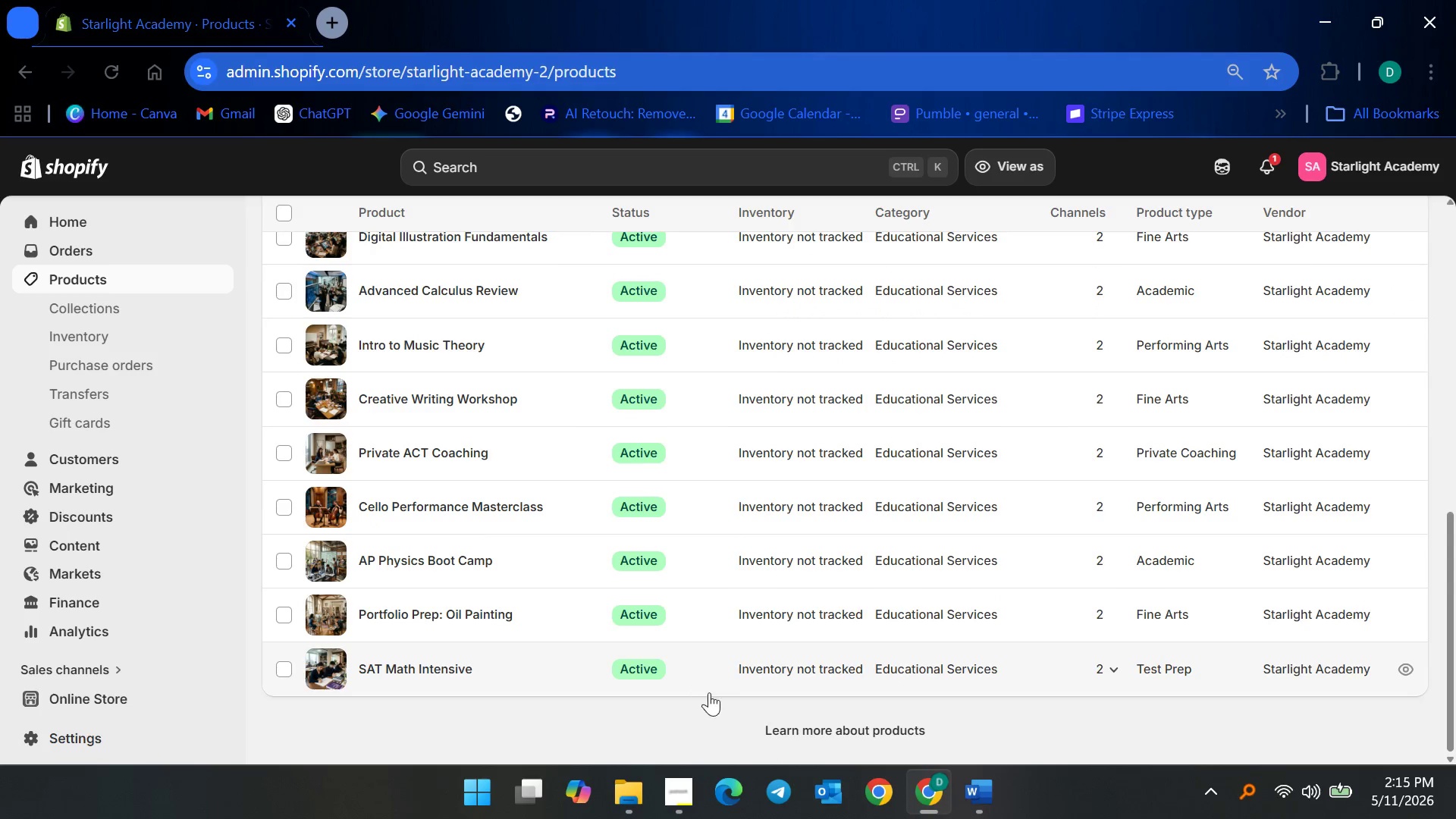 
scroll: coordinate [690, 446], scroll_direction: up, amount: 14.0
 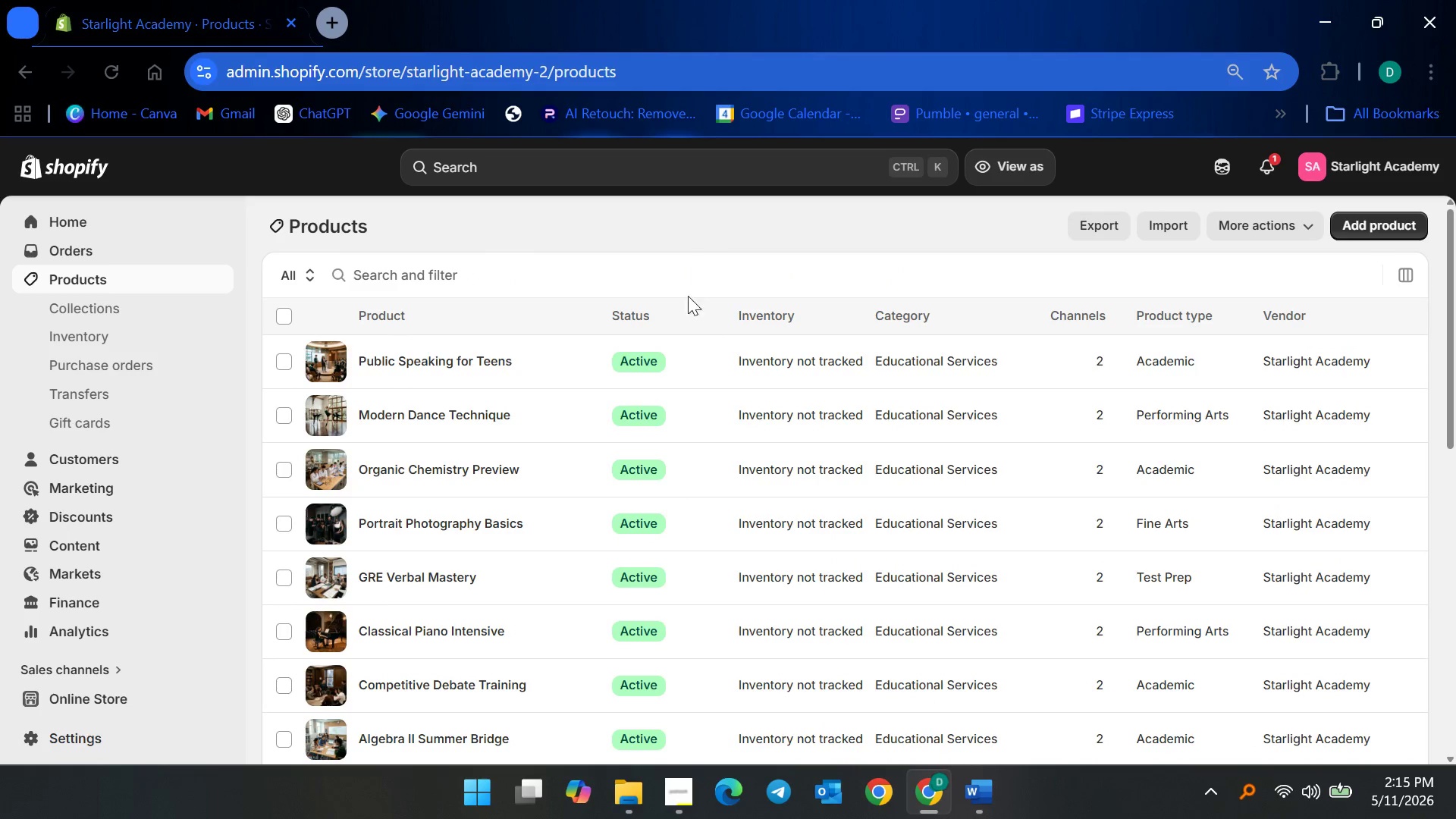 
scroll: coordinate [701, 679], scroll_direction: down, amount: 17.0
 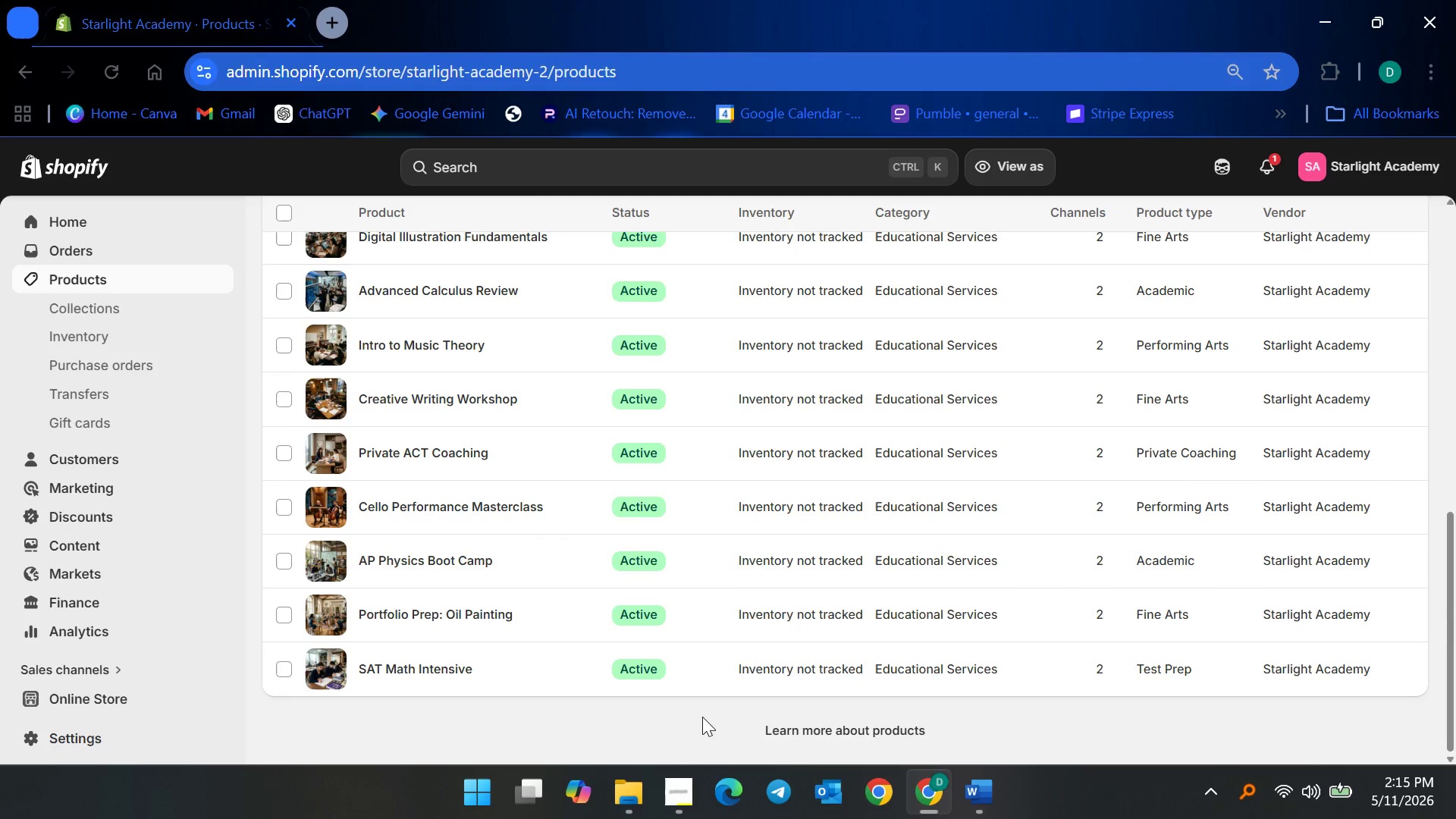 
left_click([701, 716])
 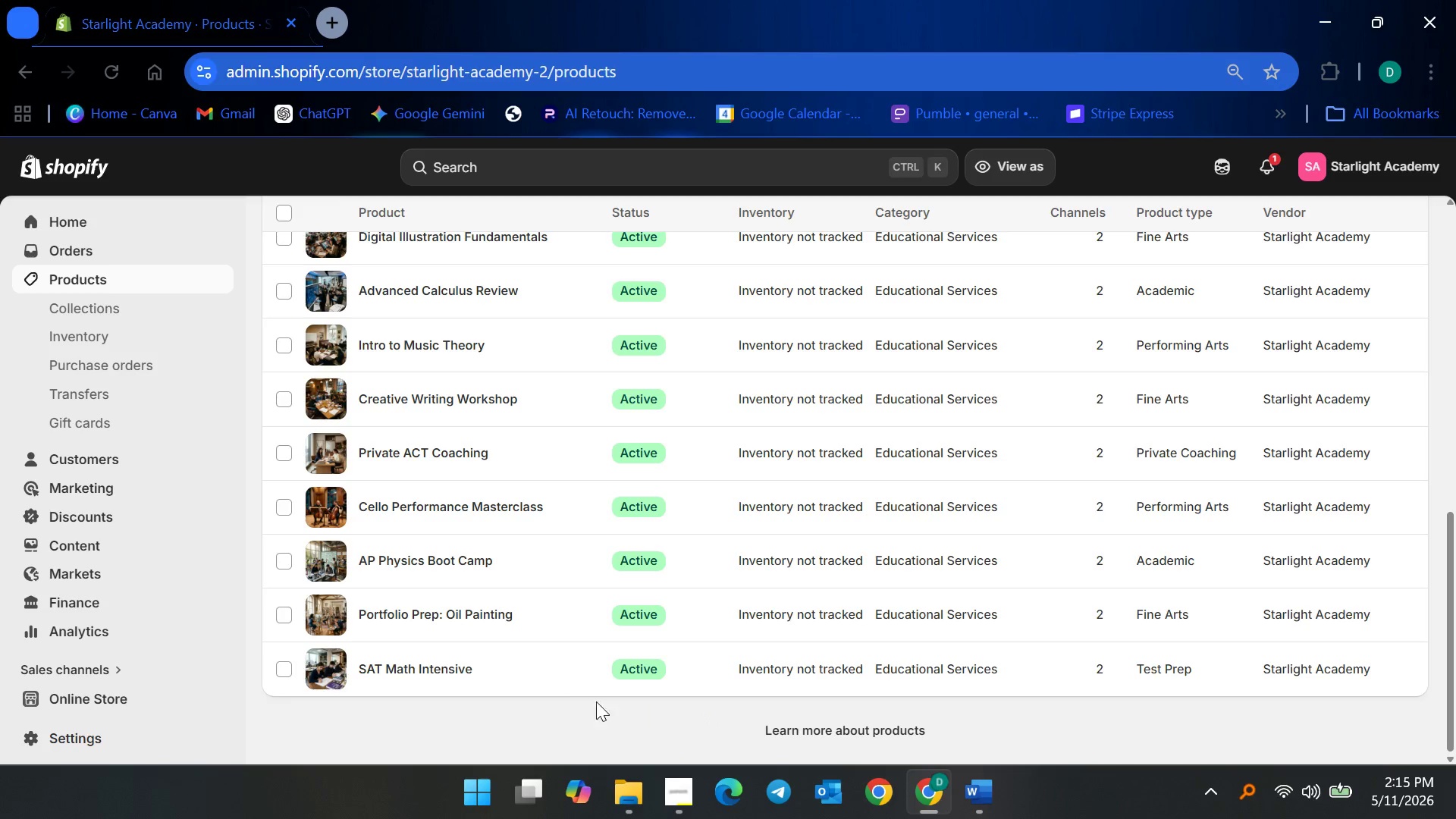 
left_click([456, 672])
 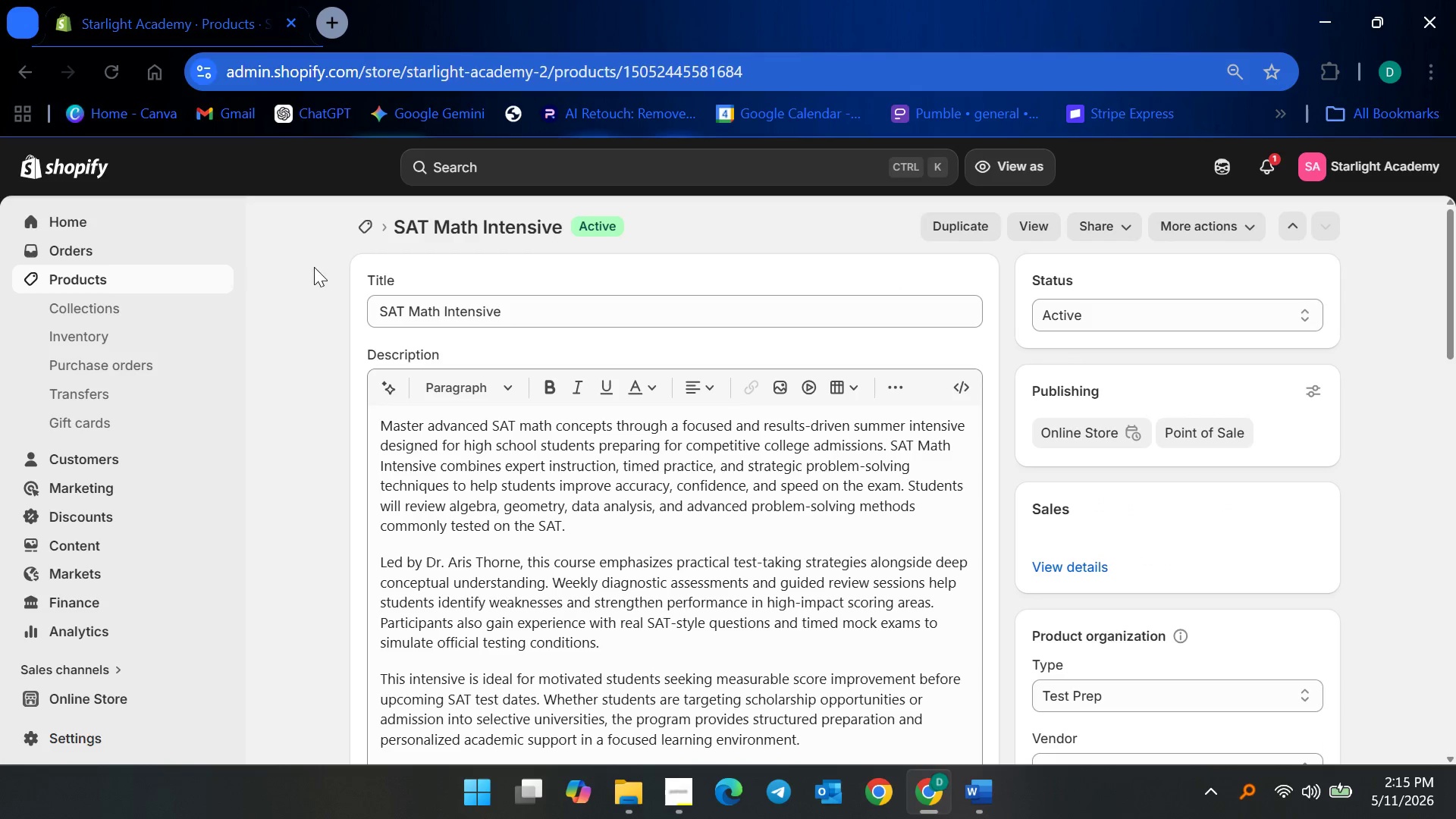 
left_click([119, 278])
 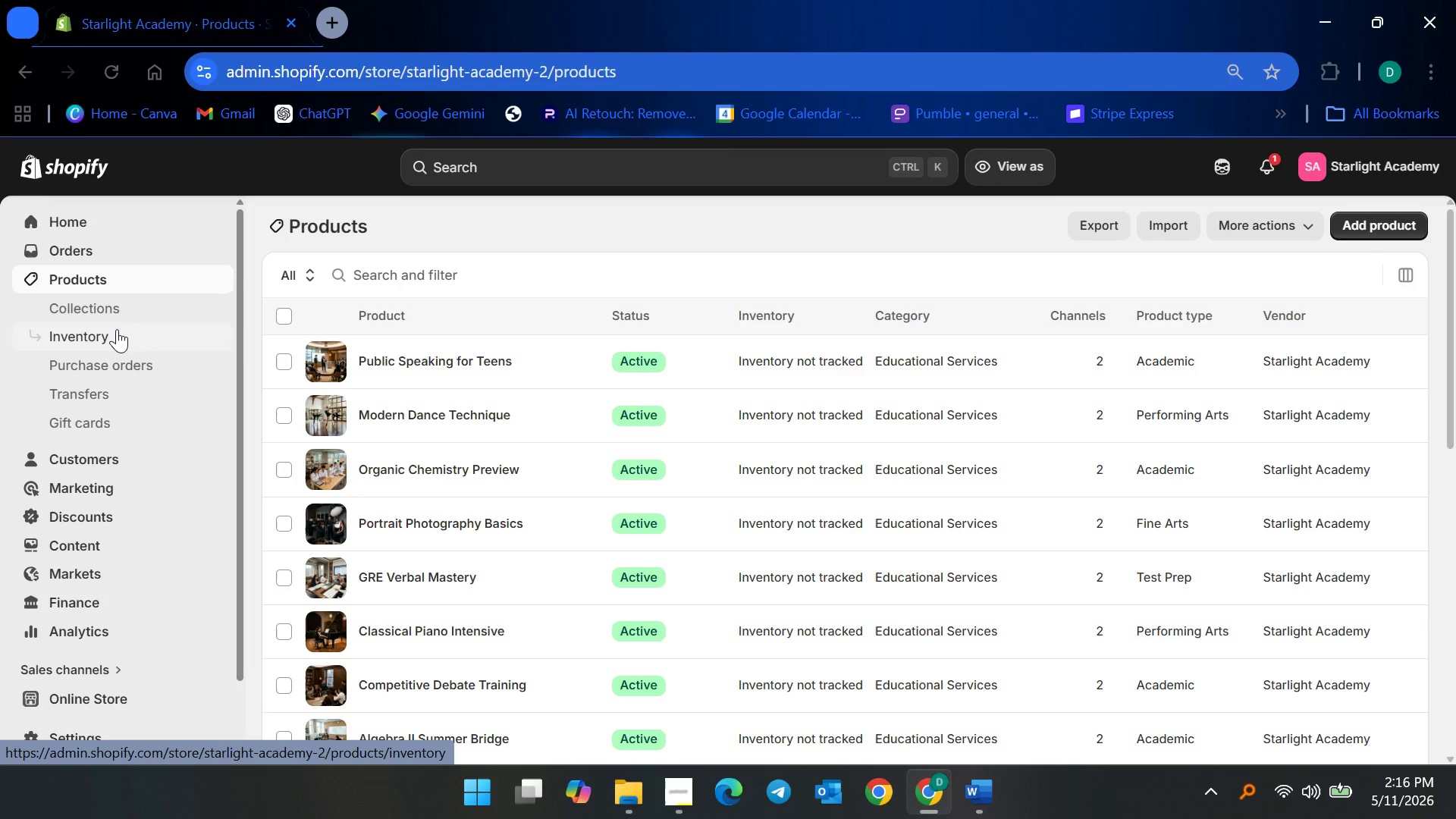 
wait(74.59)
 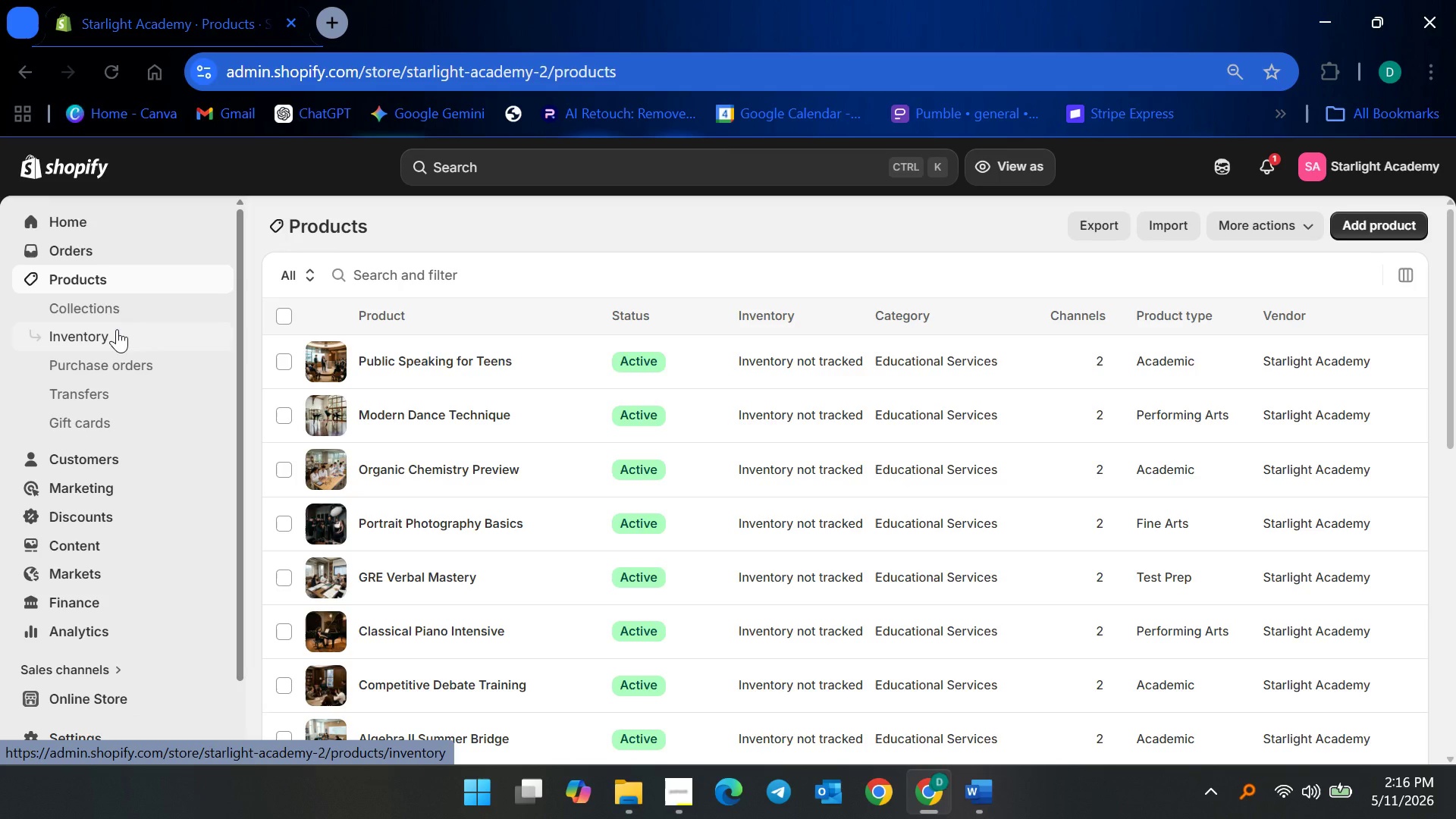 
left_click([131, 297])
 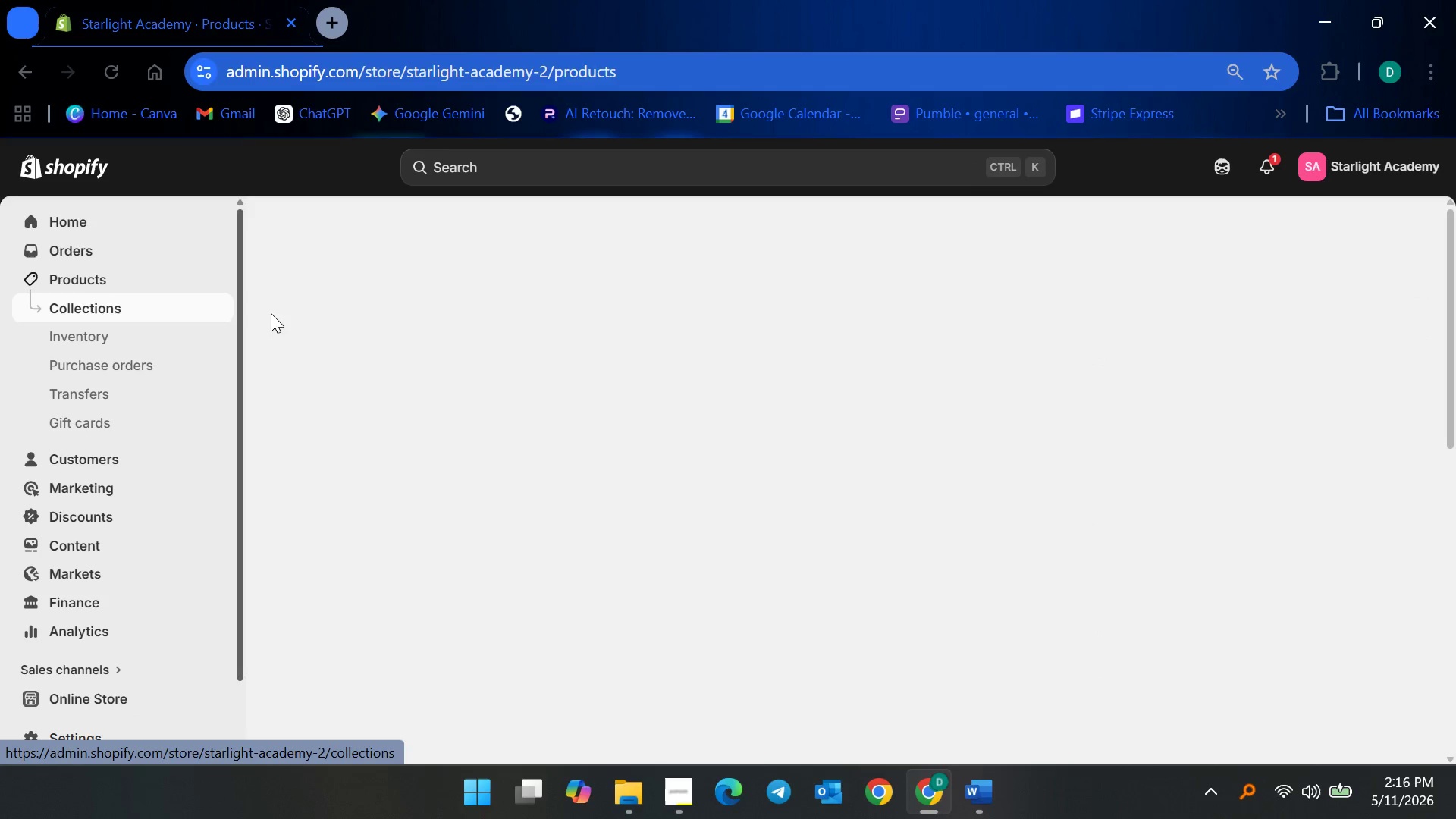 
mouse_move([545, 382])
 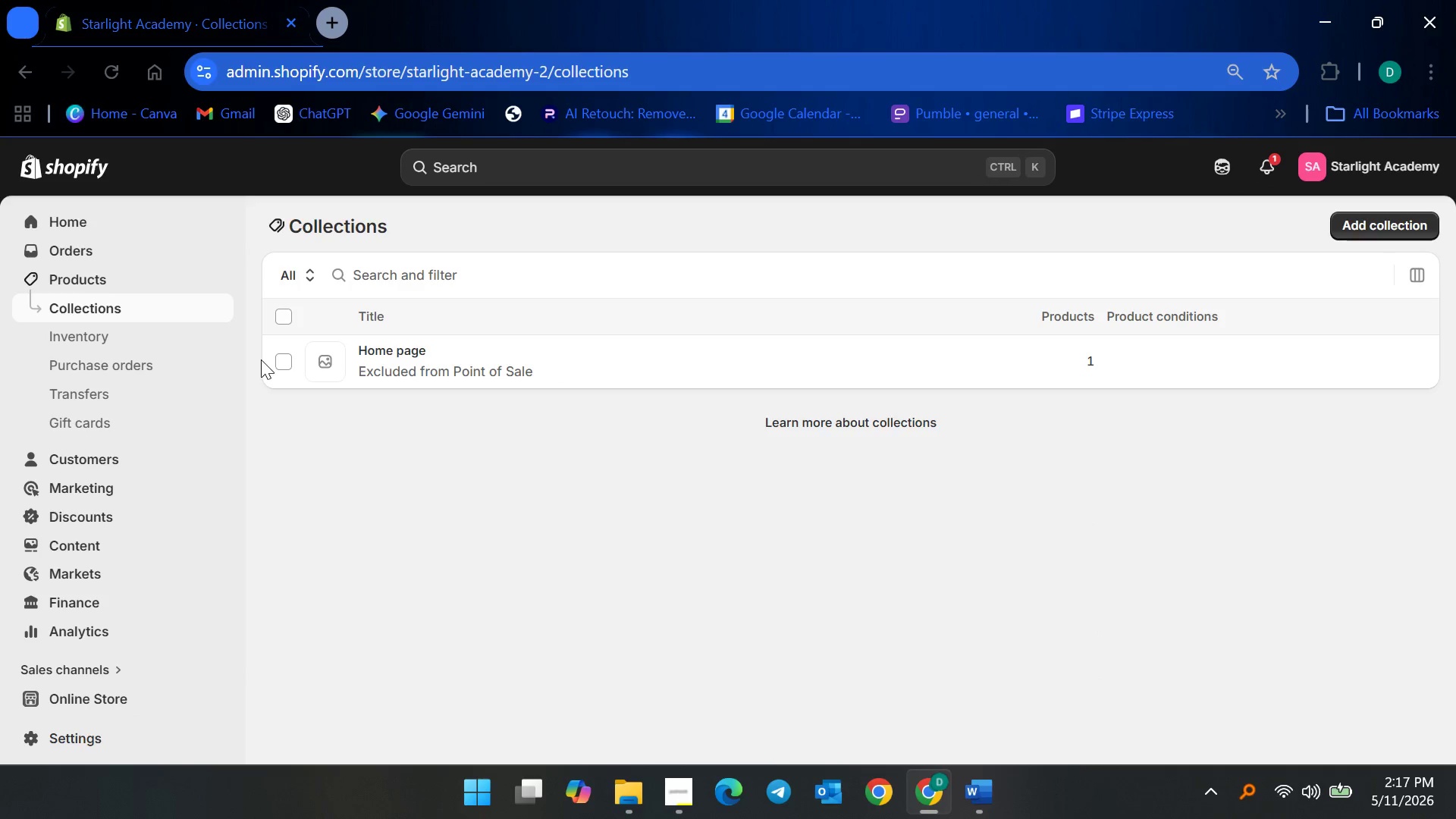 
left_click([281, 360])
 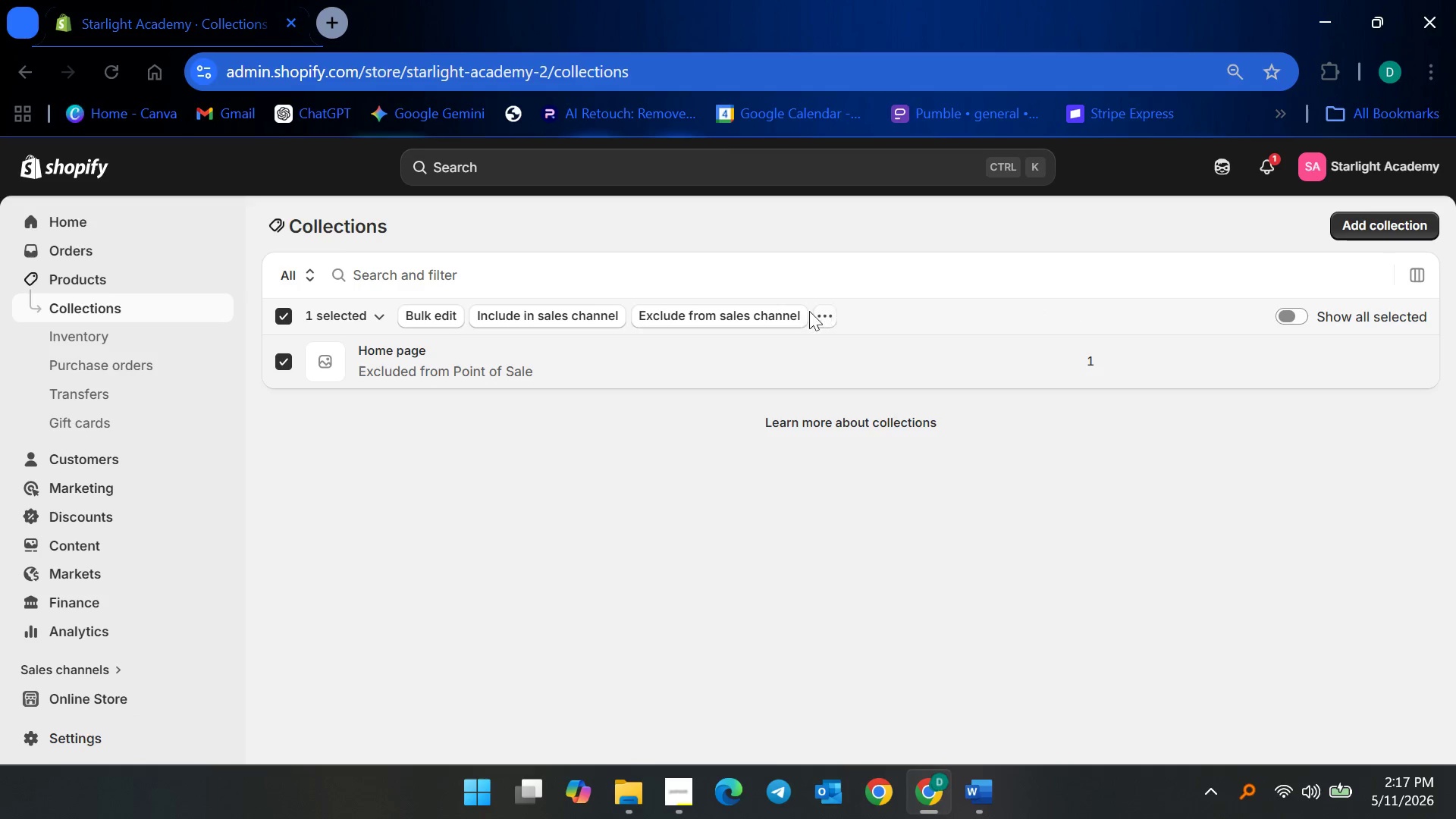 
left_click([830, 313])
 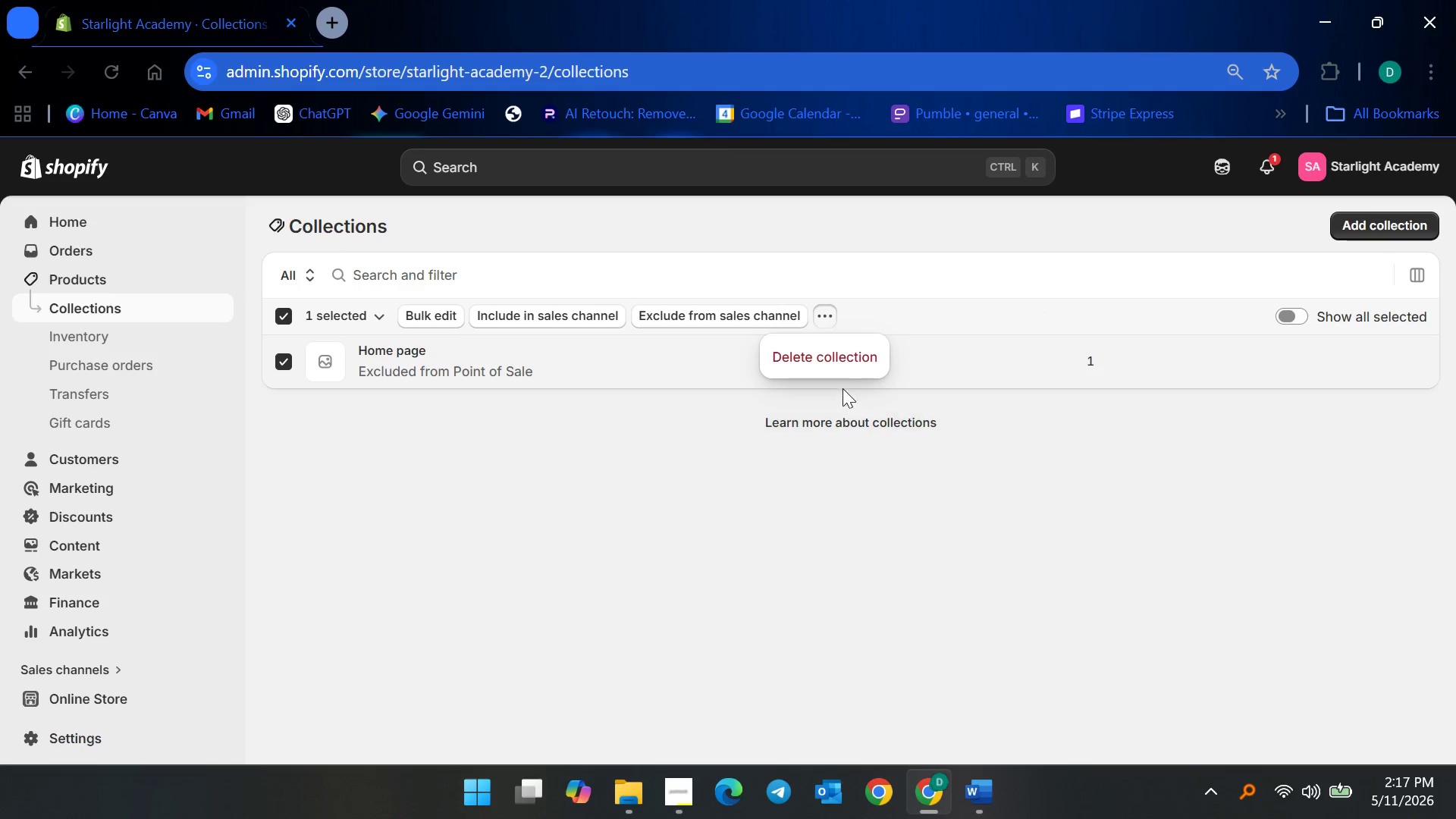 
left_click([843, 366])
 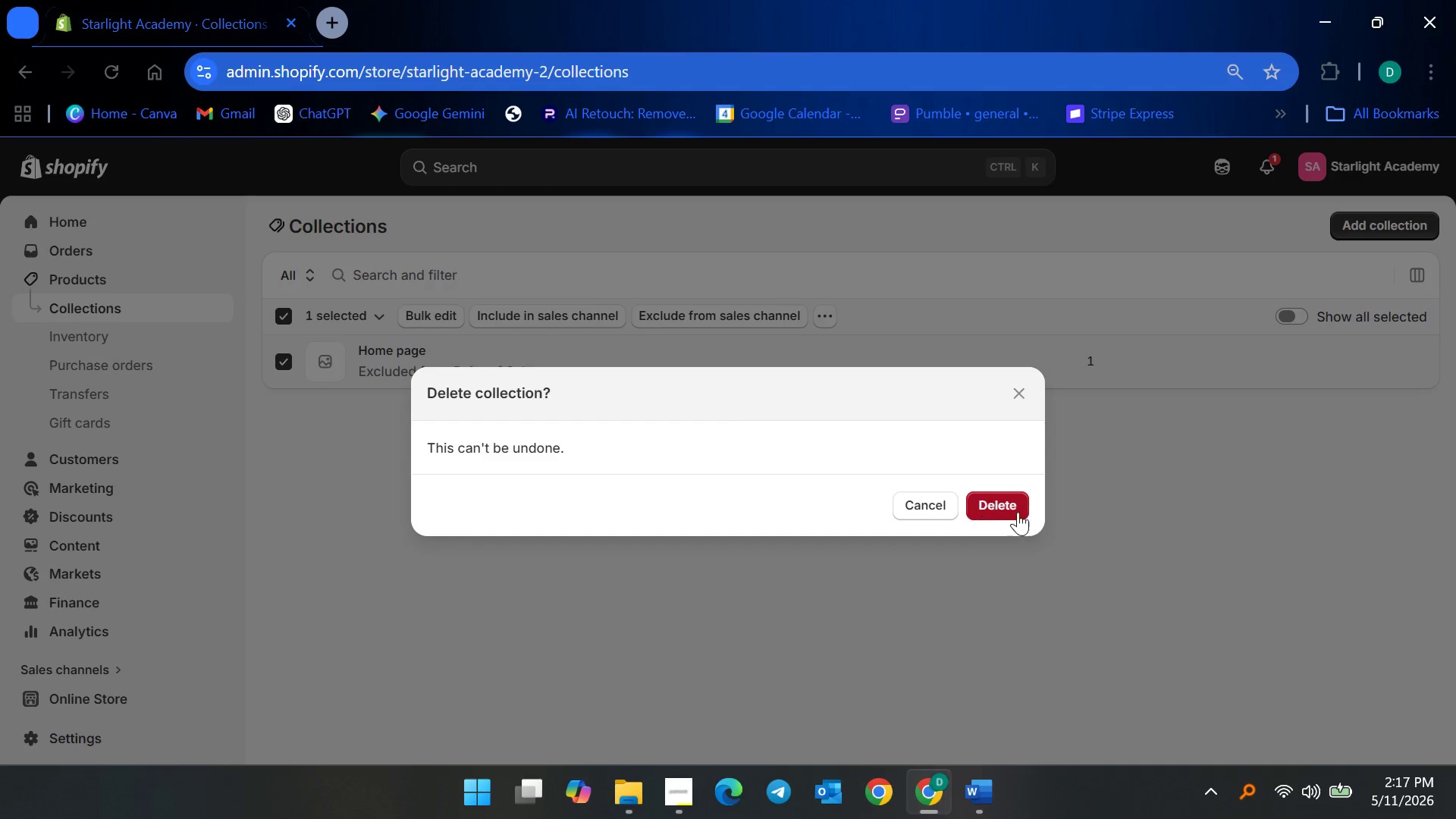 
left_click([1018, 512])
 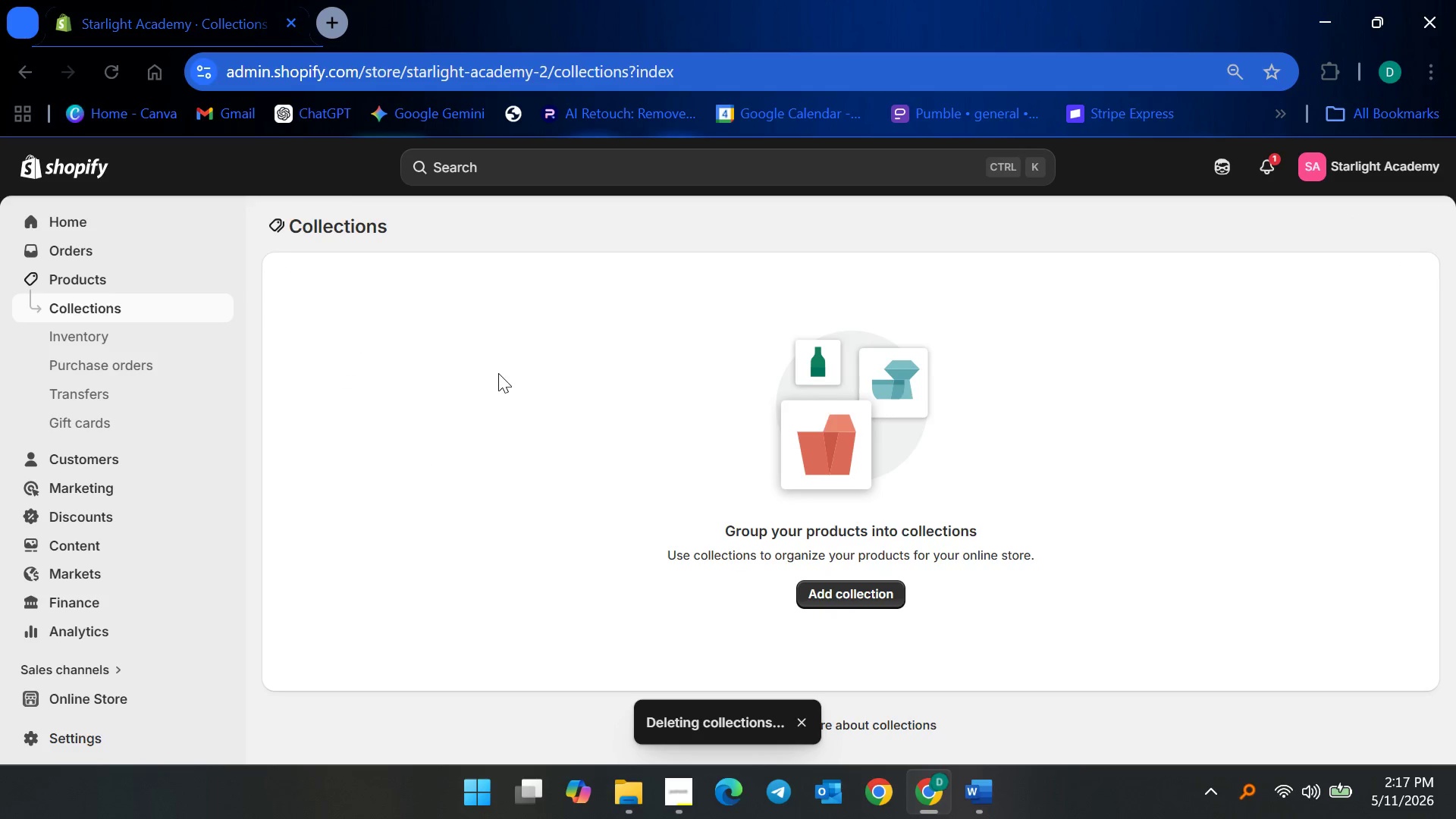 
left_click([846, 590])
 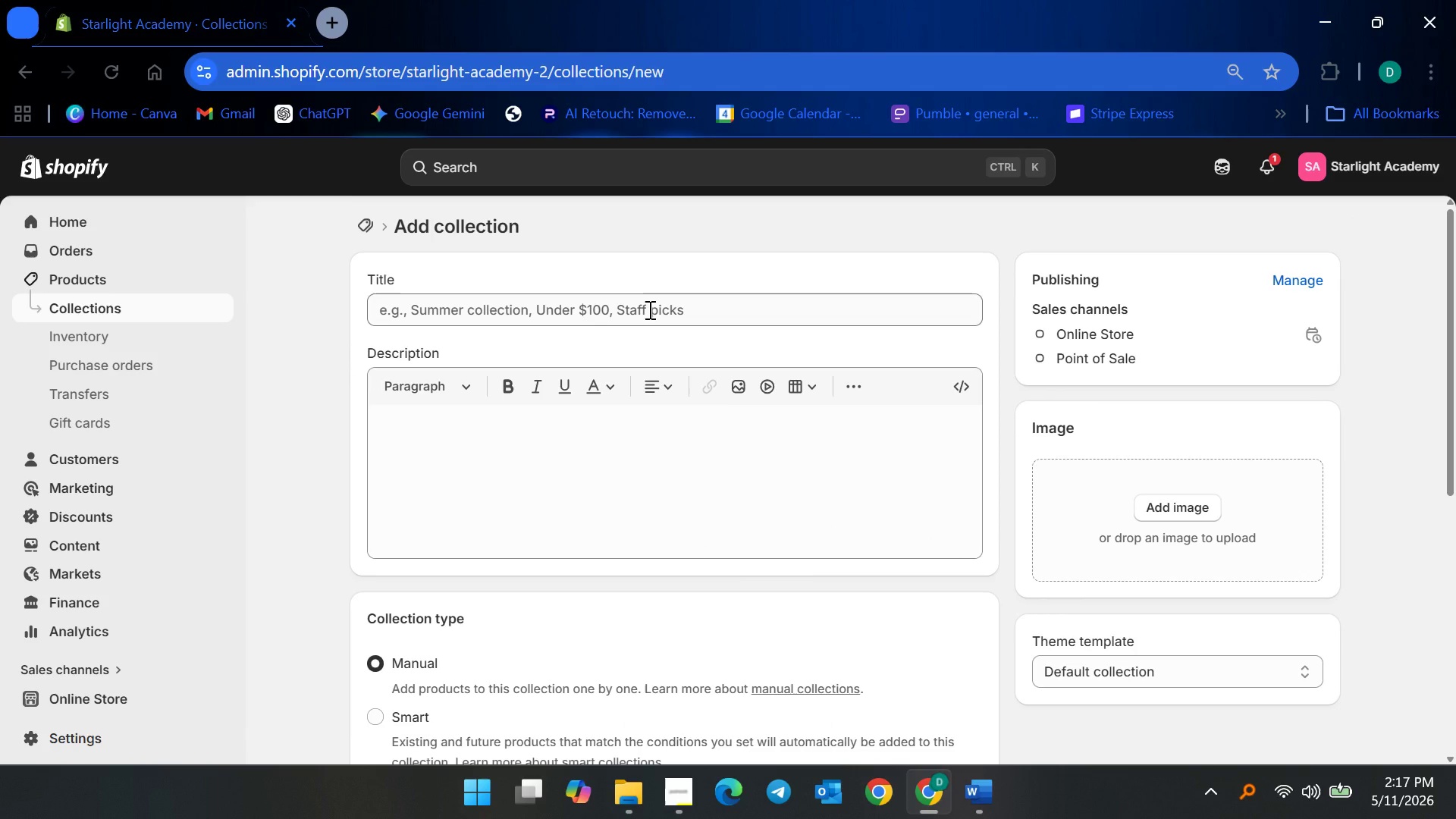 
left_click([648, 309])
 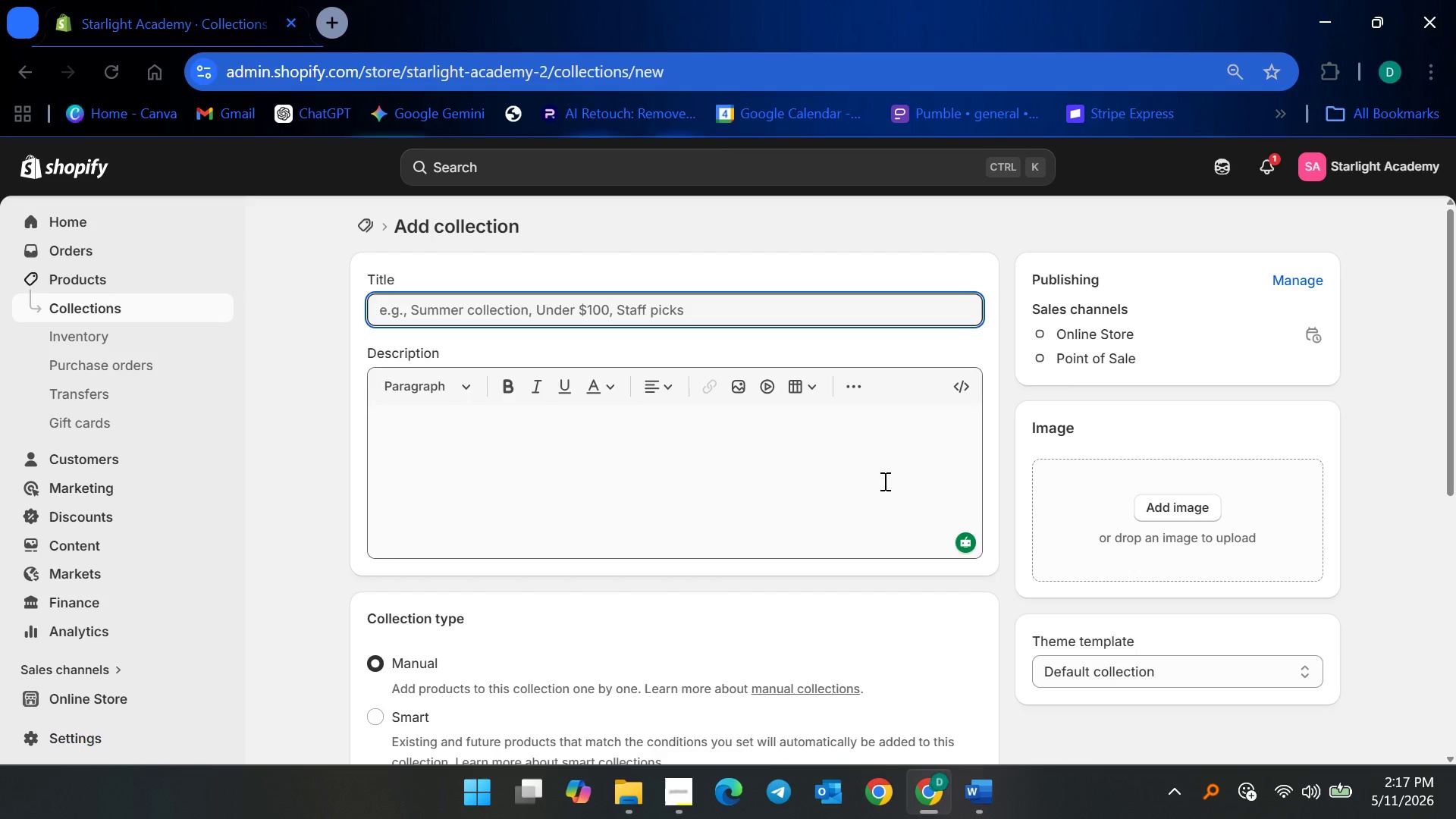 
wait(8.84)
 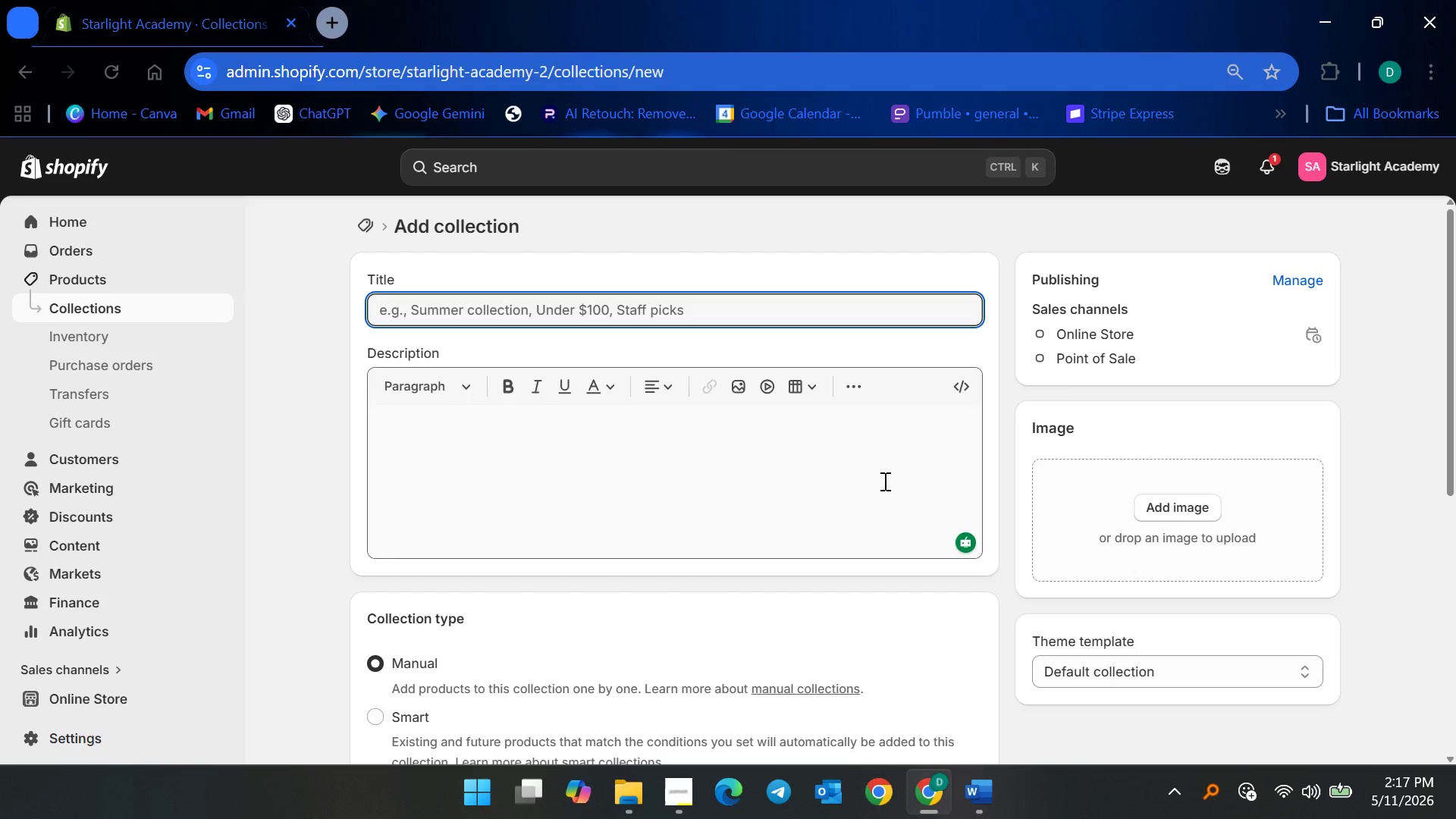 
left_click([680, 300])
 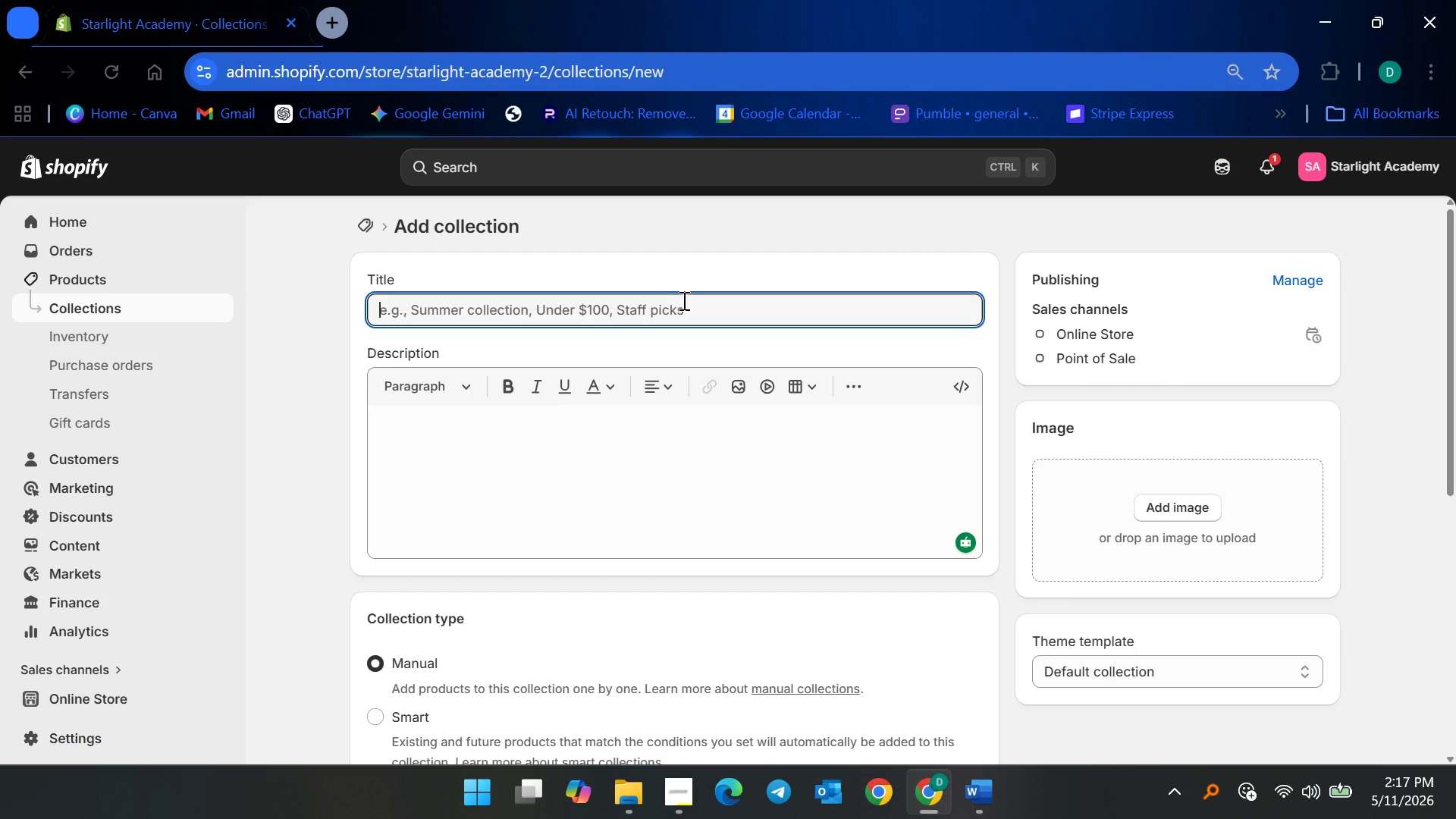 
wait(5.69)
 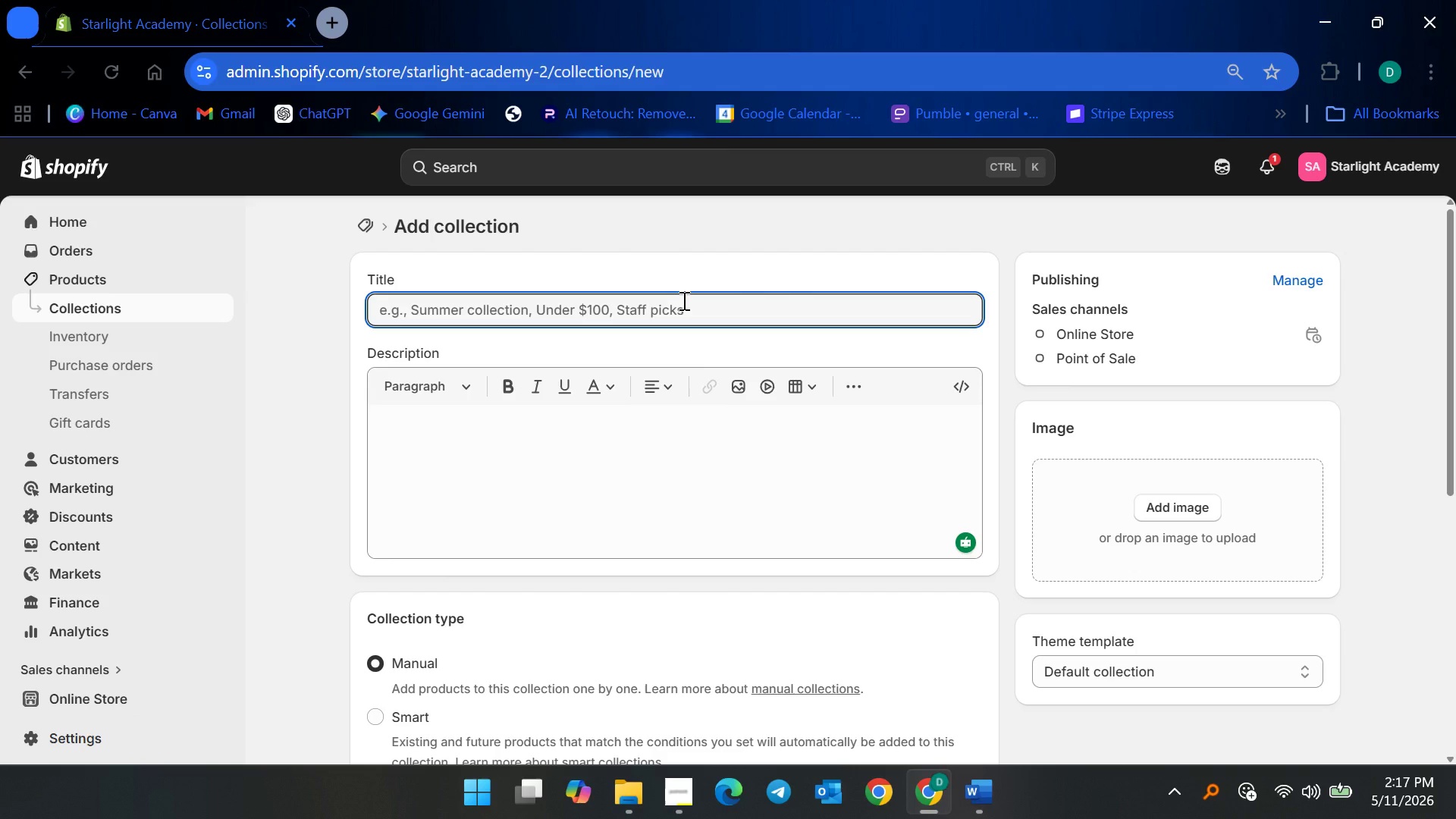 
type(Test Prep)
 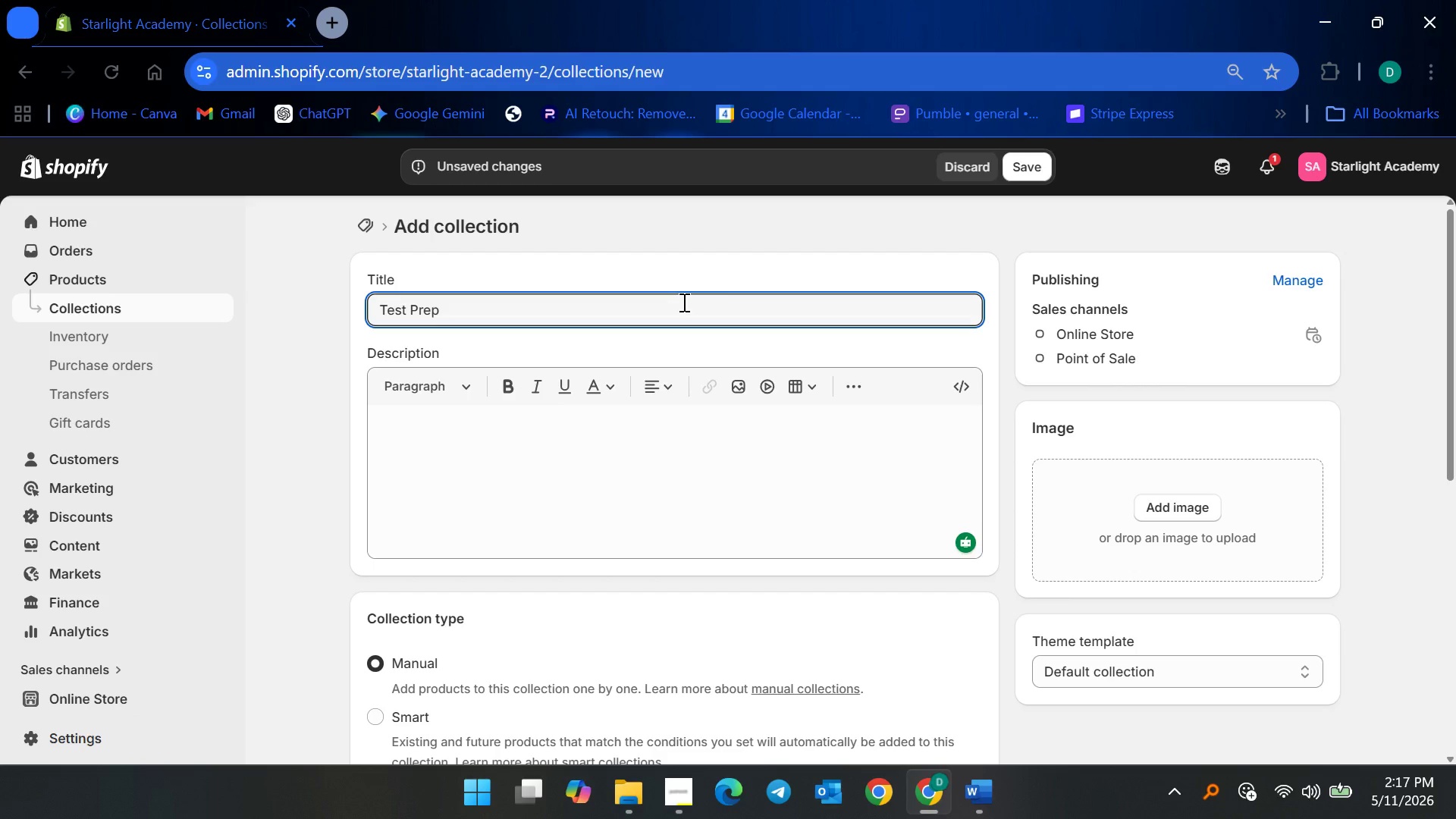 
scroll: coordinate [777, 563], scroll_direction: down, amount: 6.0
 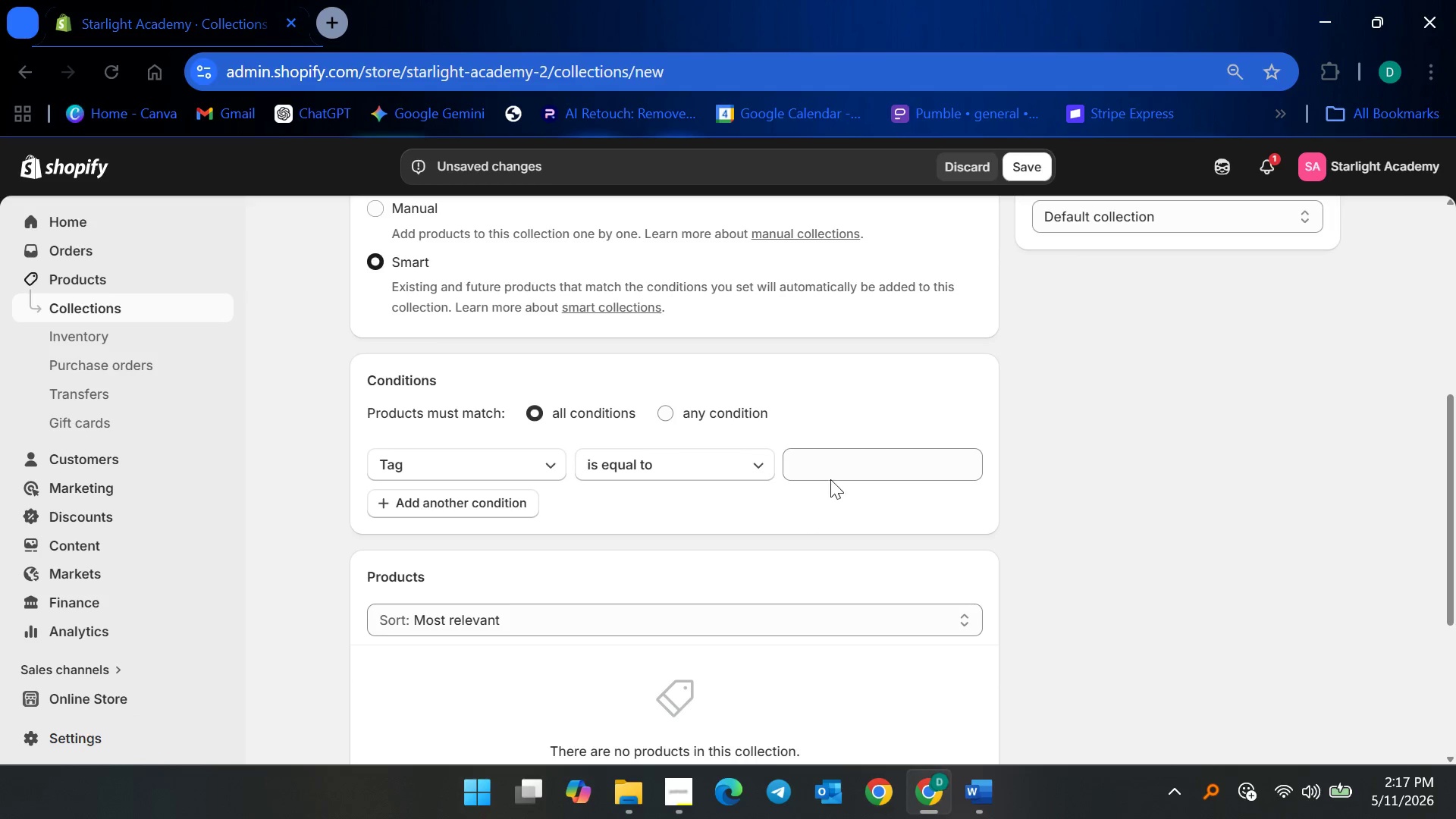 
left_click([833, 475])
 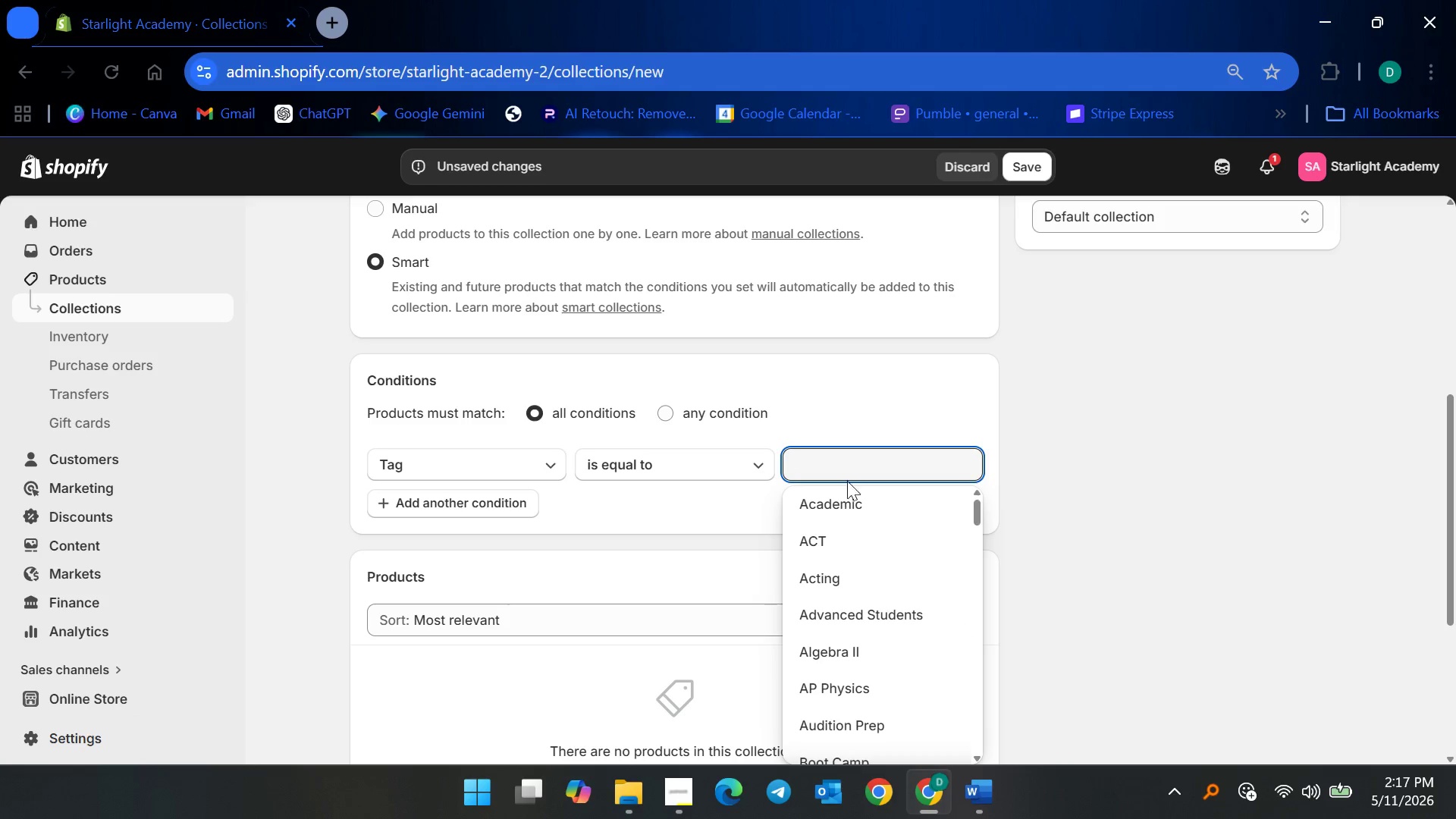 
scroll: coordinate [852, 712], scroll_direction: down, amount: 26.0
 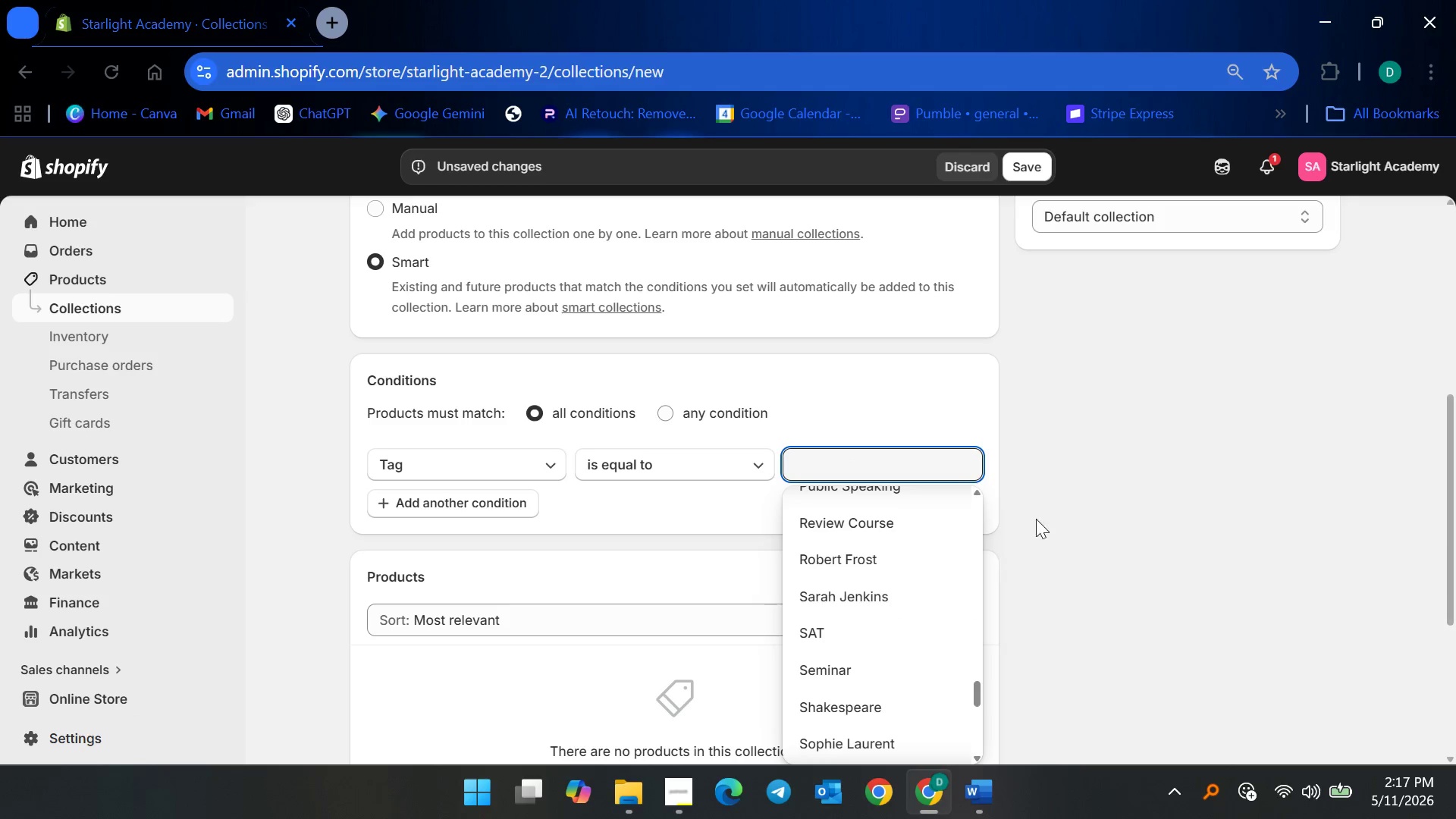 
scroll: coordinate [1014, 454], scroll_direction: down, amount: 11.0
 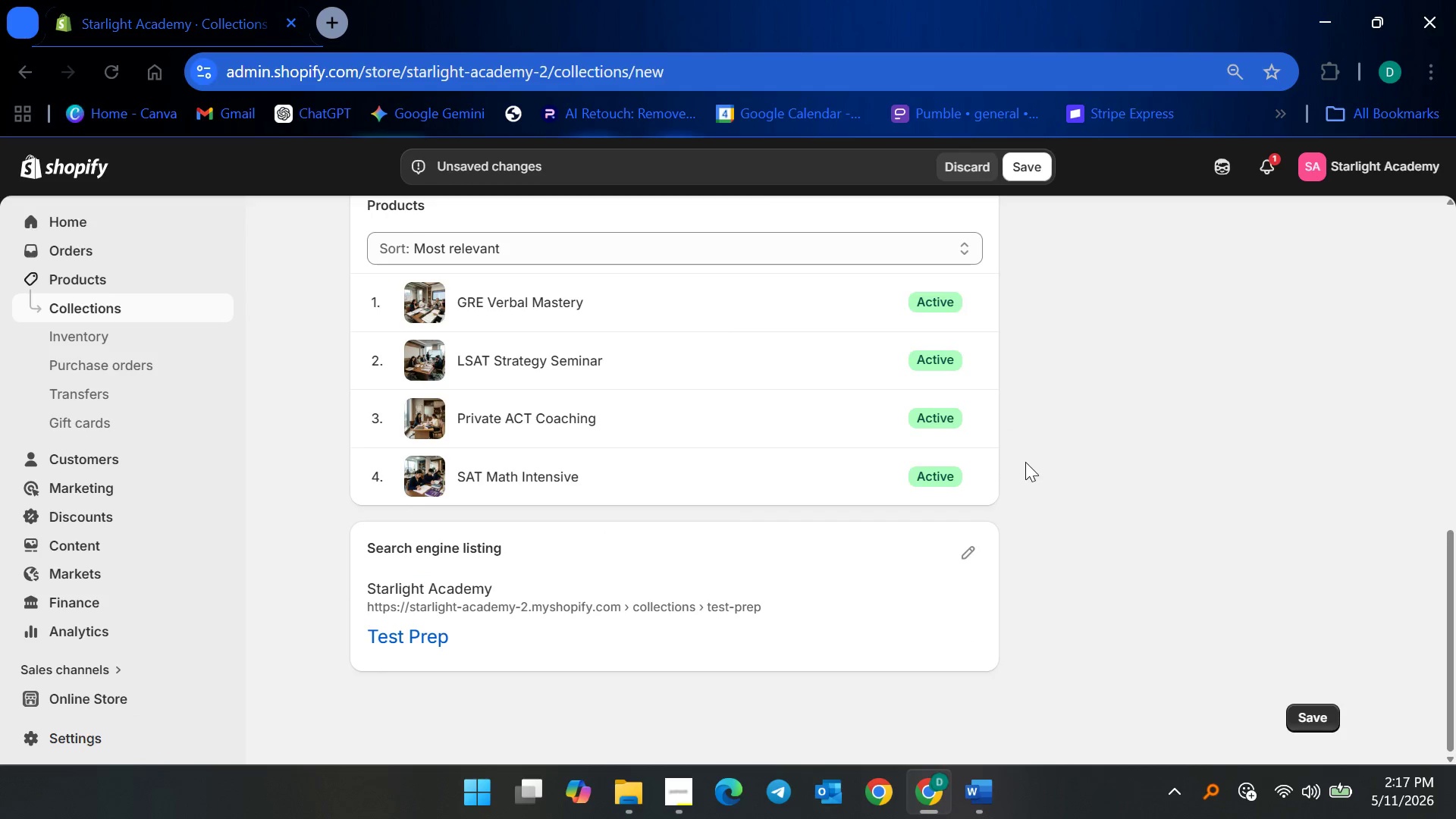 
scroll: coordinate [1030, 304], scroll_direction: up, amount: 8.0
 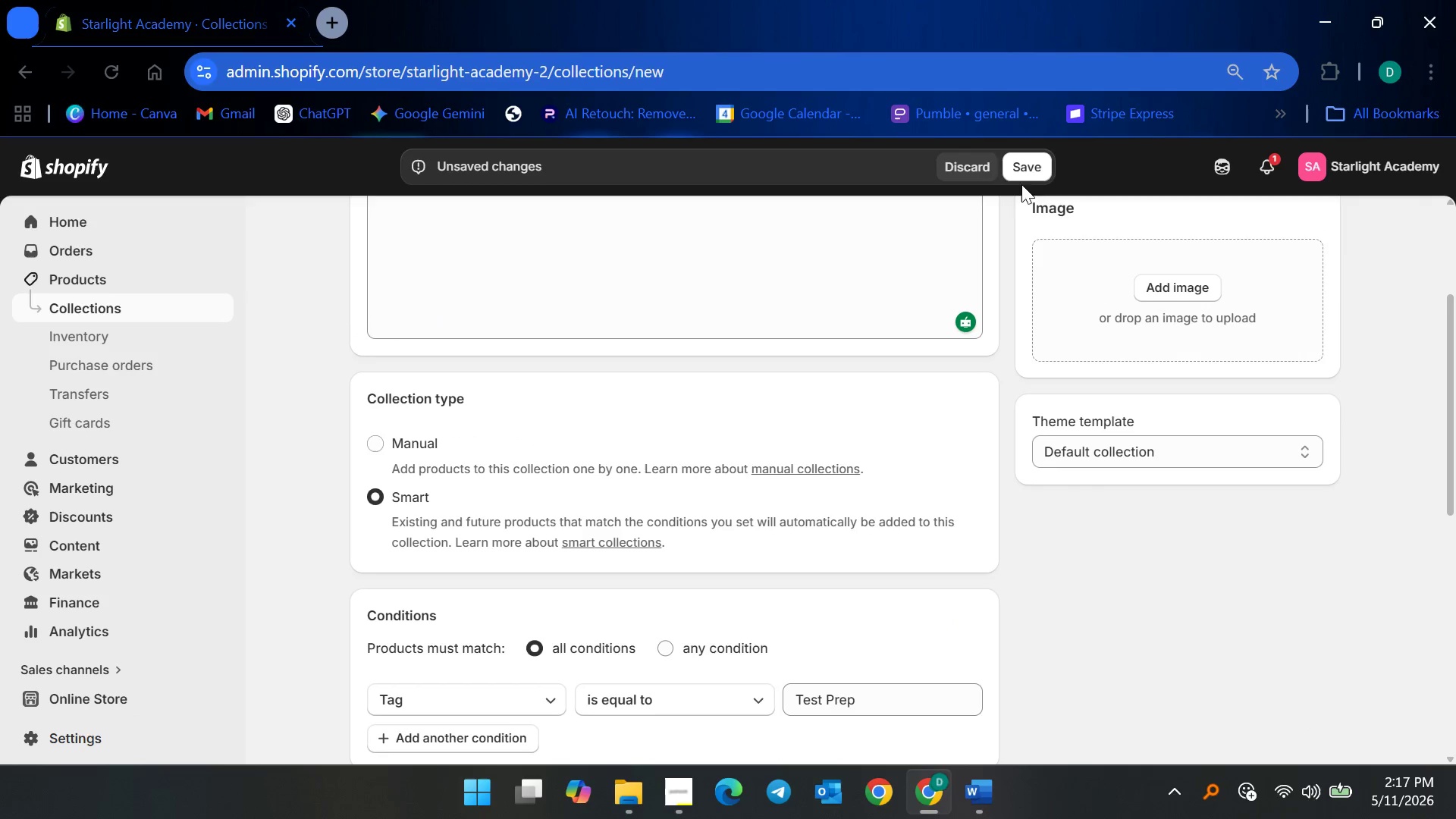 
left_click([1024, 171])
 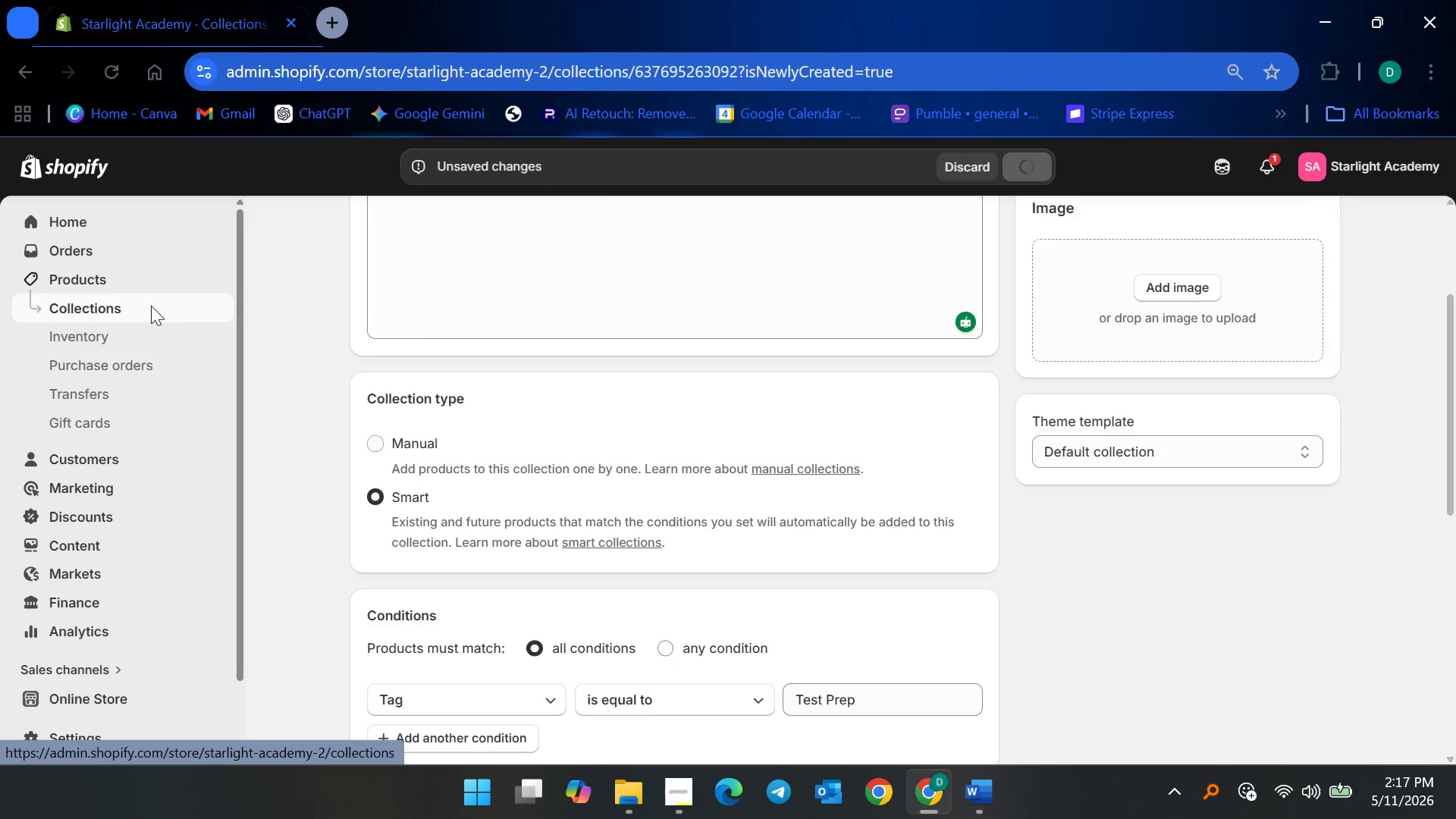 
left_click([151, 306])
 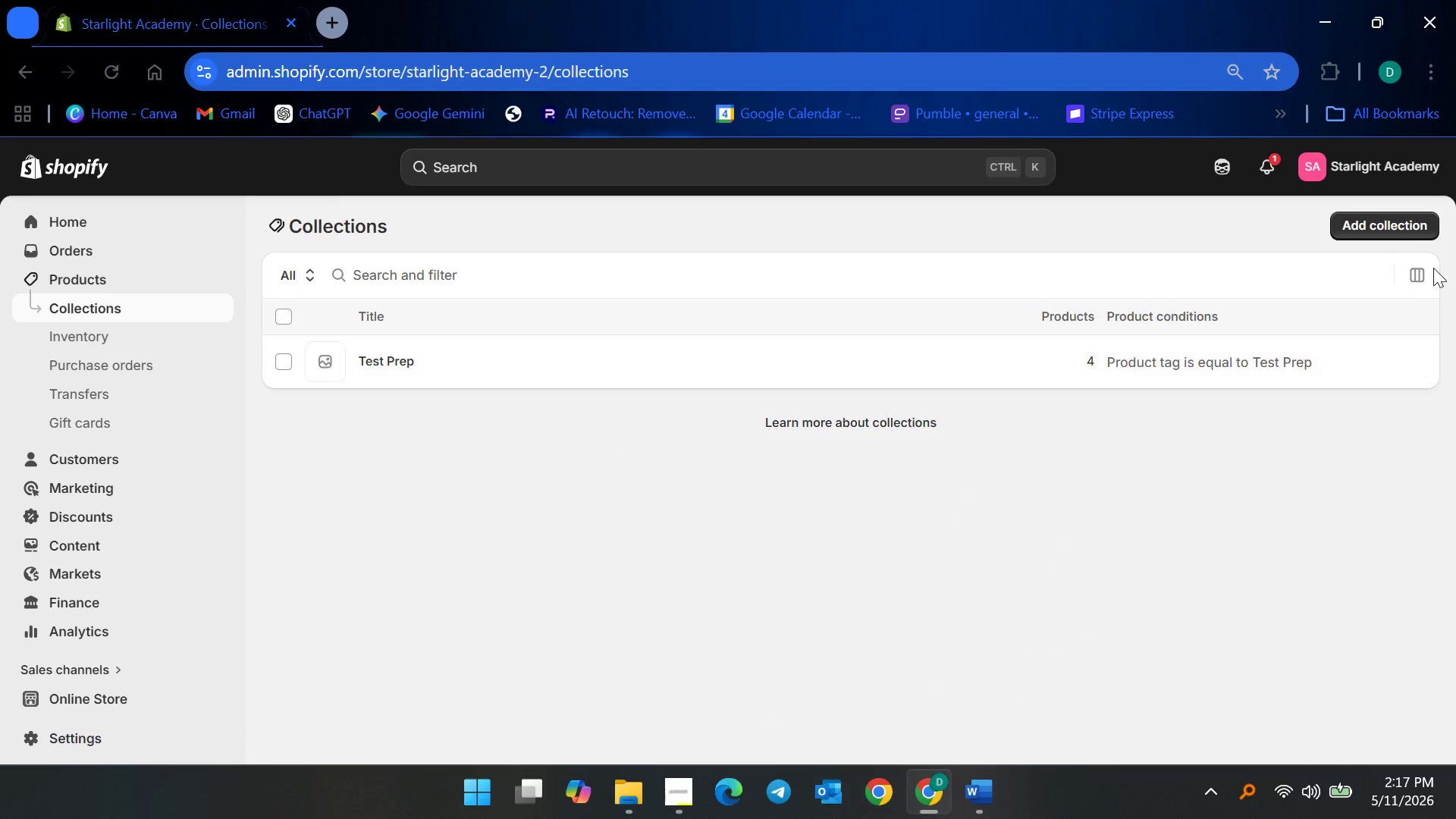 
left_click([1388, 225])
 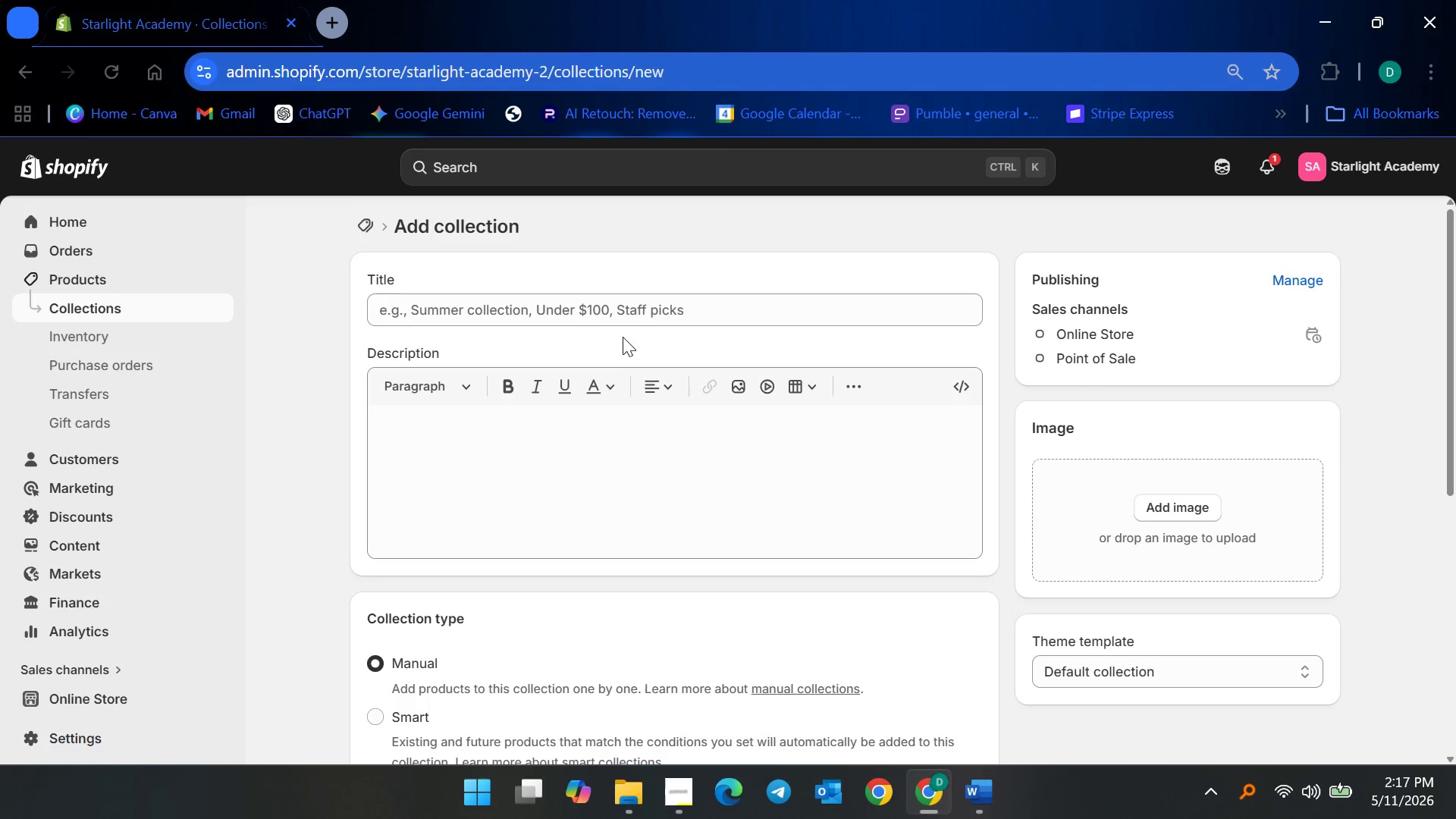 
left_click([623, 318])
 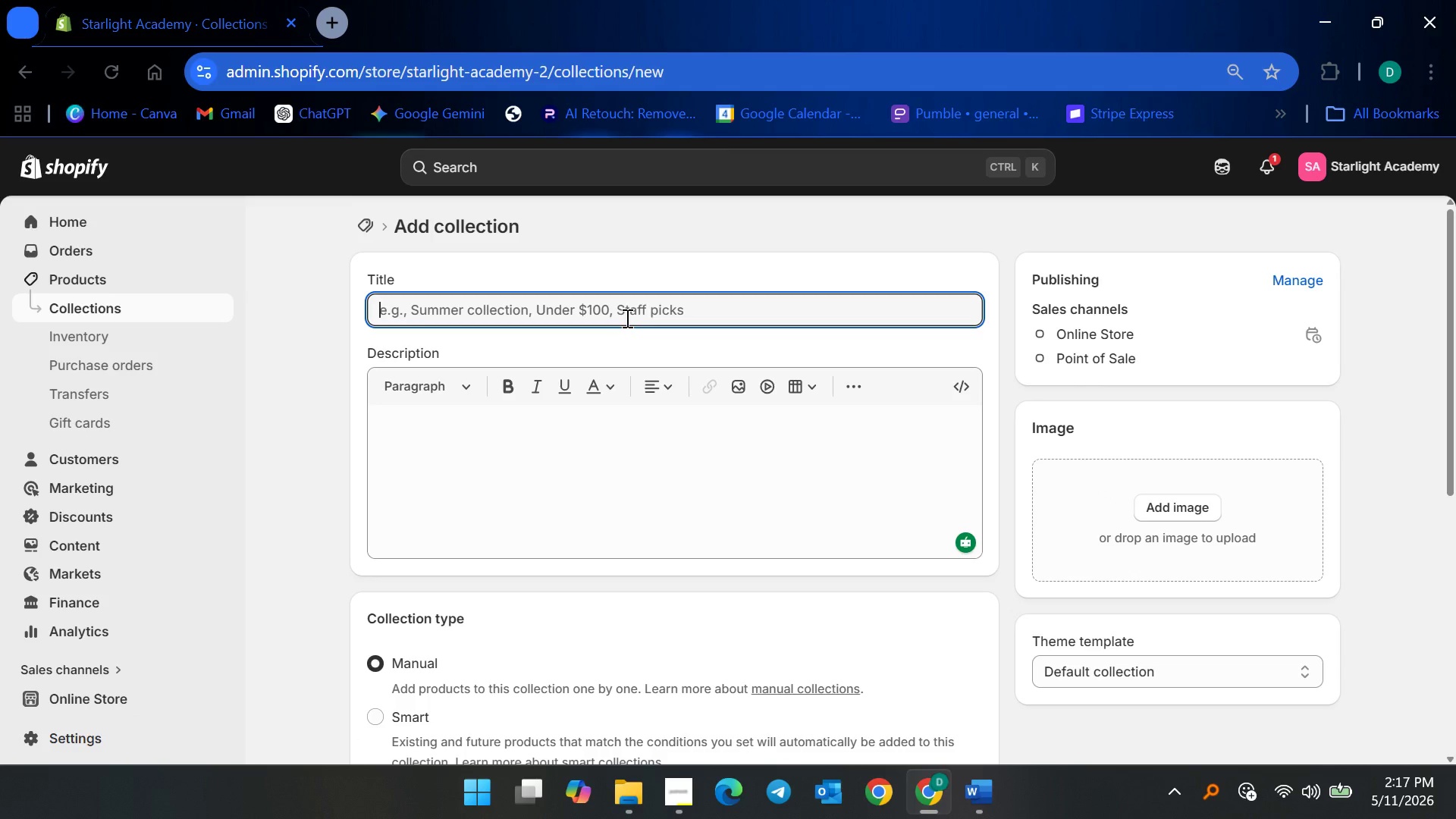 
type(Academic Enrichment)
 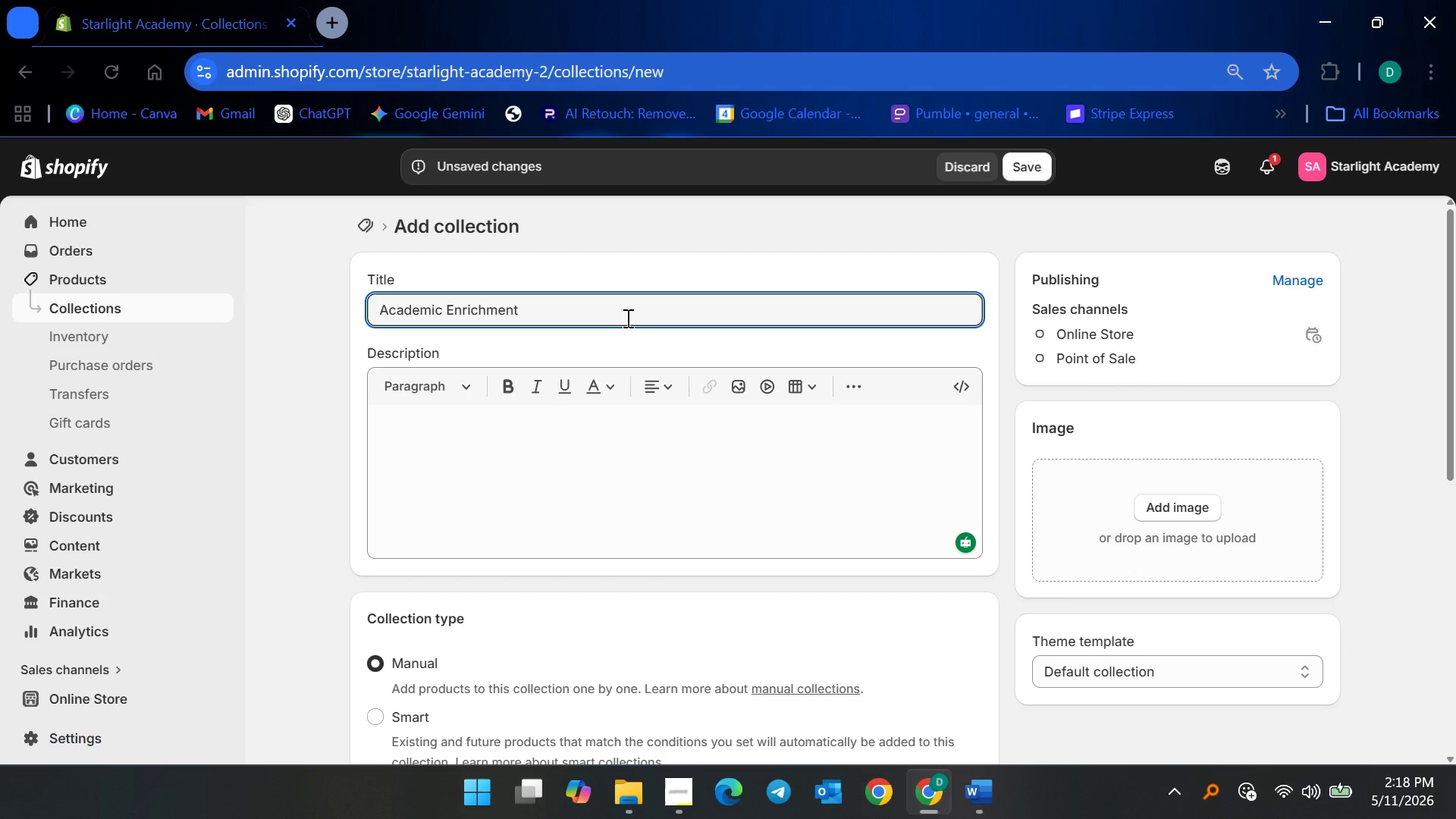 
wait(8.02)
 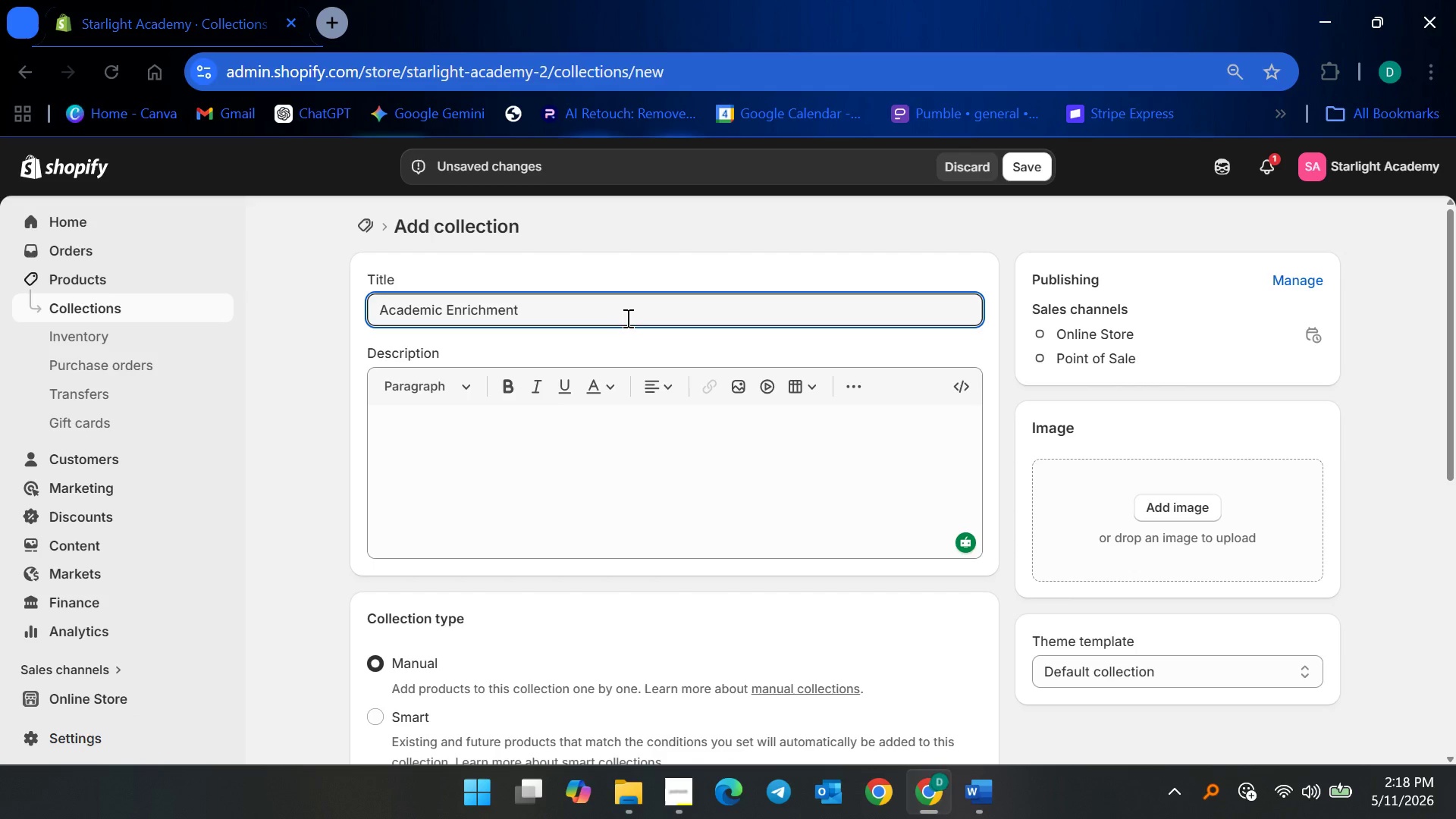 
scroll: coordinate [985, 247], scroll_direction: down, amount: 2.0
 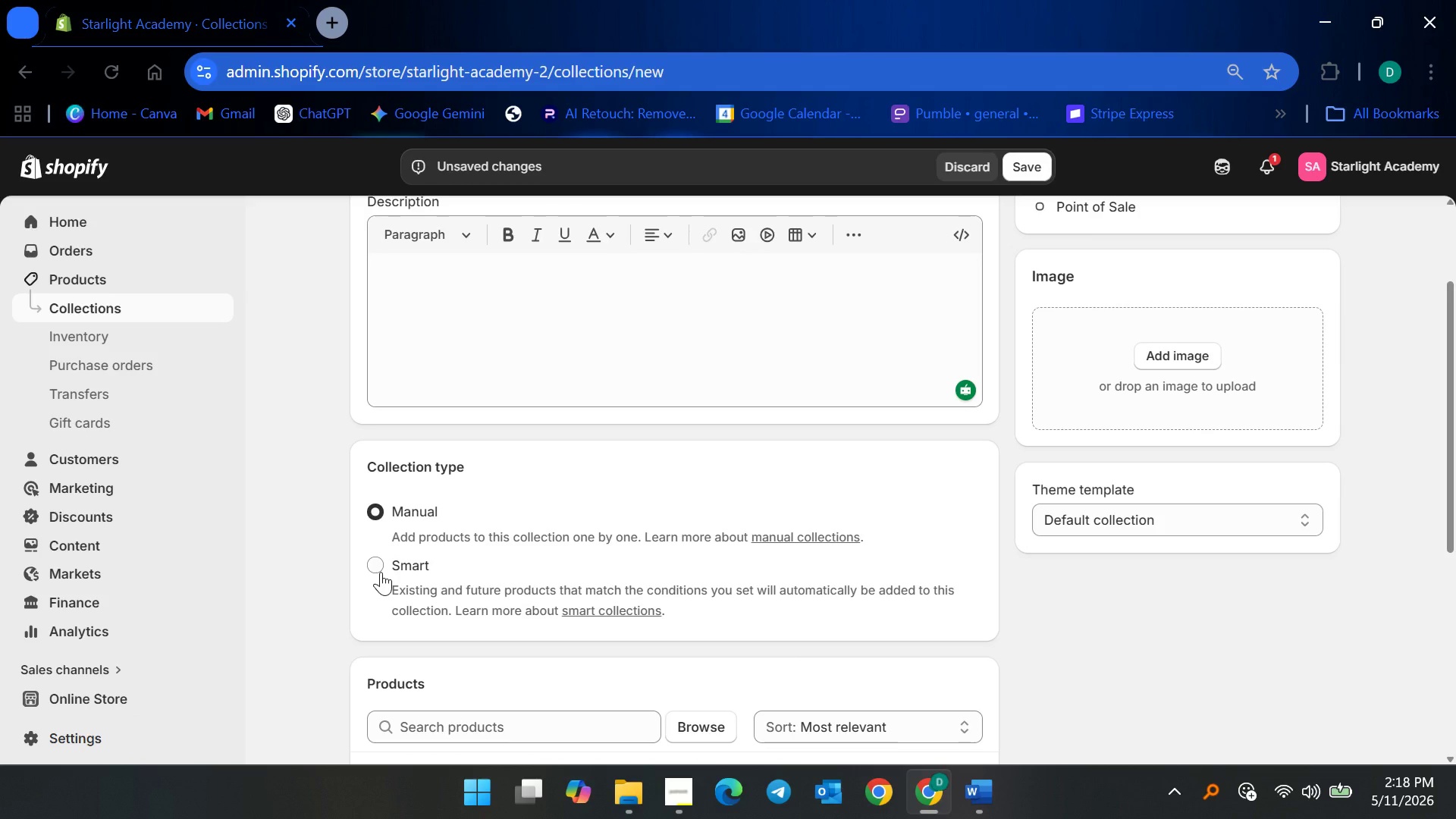 
left_click([381, 572])
 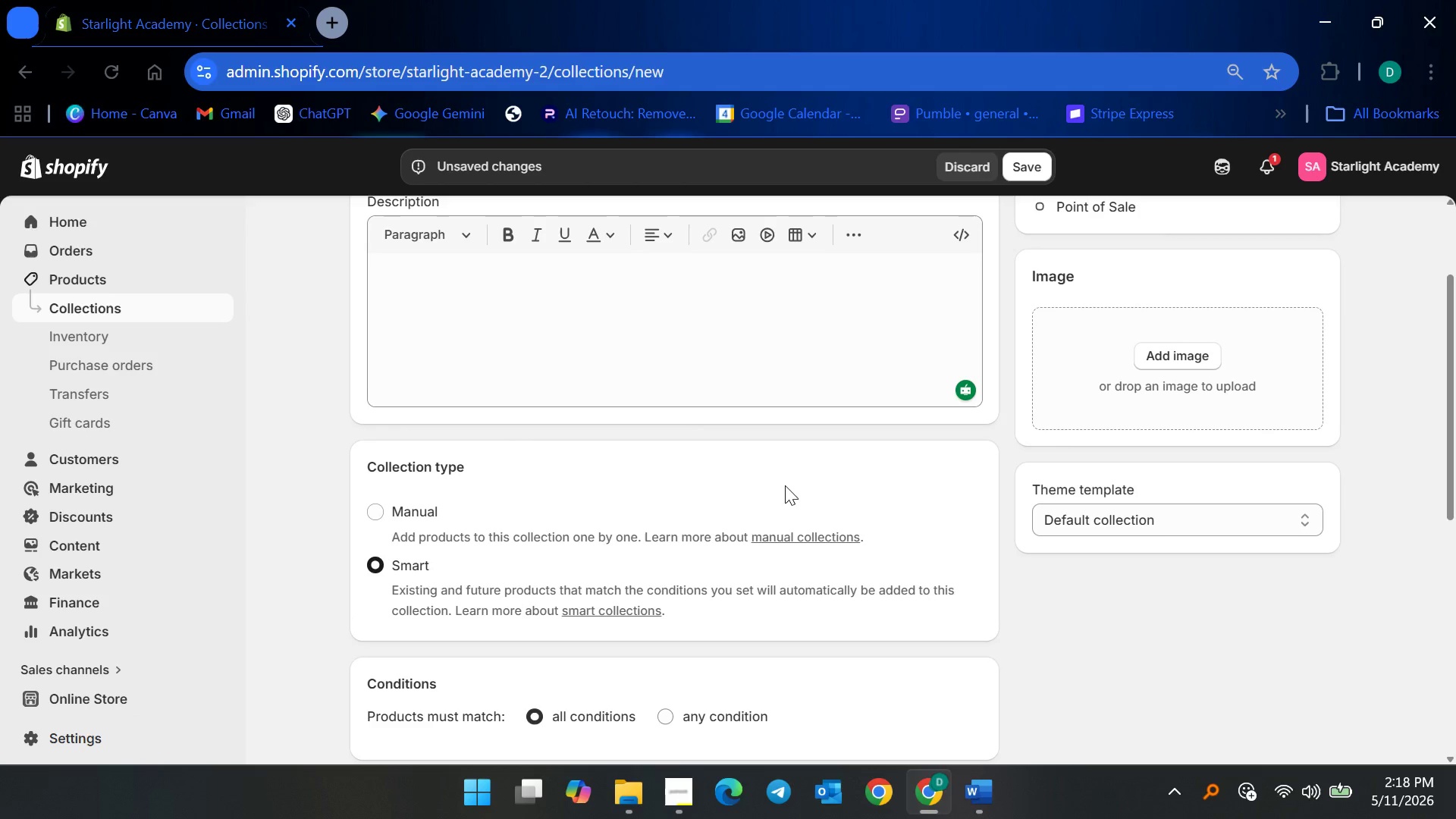 
scroll: coordinate [884, 513], scroll_direction: down, amount: 4.0
 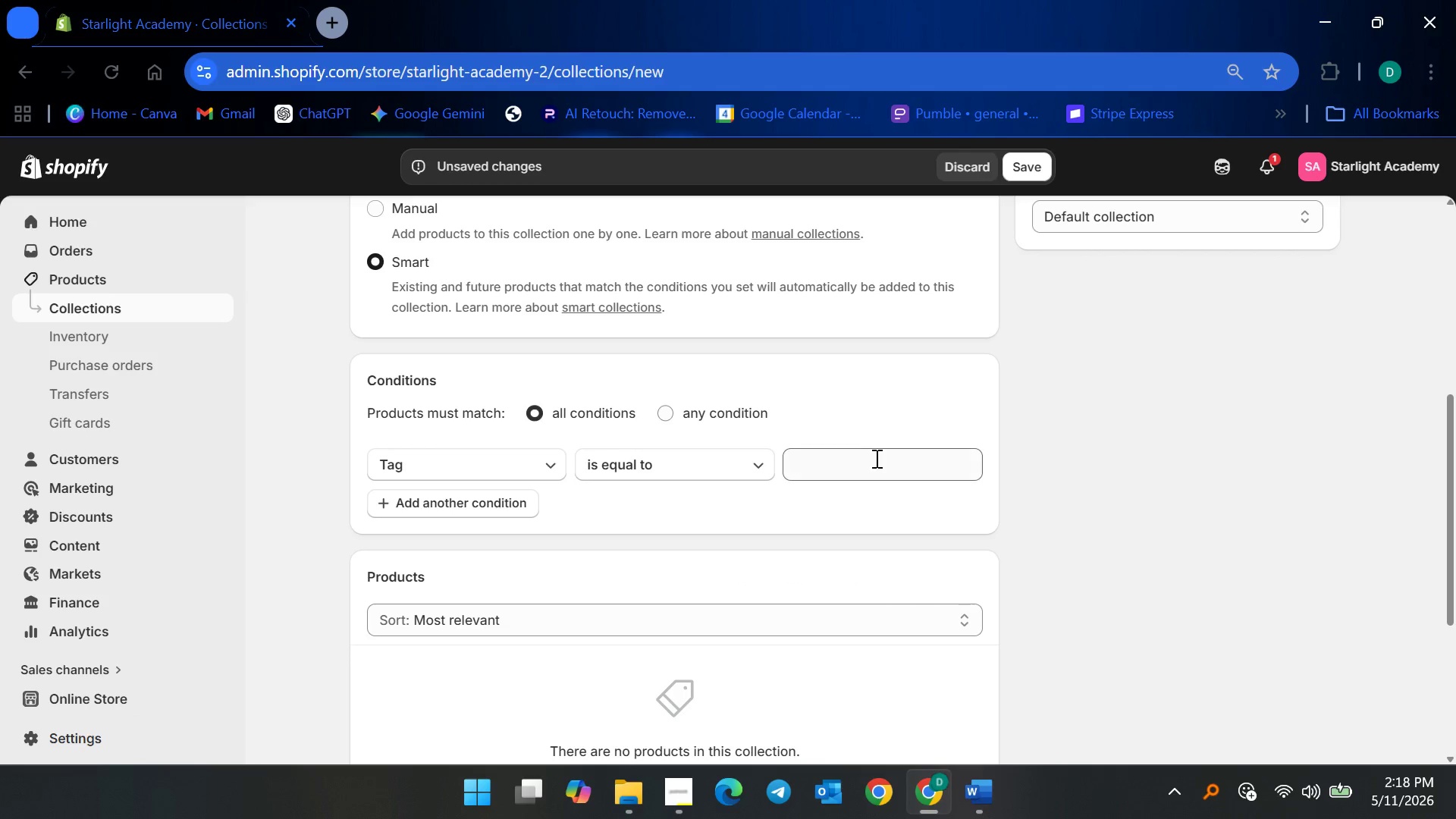 
left_click([874, 468])
 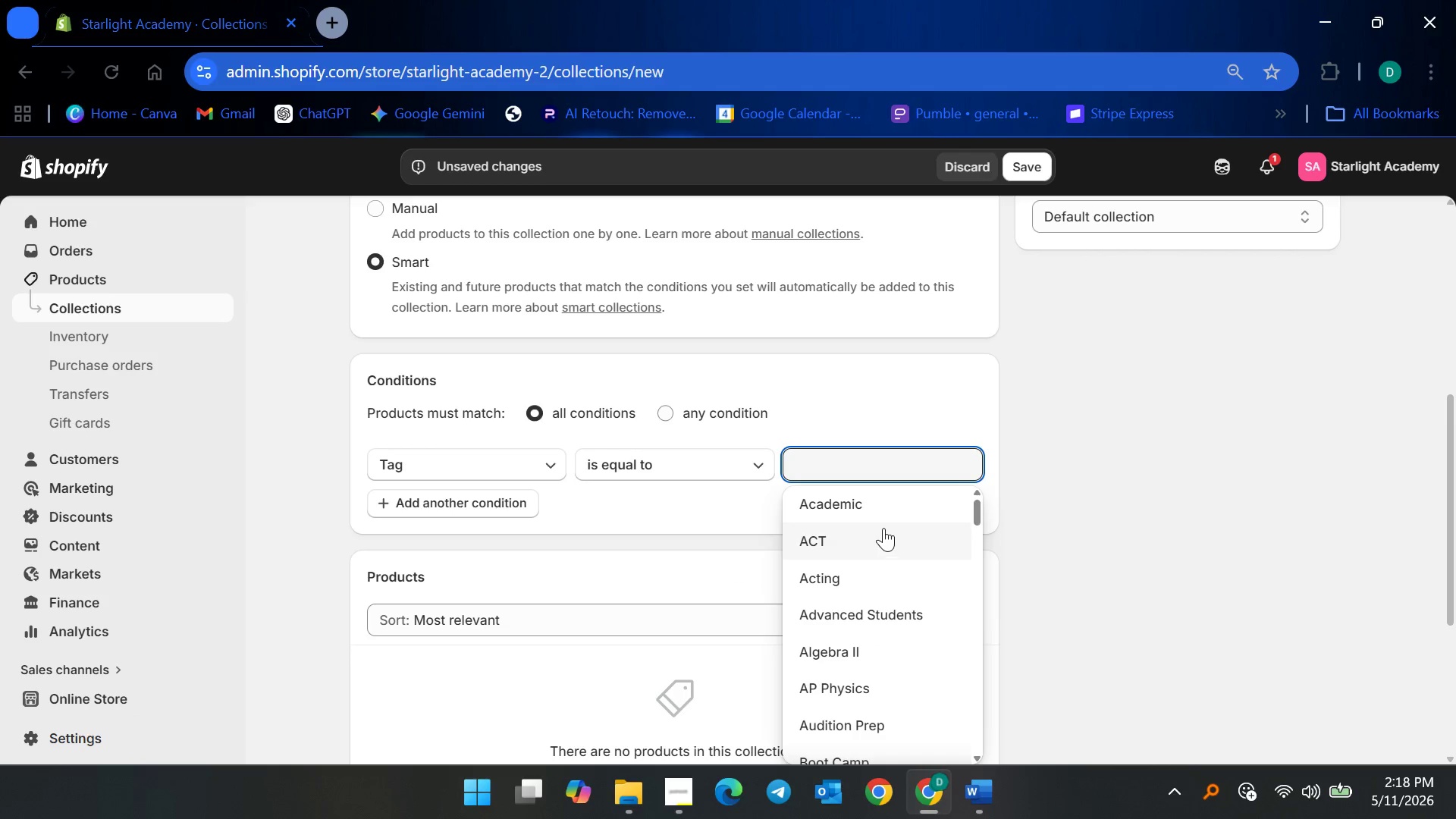 
left_click([883, 508])
 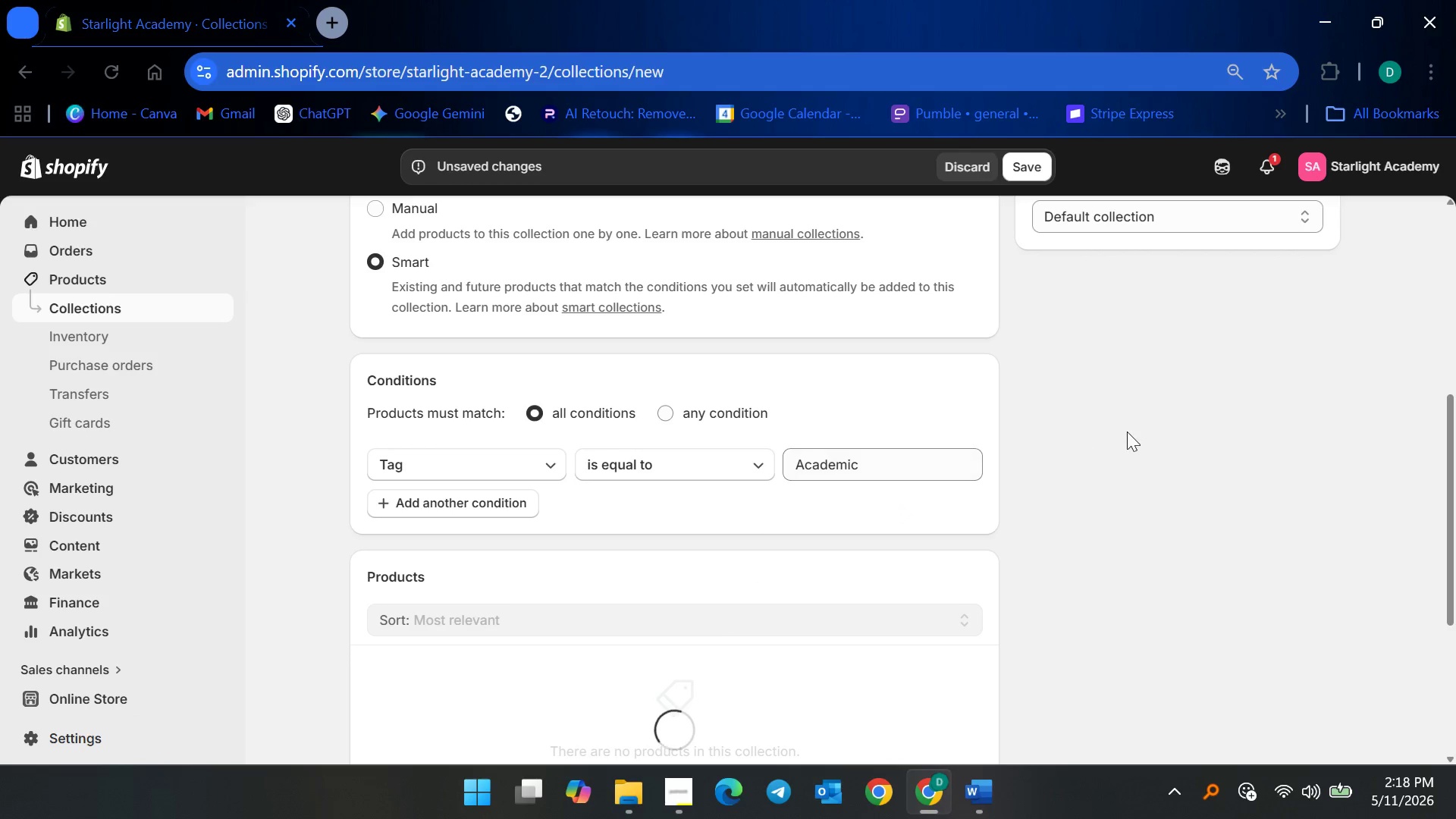 
scroll: coordinate [968, 487], scroll_direction: down, amount: 8.0
 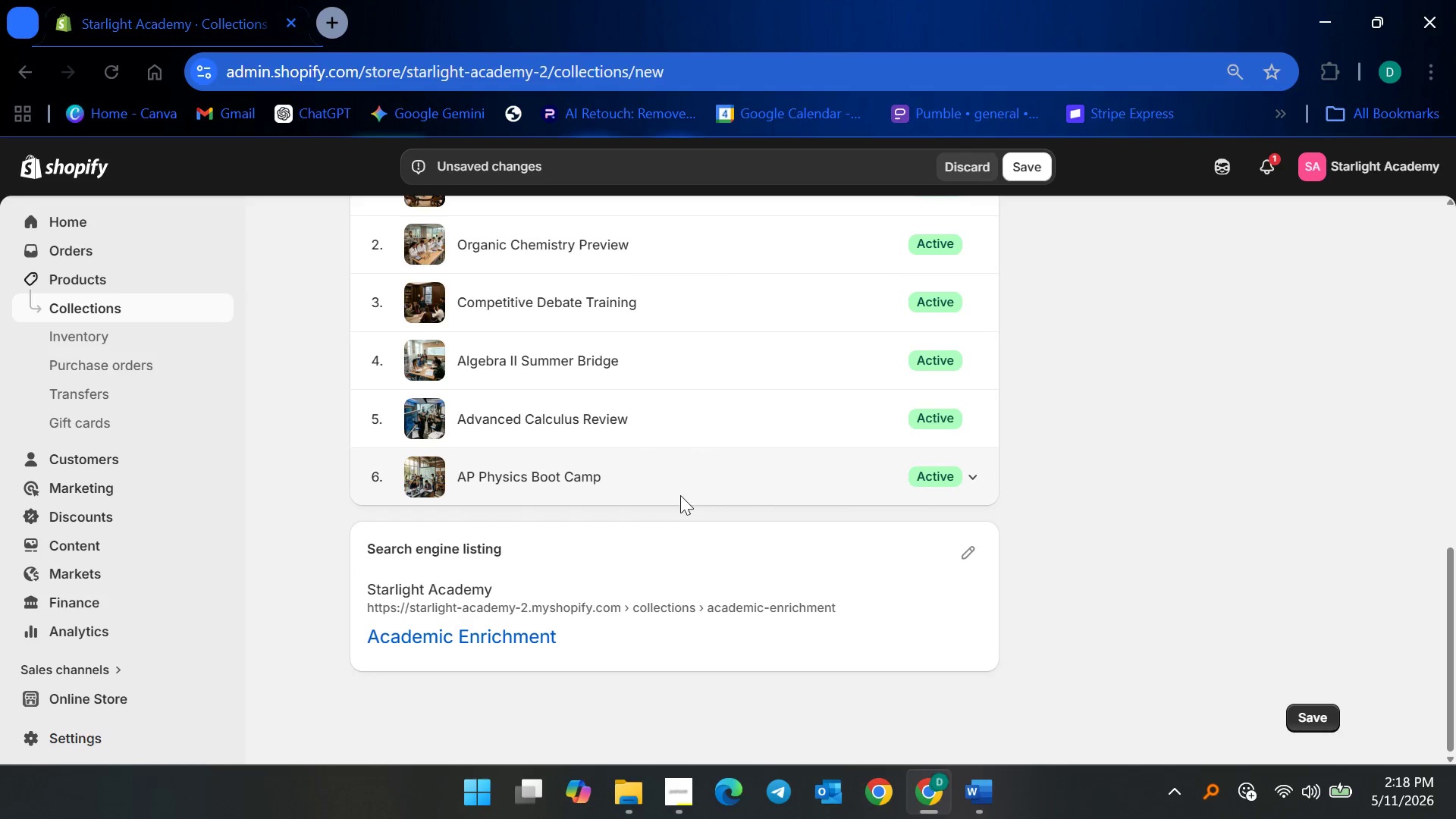 
scroll: coordinate [707, 500], scroll_direction: up, amount: 3.0
 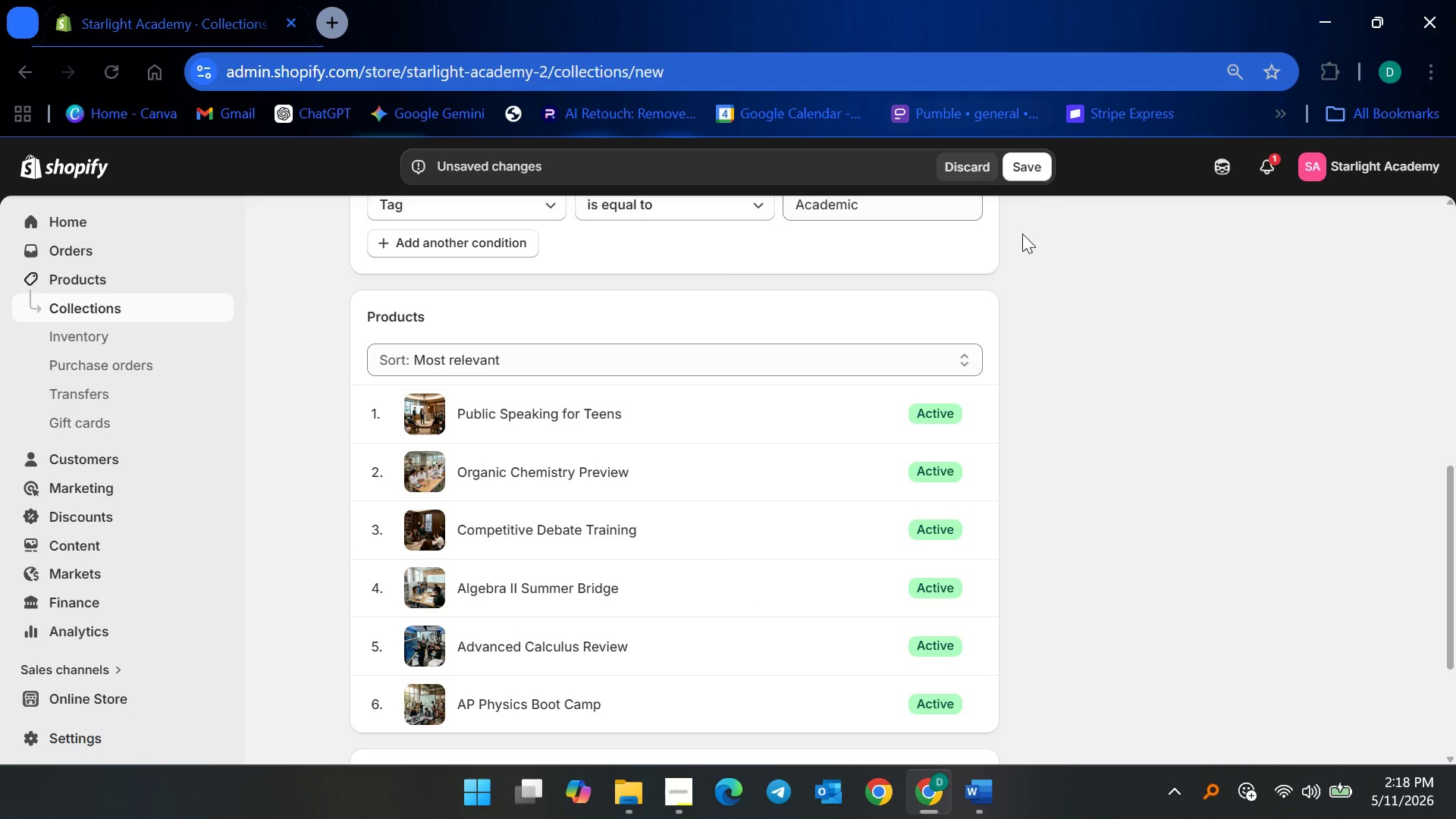 
left_click([1032, 164])
 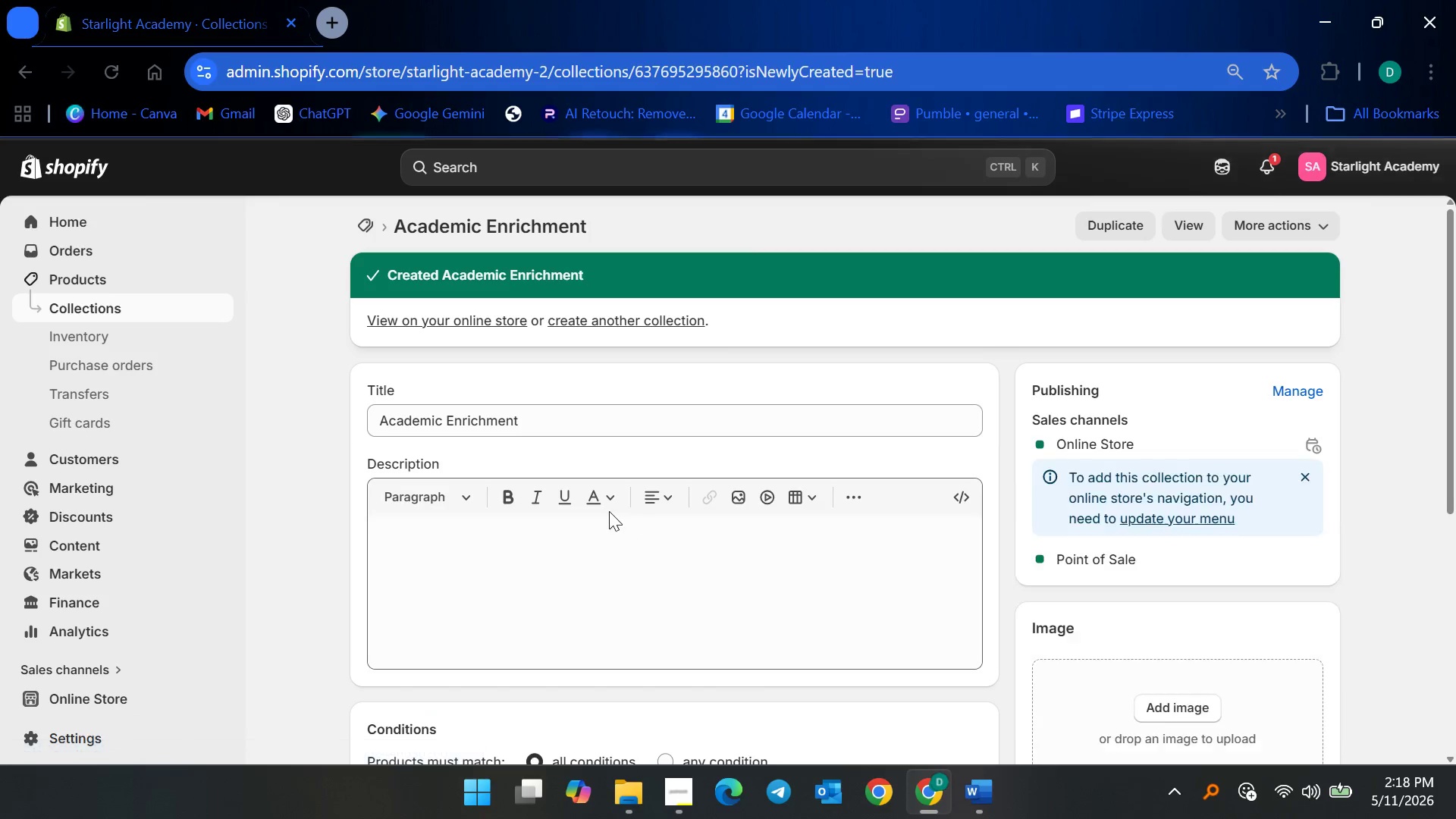 
scroll: coordinate [492, 555], scroll_direction: down, amount: 9.0
 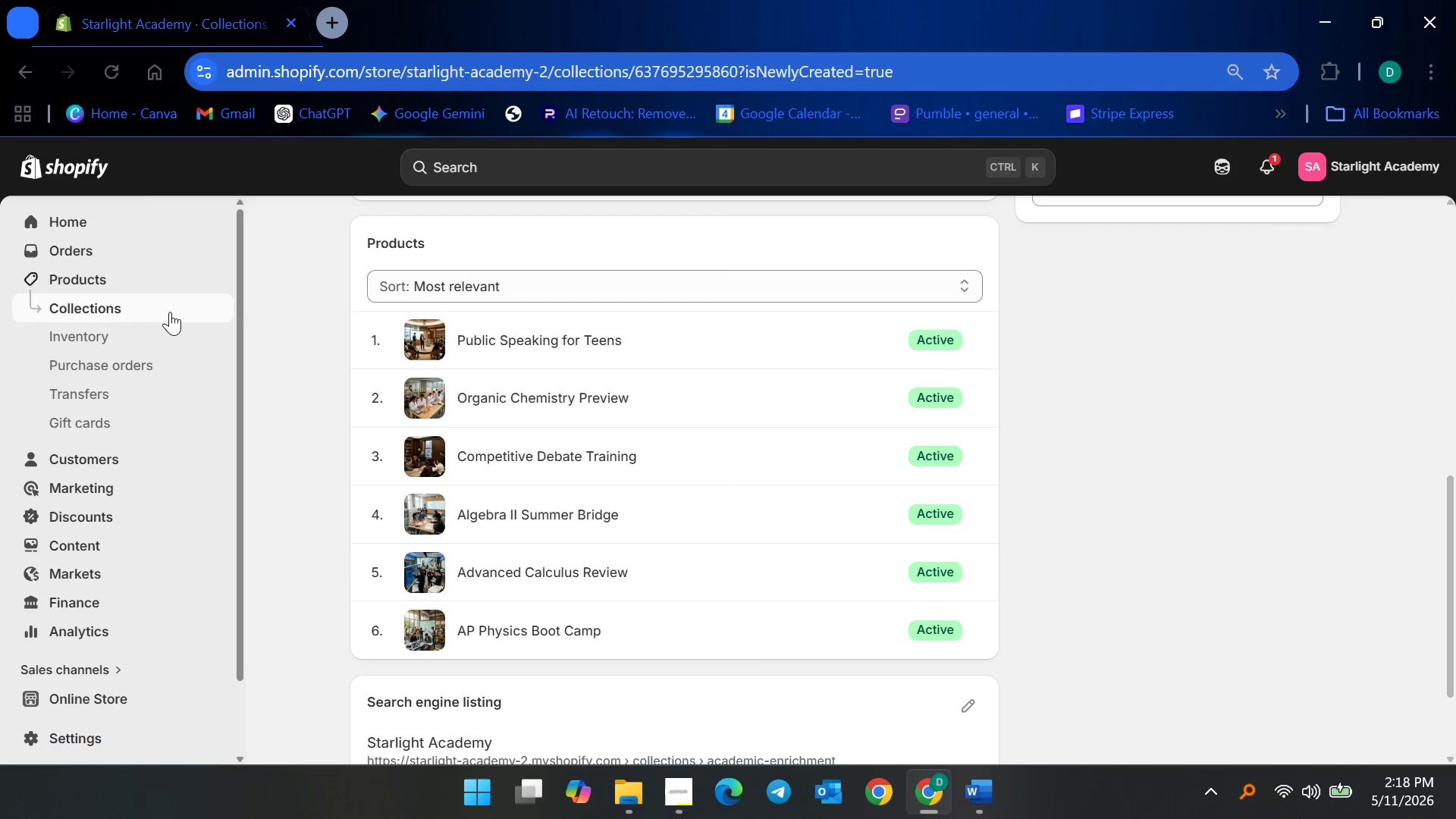 
left_click([170, 312])
 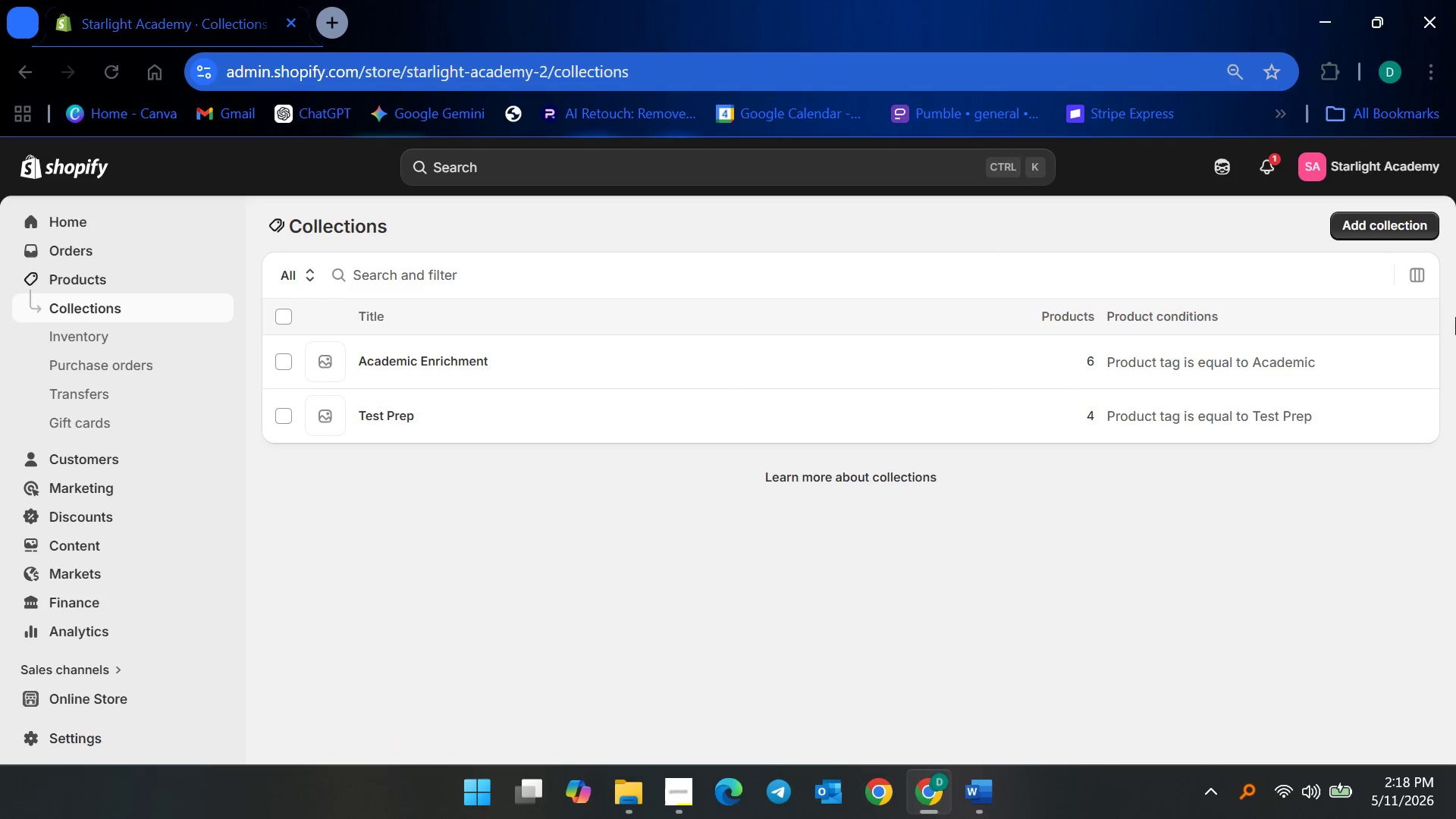 
left_click([1396, 216])
 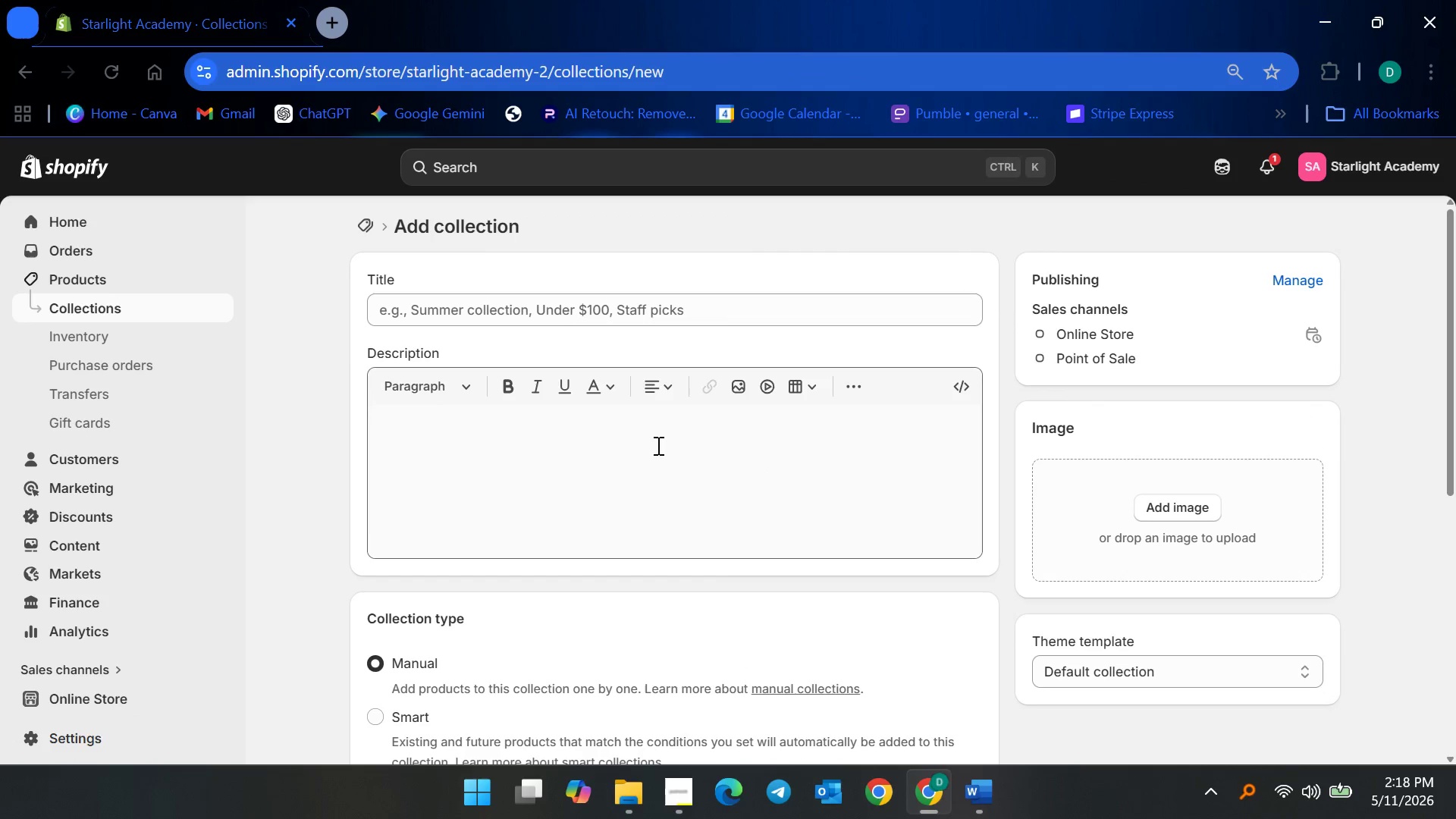 
left_click([567, 313])
 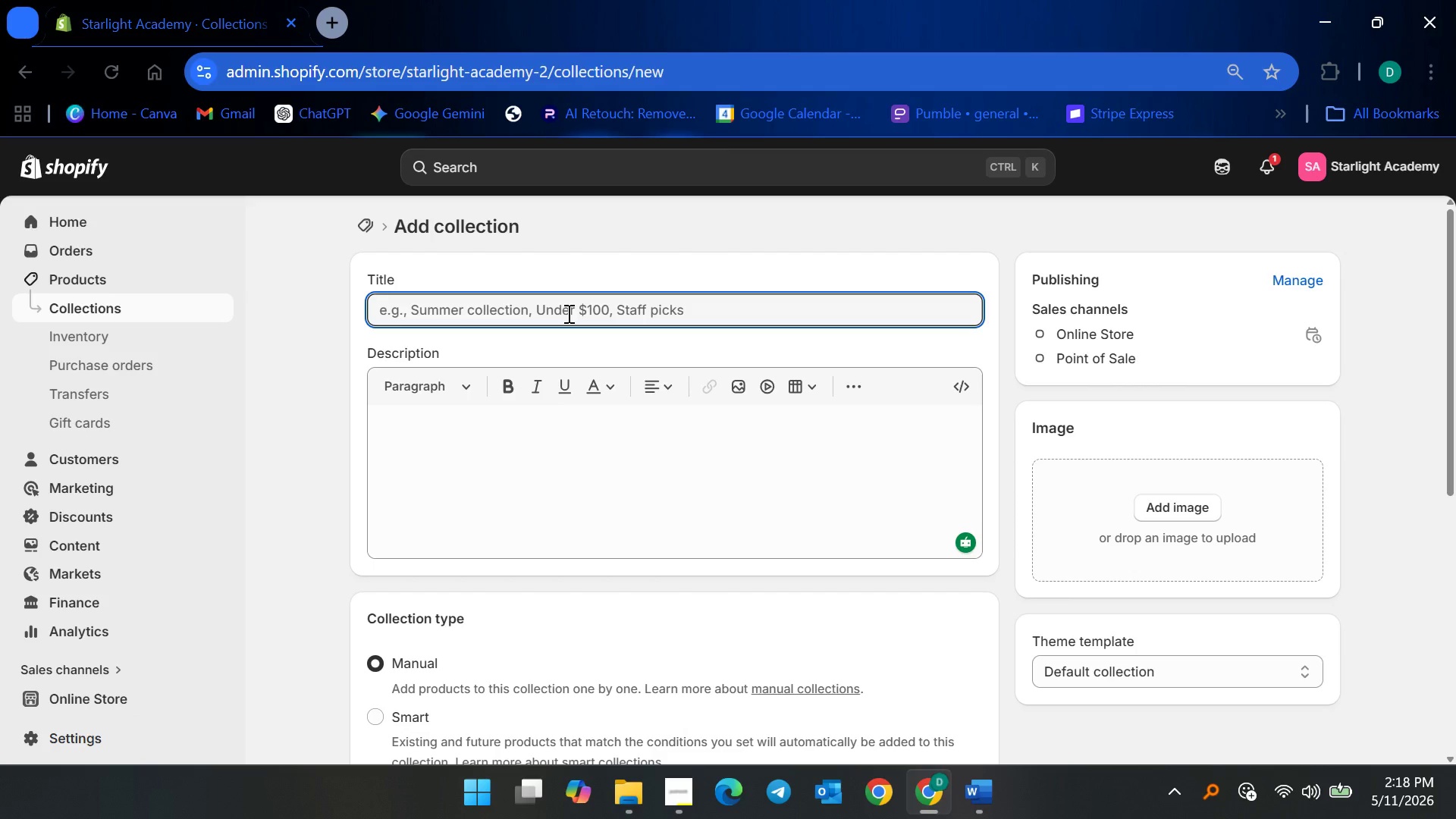 
type(Fine Arts Studio)
 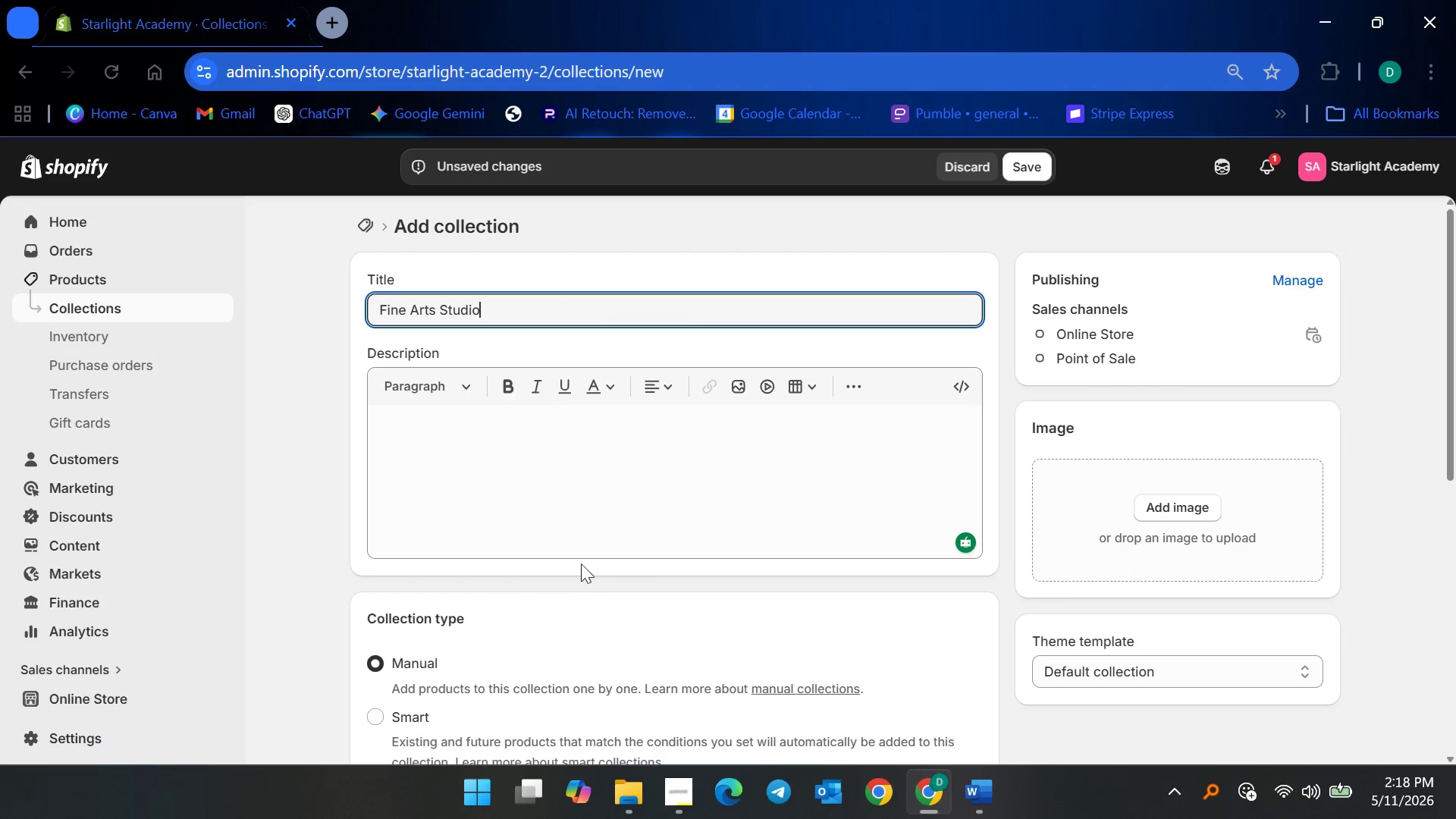 
scroll: coordinate [472, 668], scroll_direction: down, amount: 2.0
 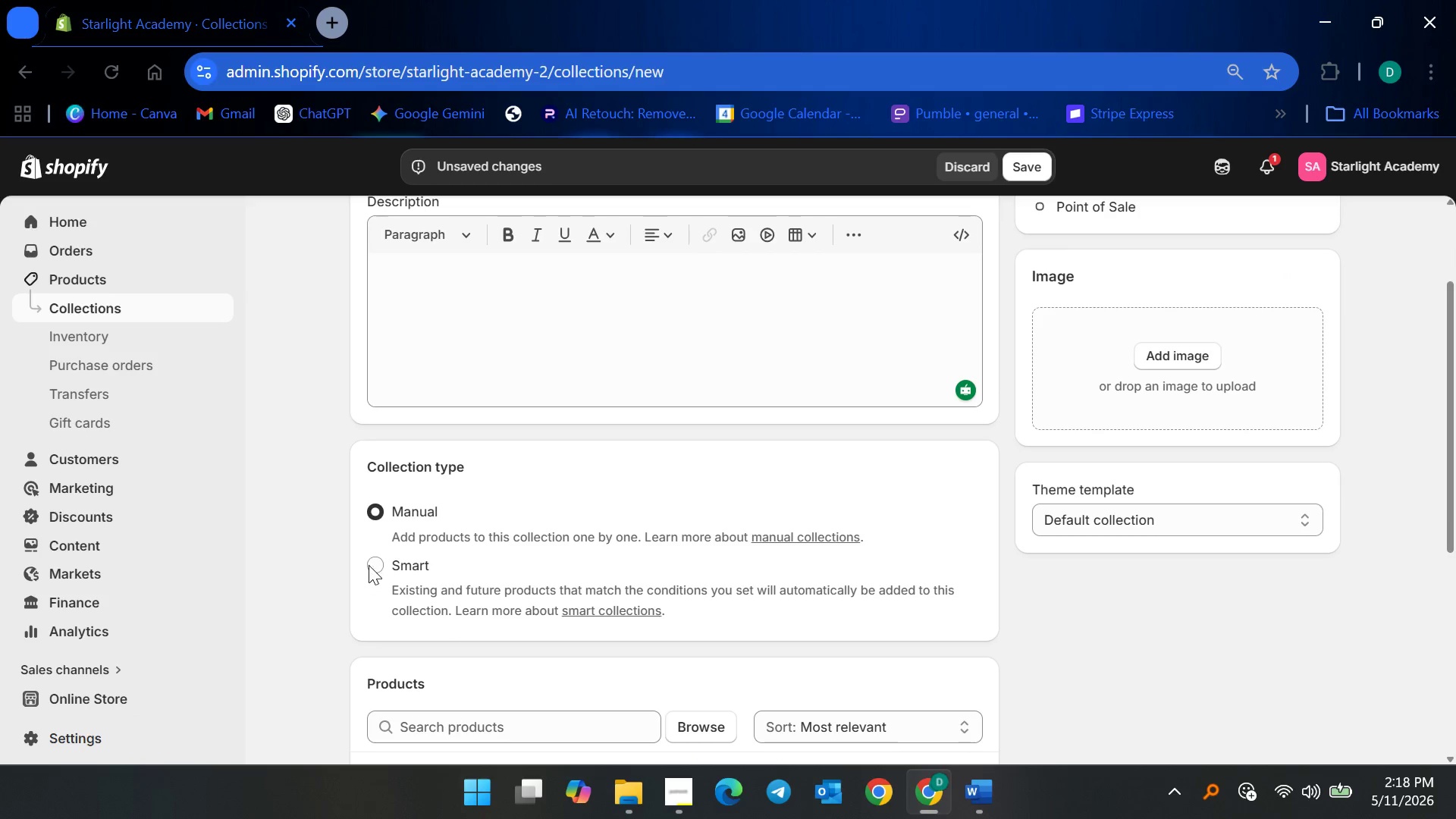 
left_click([369, 565])
 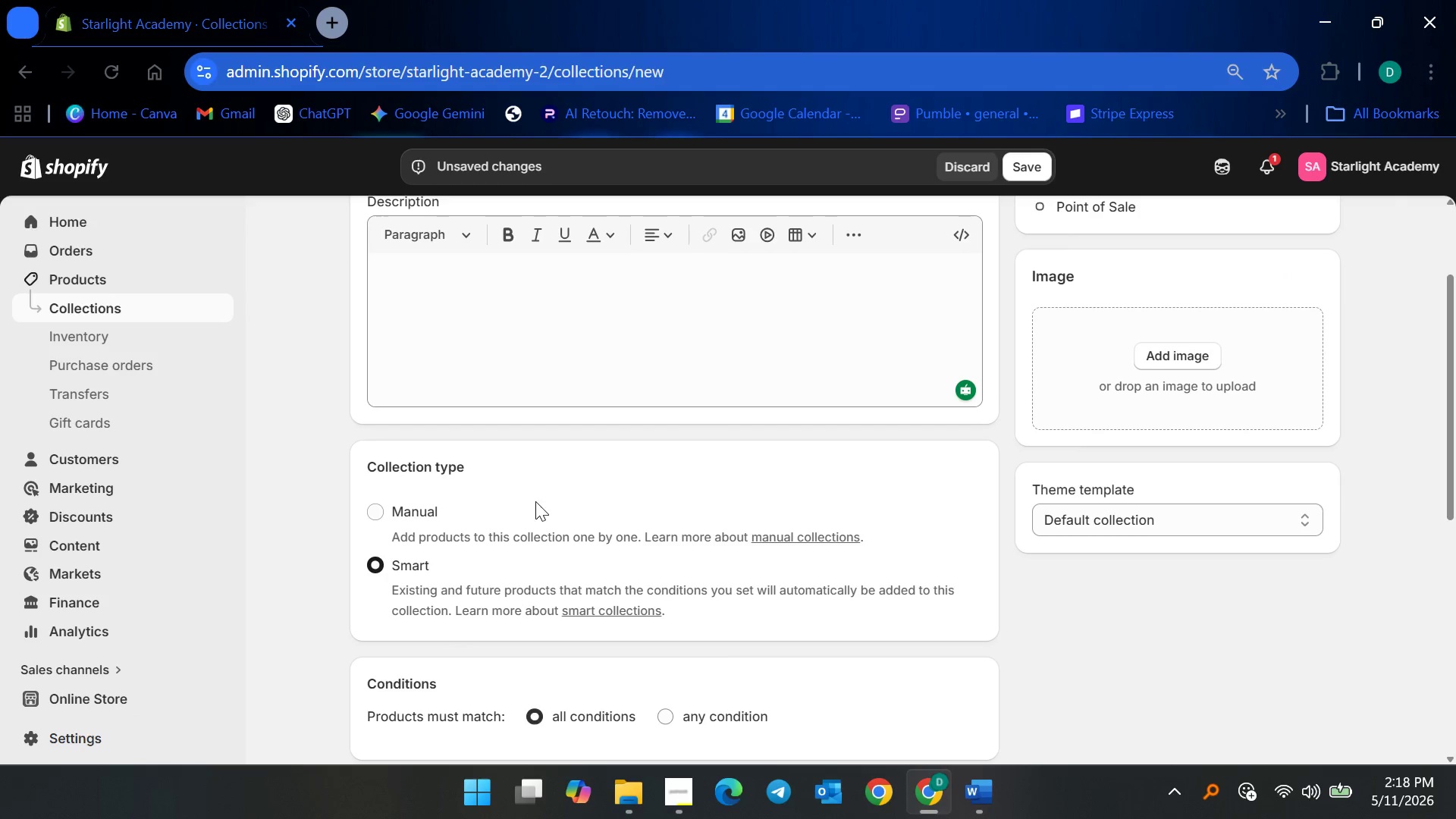 
scroll: coordinate [536, 500], scroll_direction: up, amount: 2.0
 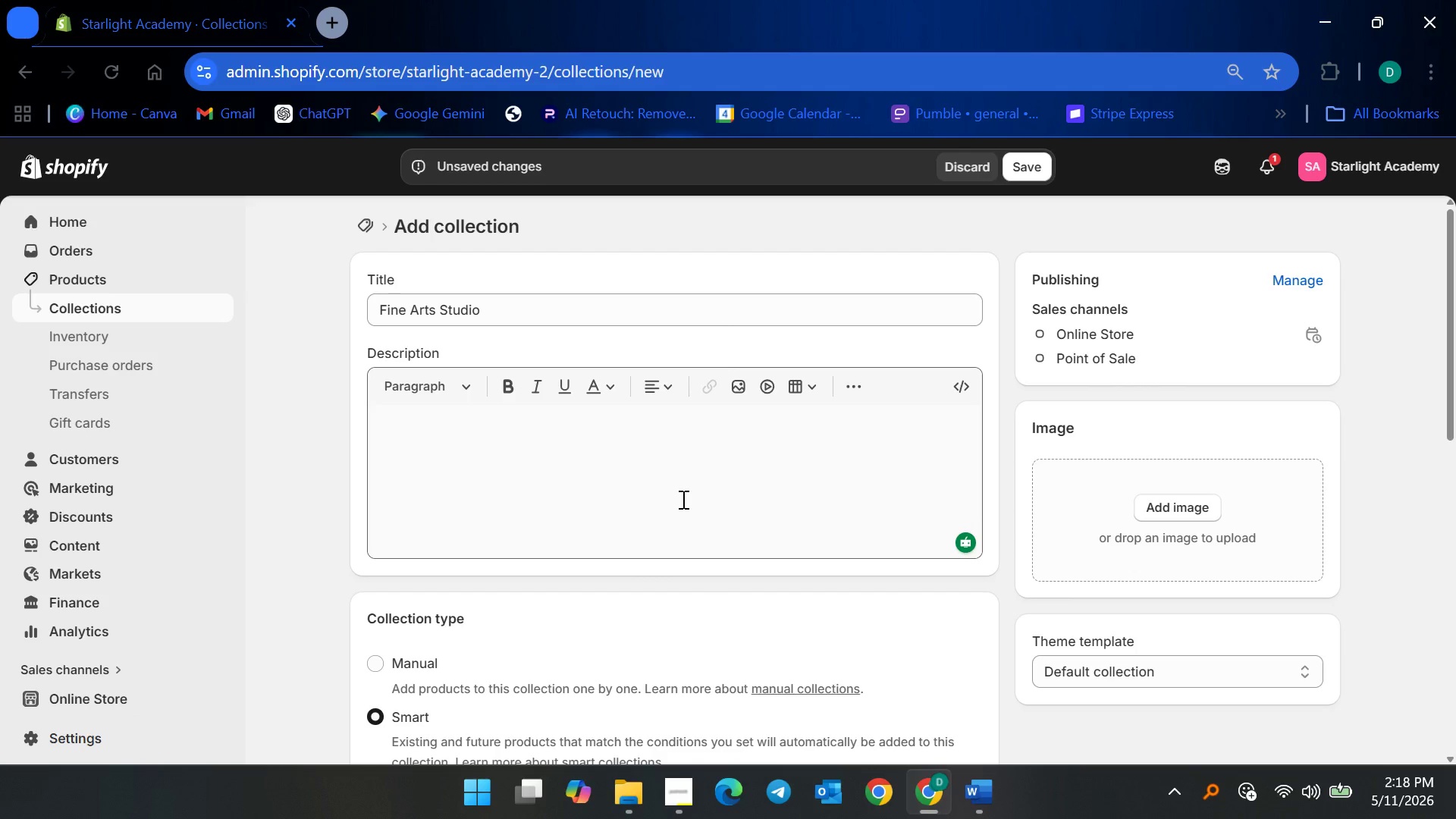 
scroll: coordinate [852, 667], scroll_direction: down, amount: 6.0
 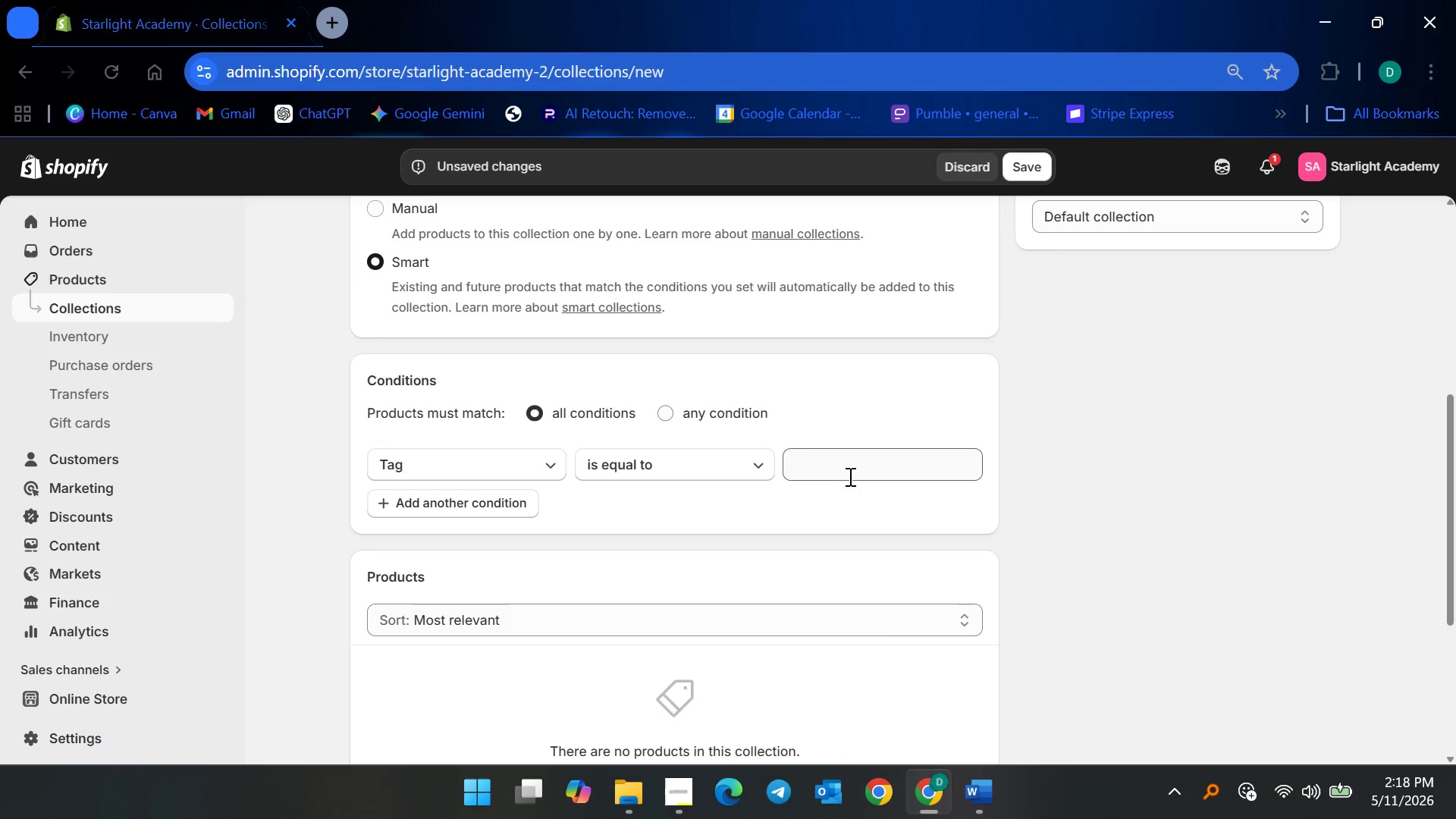 
left_click([848, 471])
 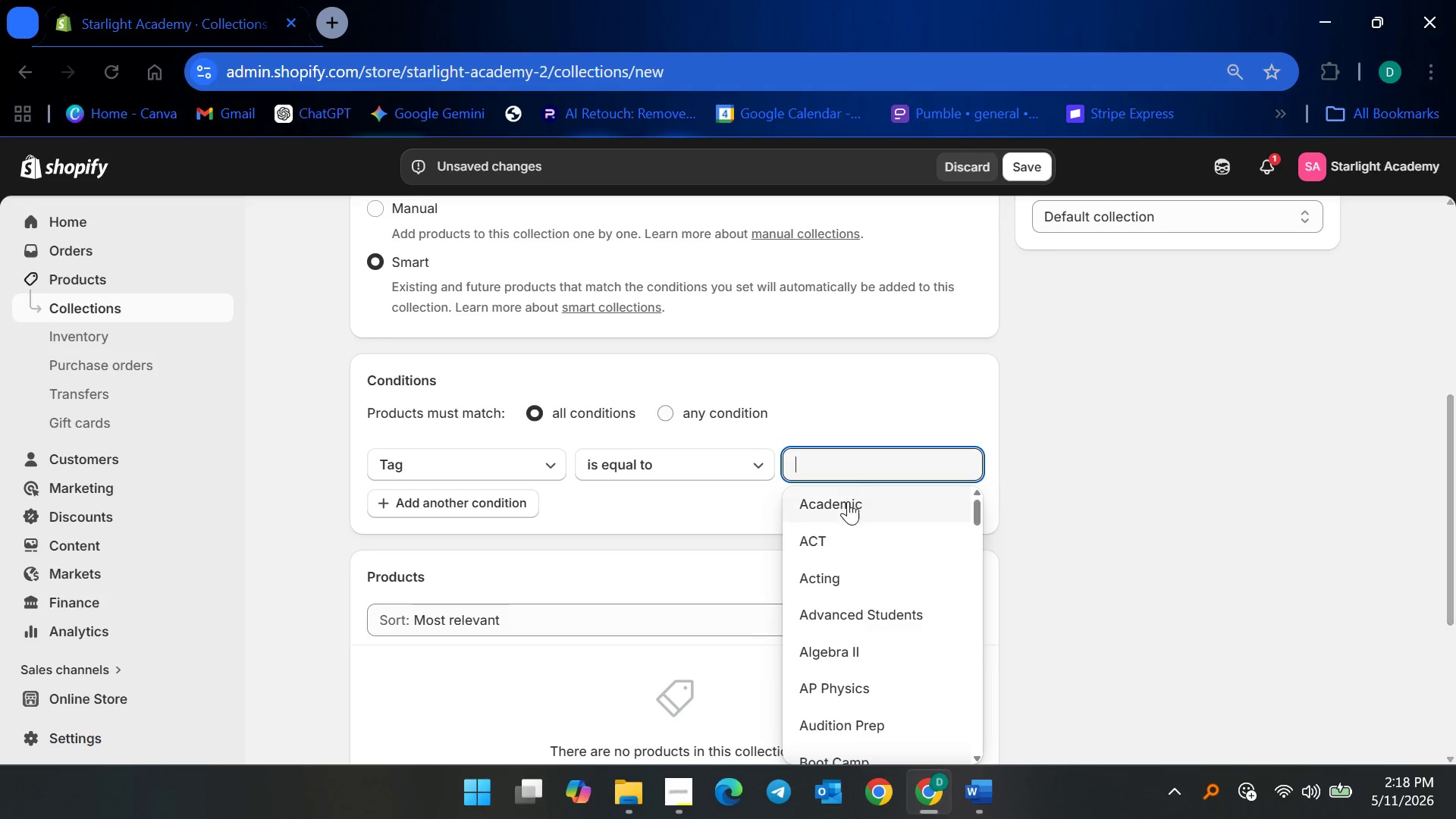 
scroll: coordinate [1048, 534], scroll_direction: down, amount: 11.0
 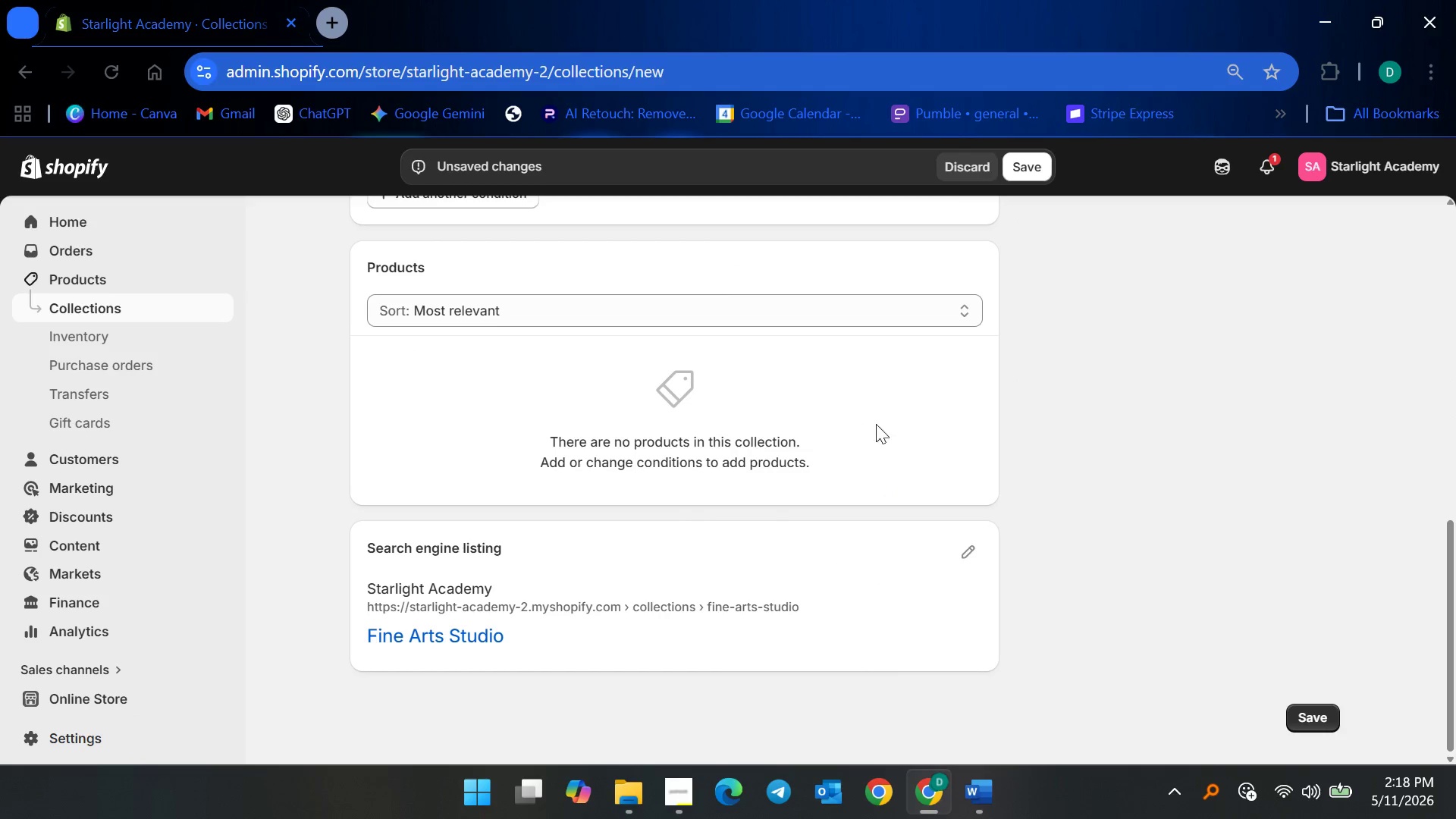 
scroll: coordinate [905, 423], scroll_direction: up, amount: 2.0
 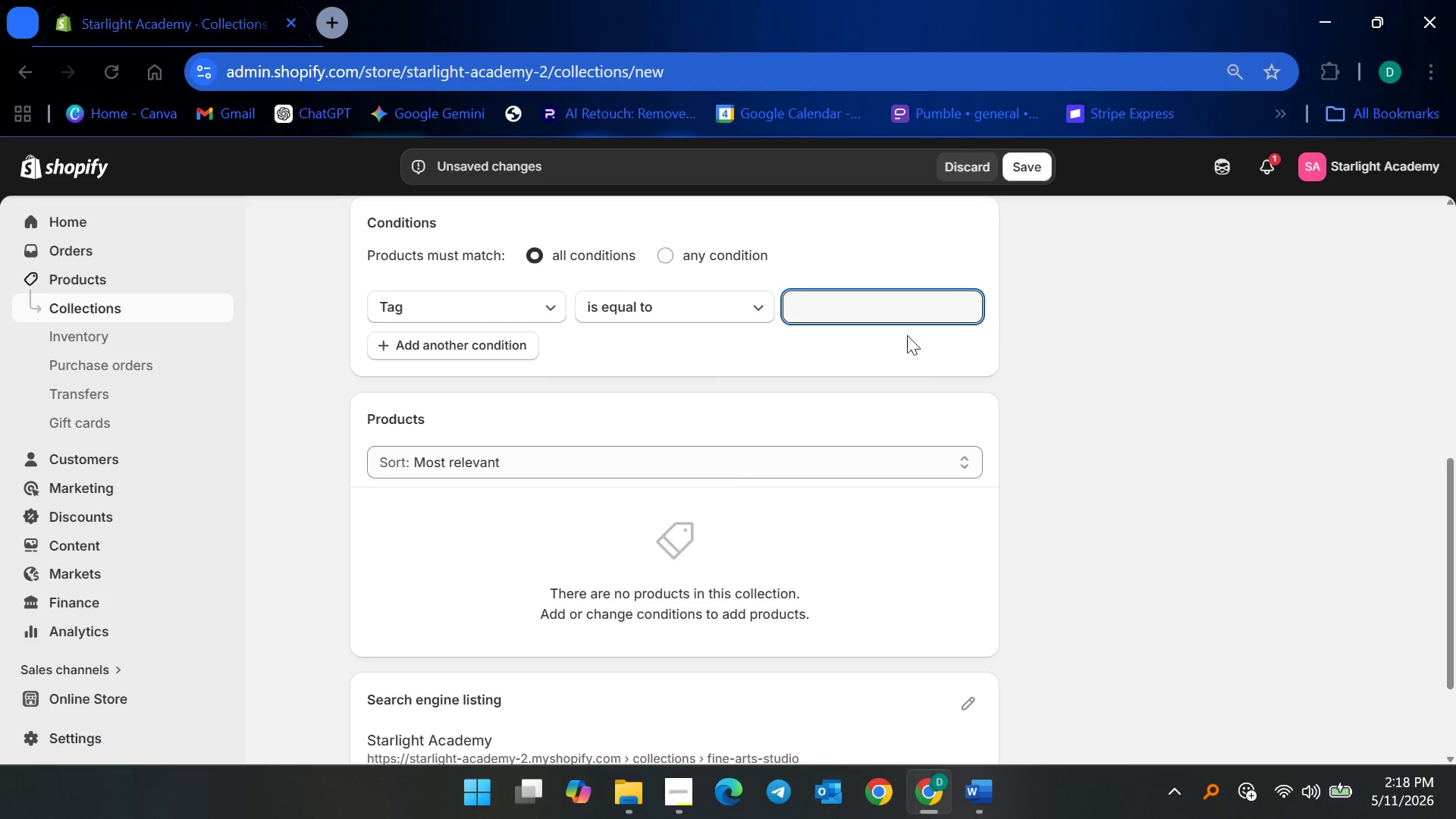 
left_click([899, 313])
 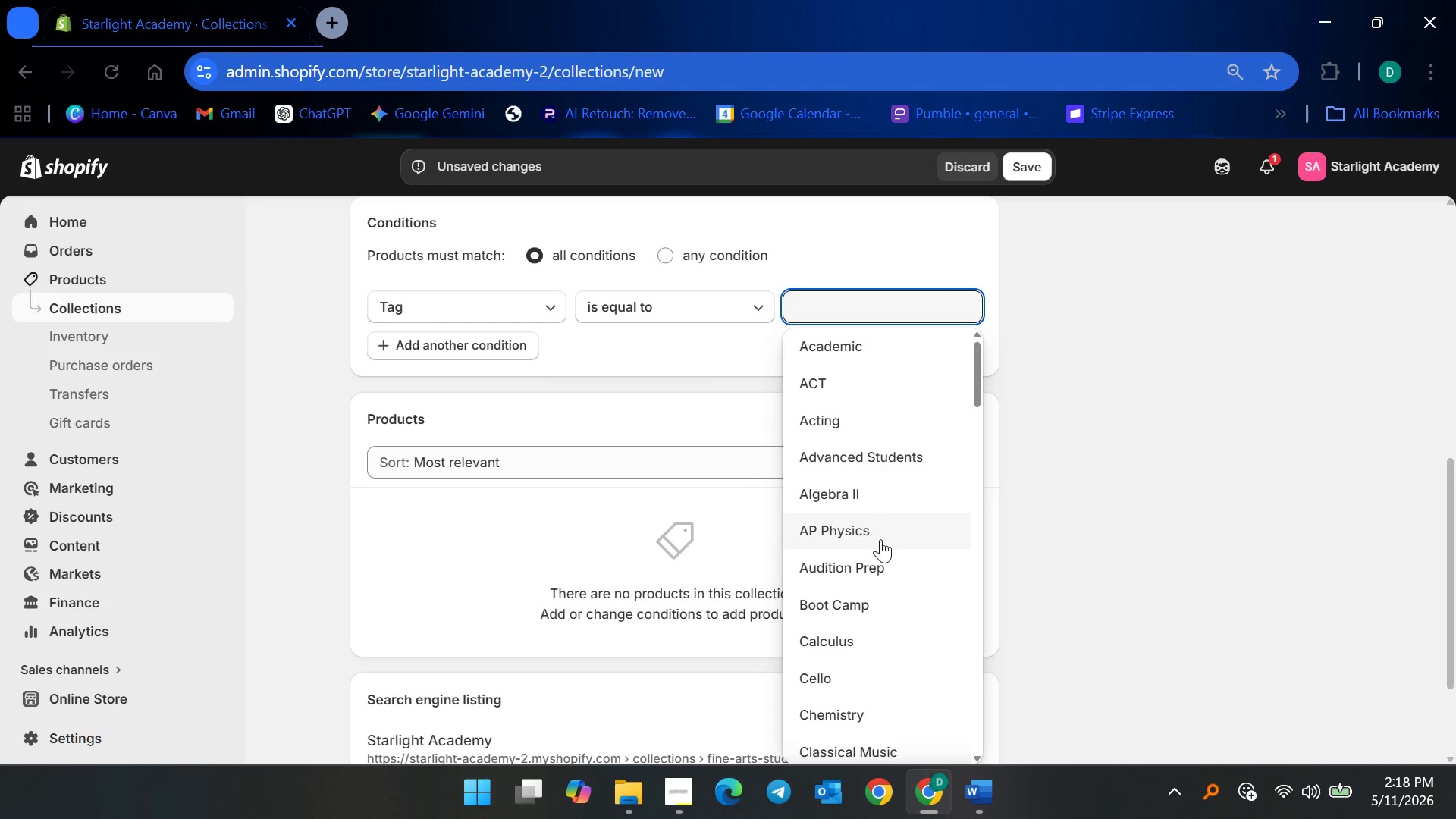 
scroll: coordinate [871, 651], scroll_direction: down, amount: 9.0
 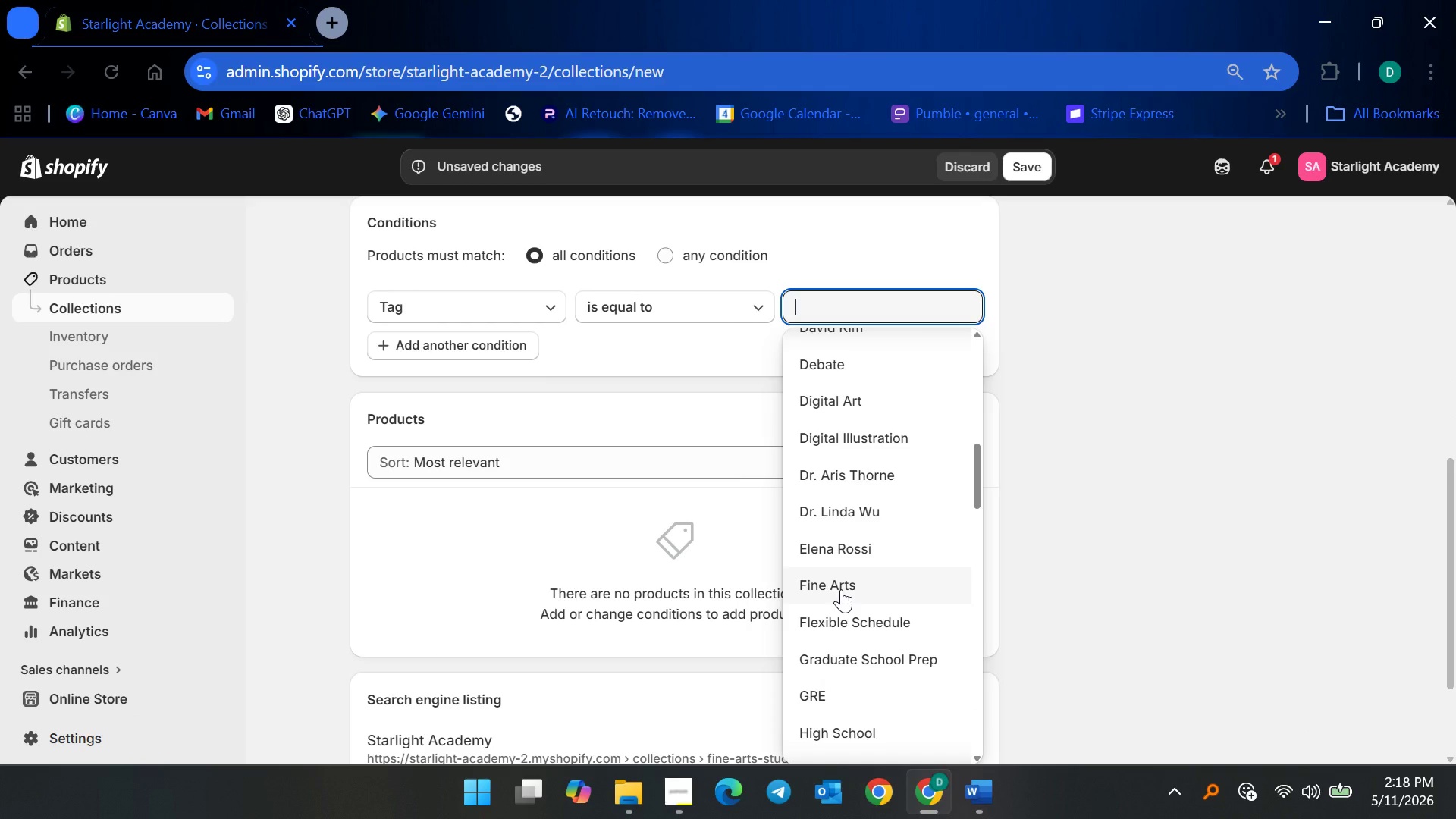 
left_click([841, 589])
 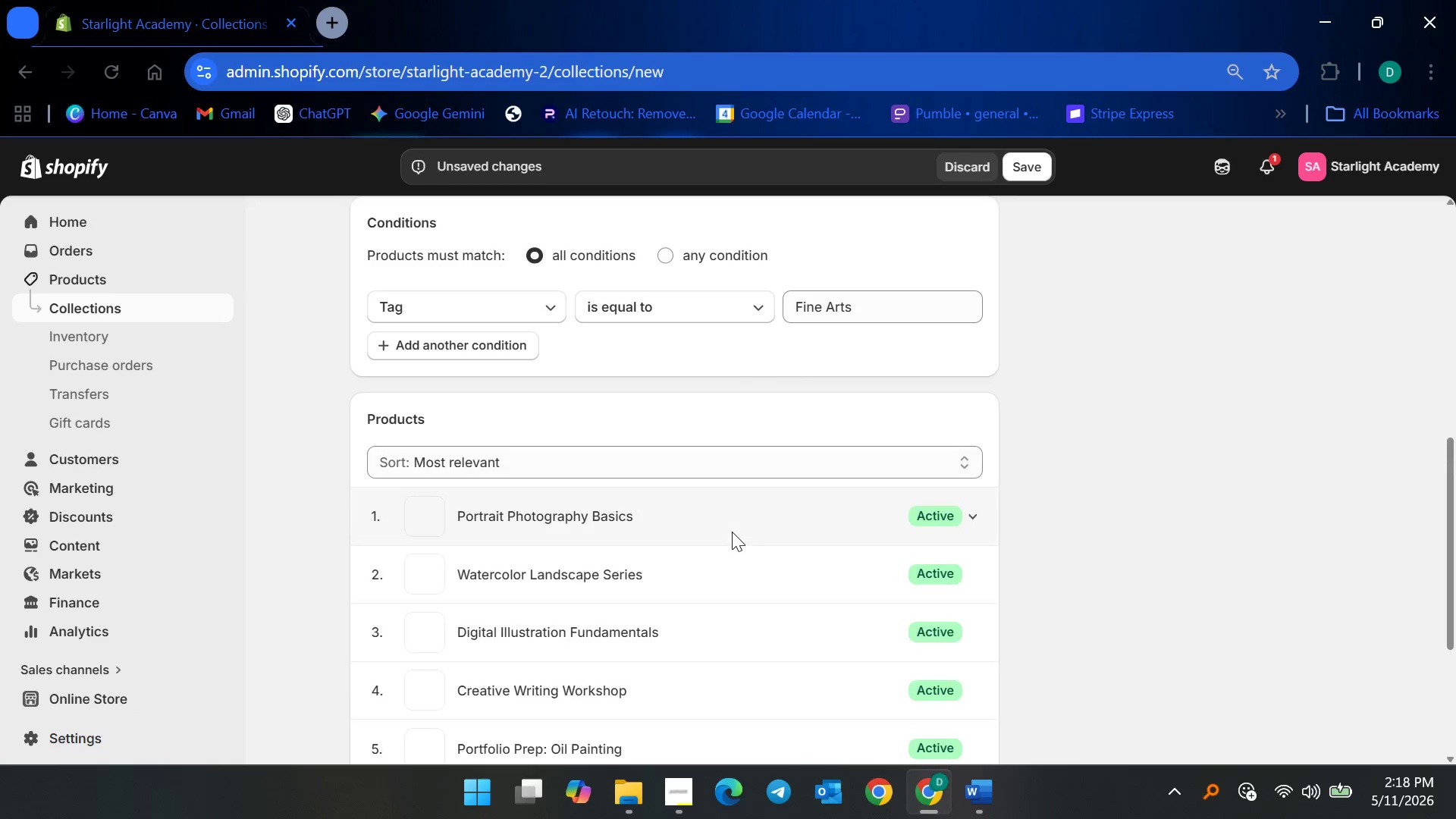 
scroll: coordinate [732, 531], scroll_direction: down, amount: 3.0
 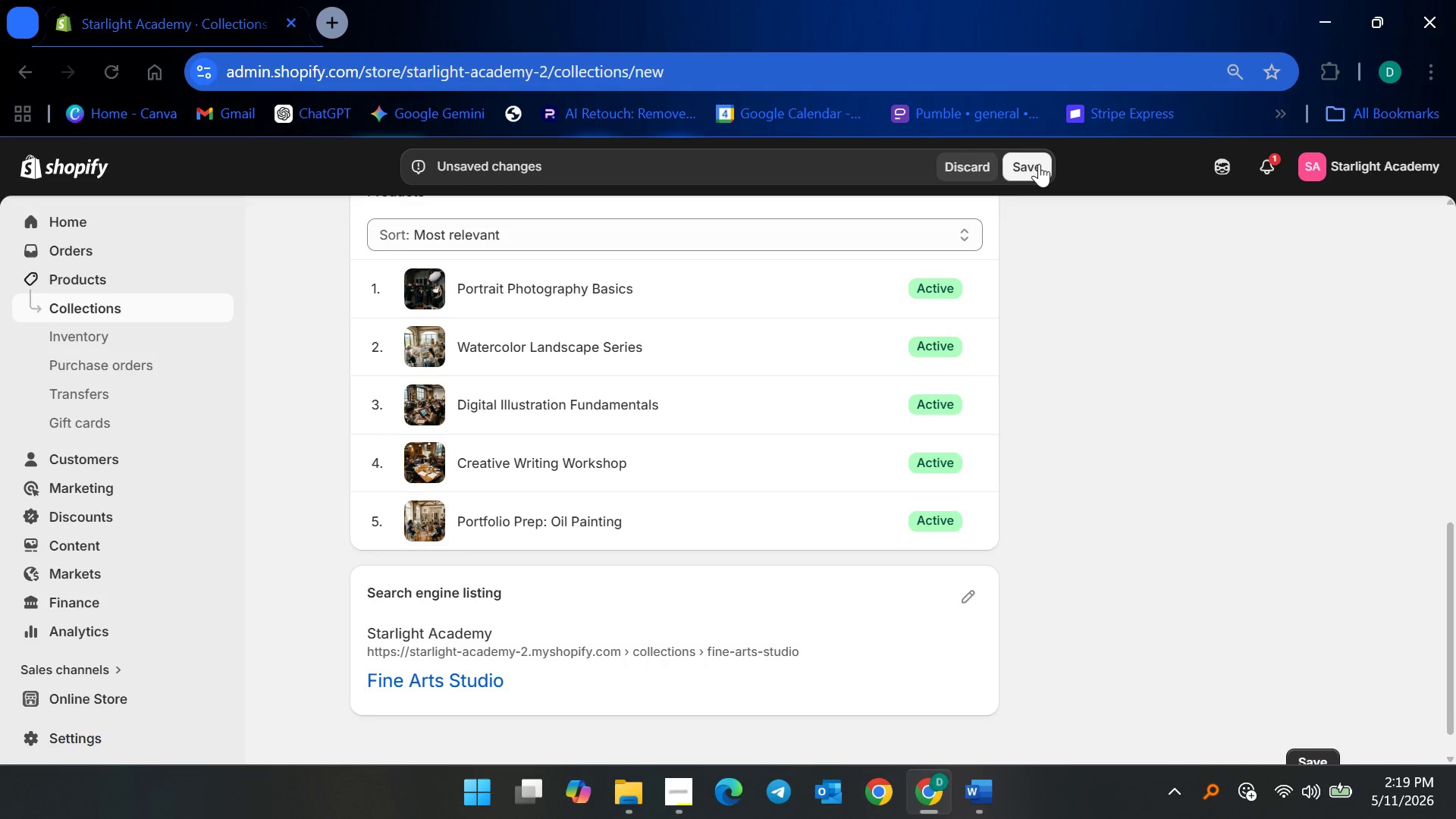 
left_click([1039, 164])
 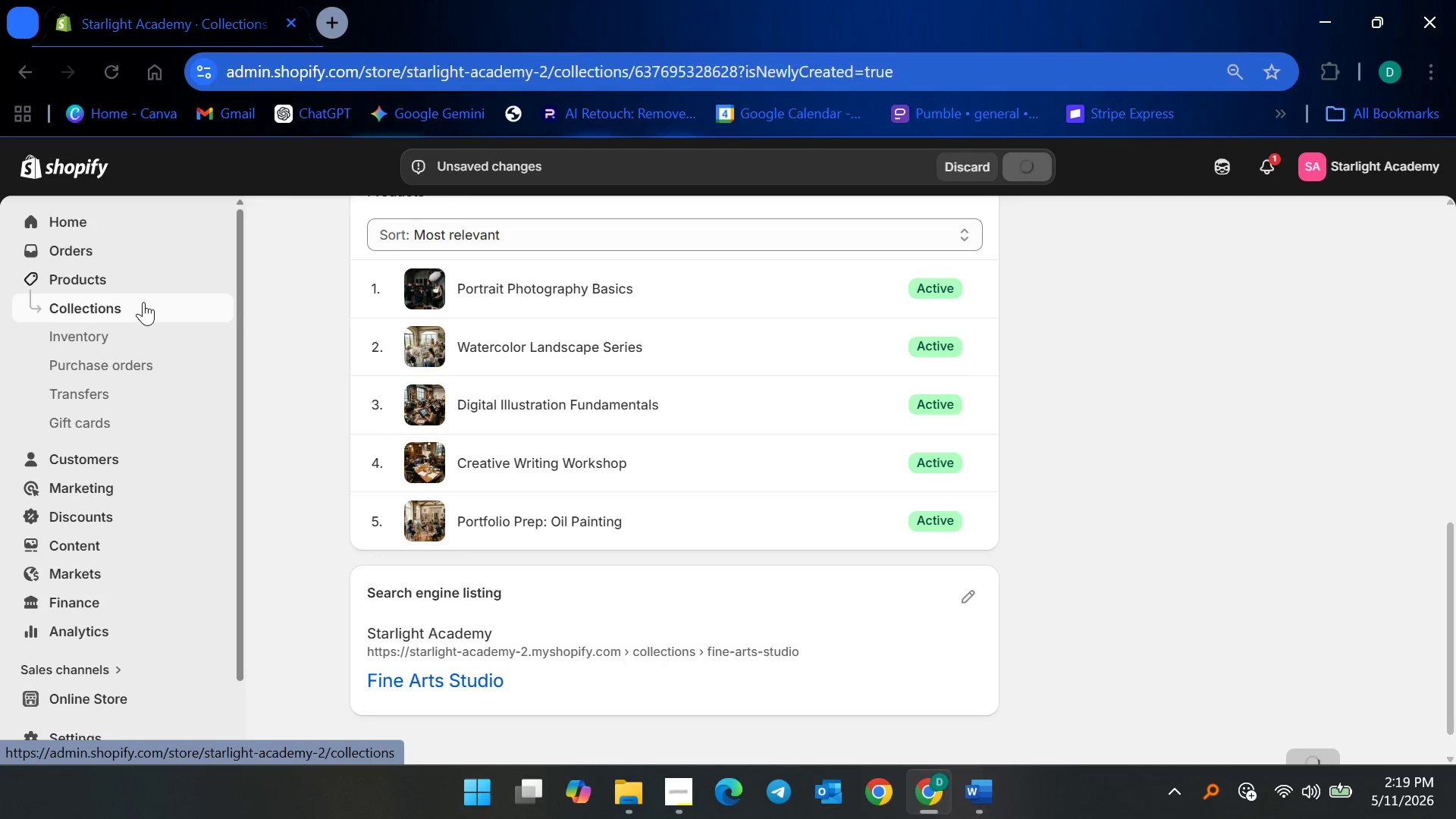 
left_click([143, 302])
 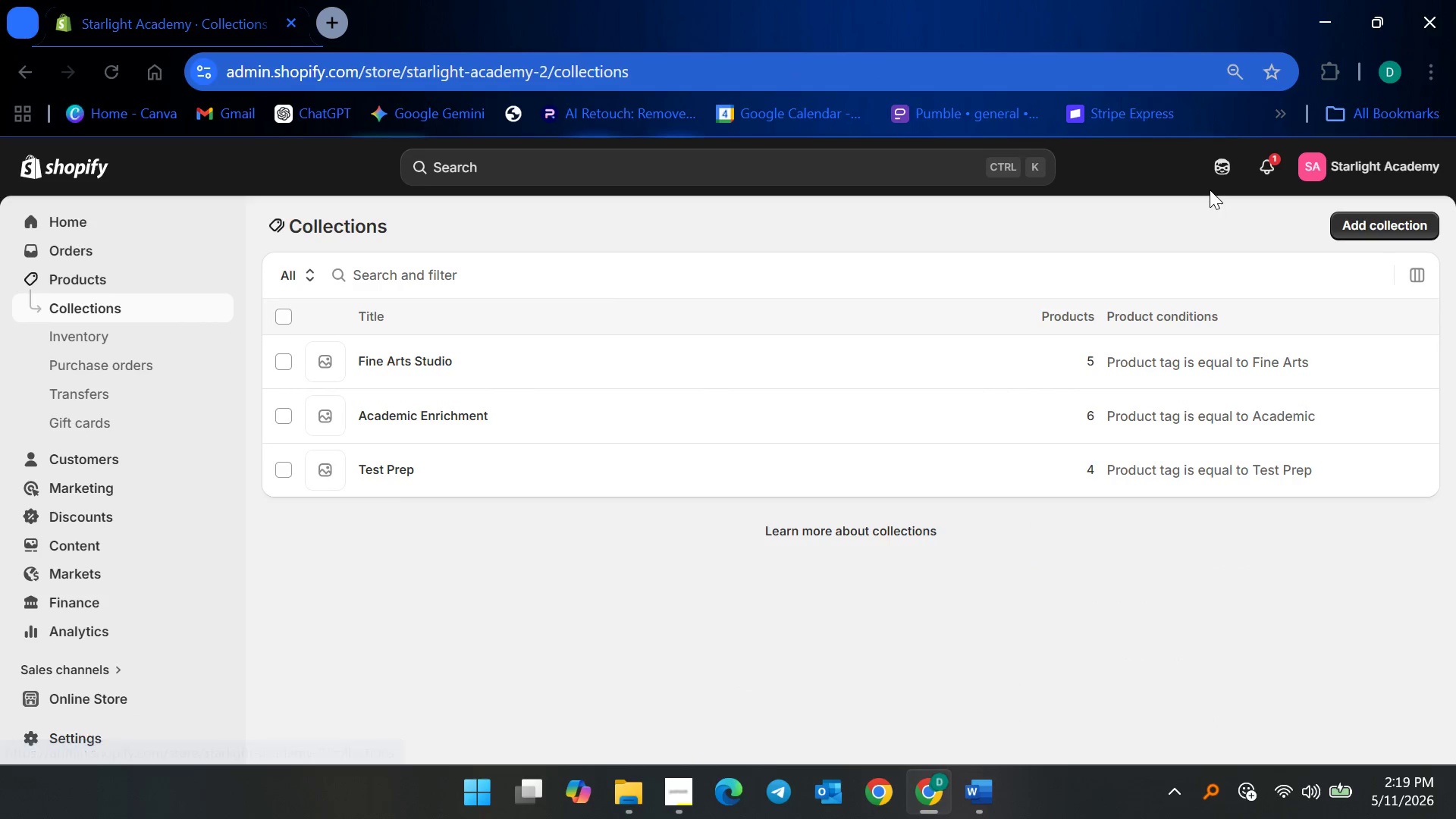 
left_click([1362, 223])
 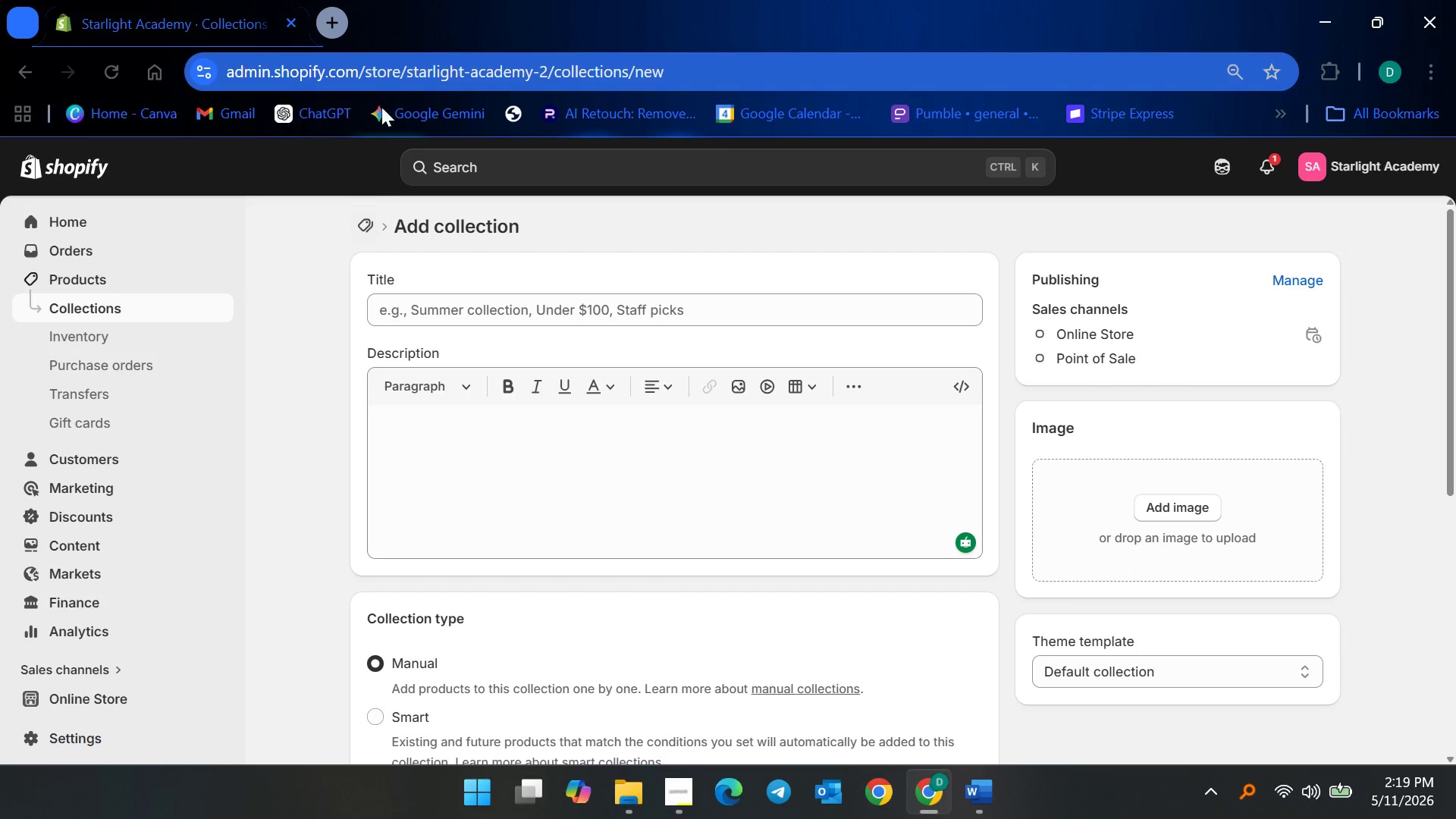 
left_click([460, 310])
 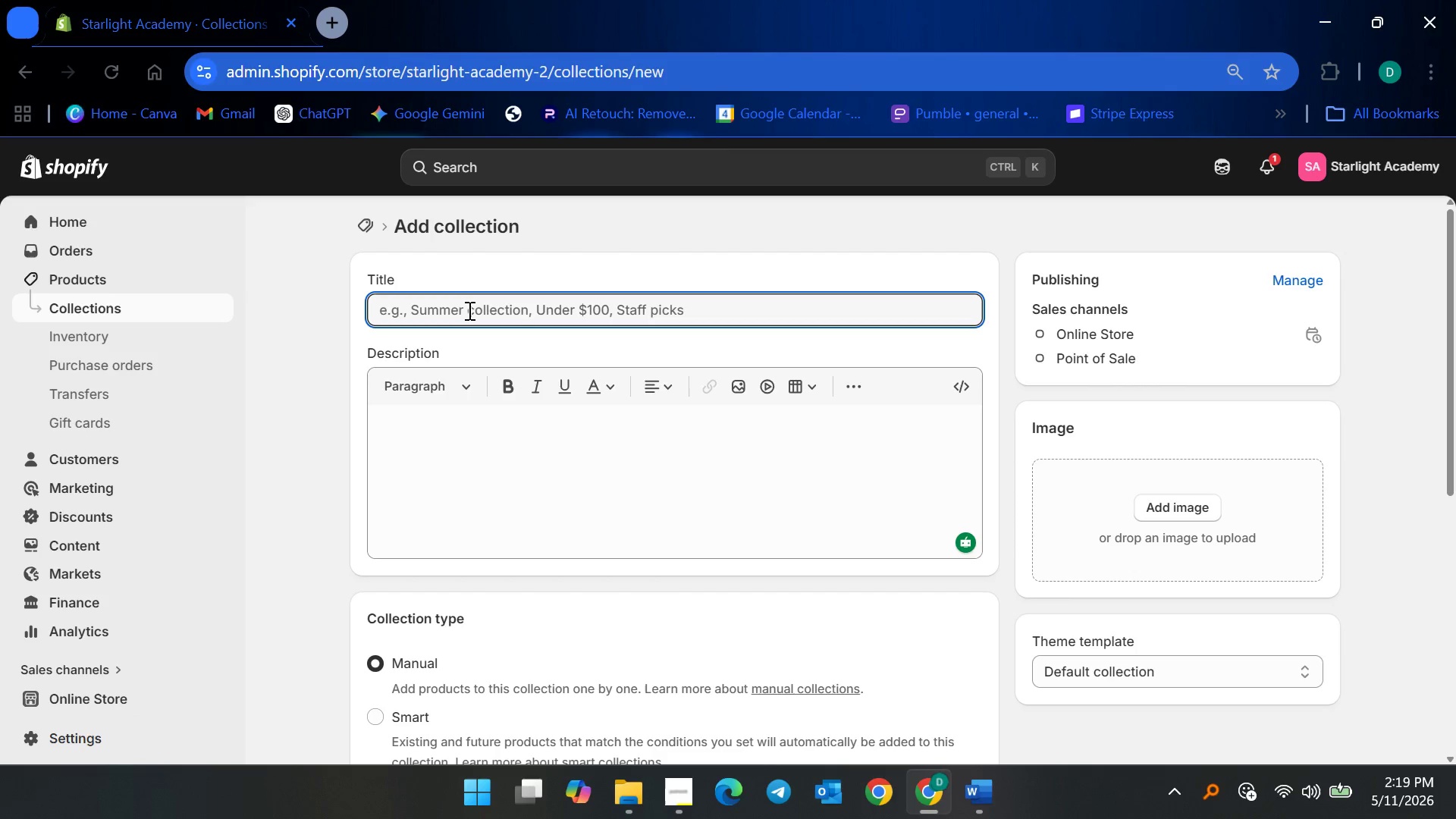 
type(Performing Arts Academy)
 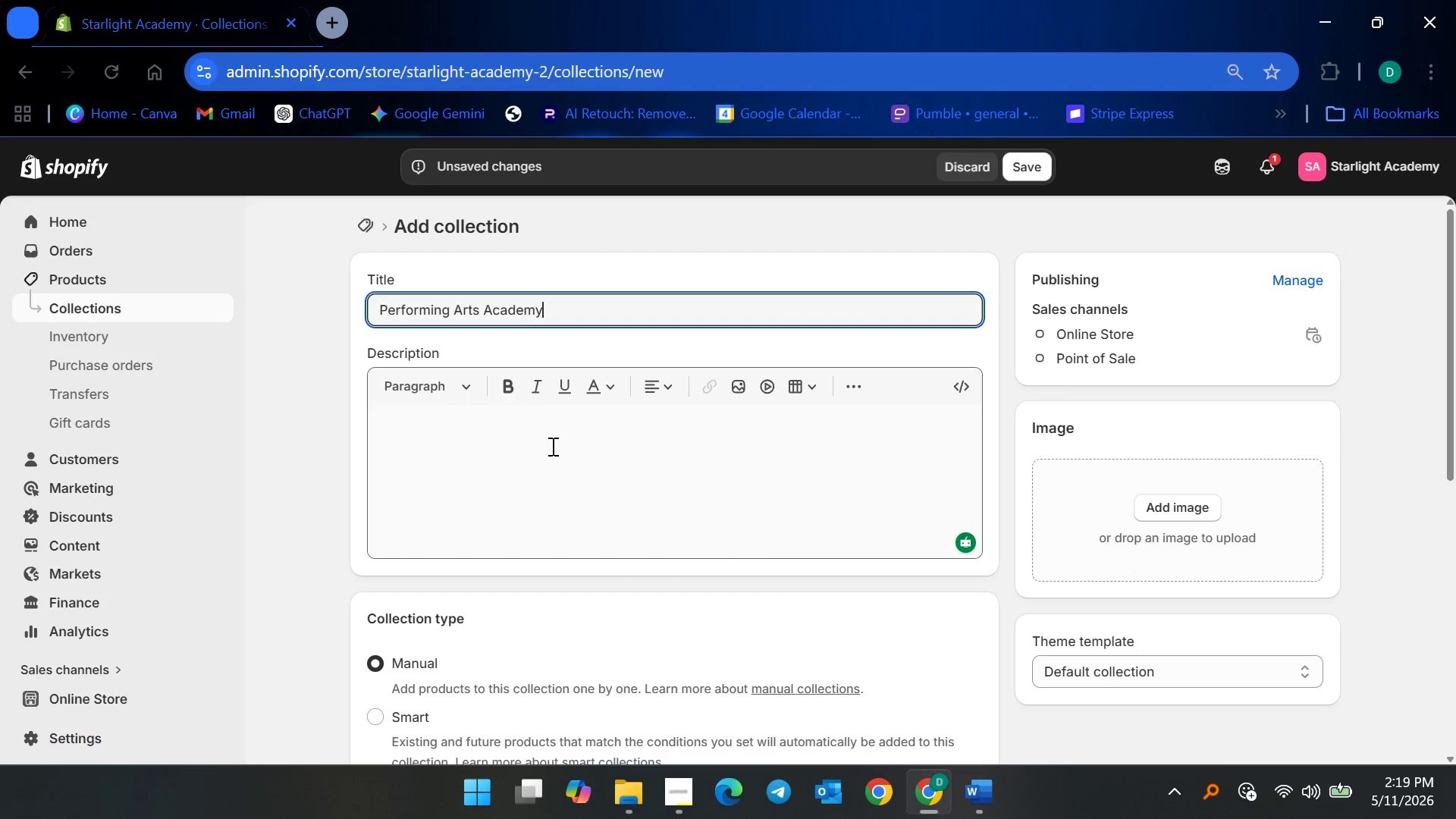 
wait(5.8)
 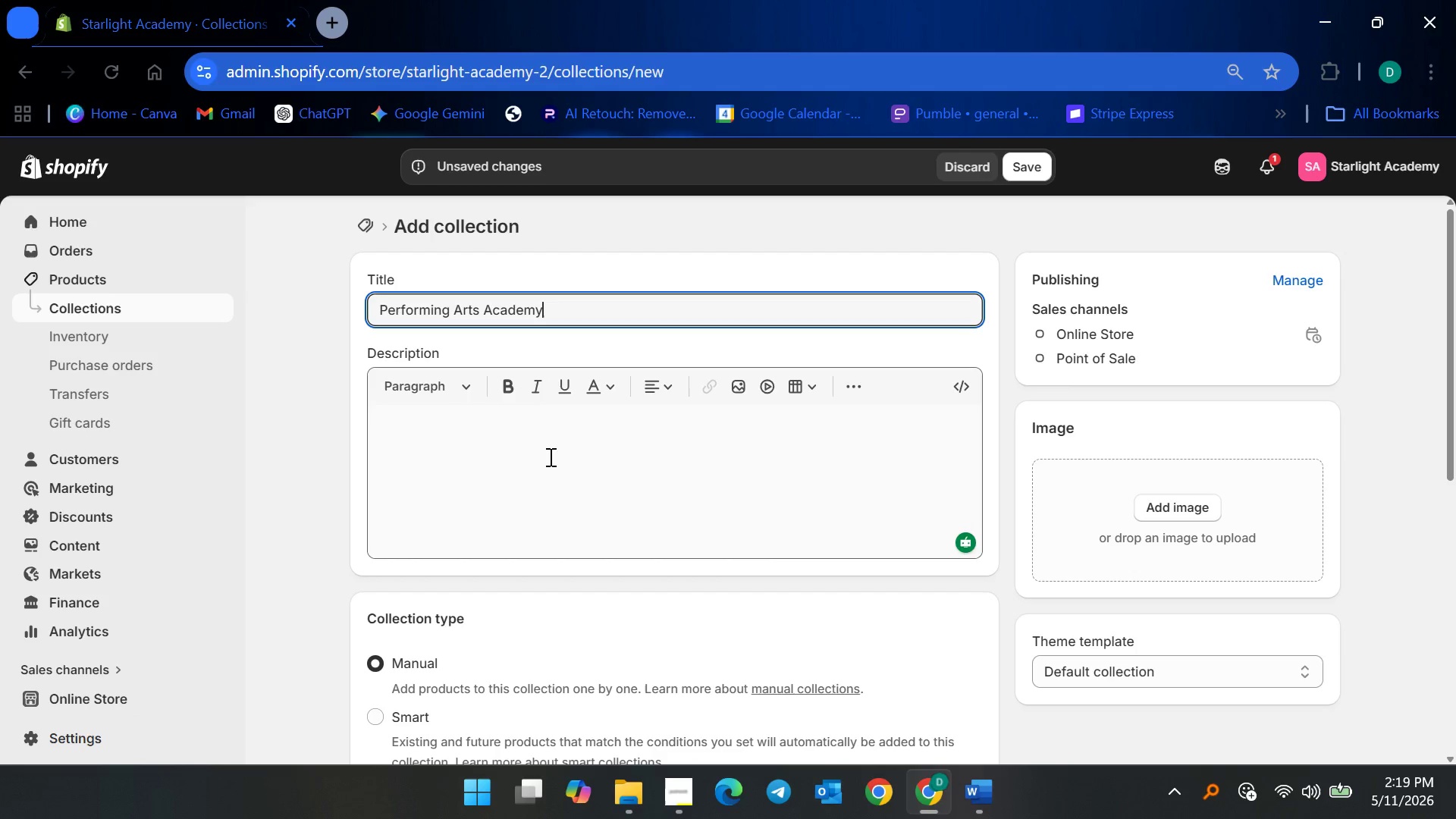 
scroll: coordinate [582, 485], scroll_direction: down, amount: 4.0
 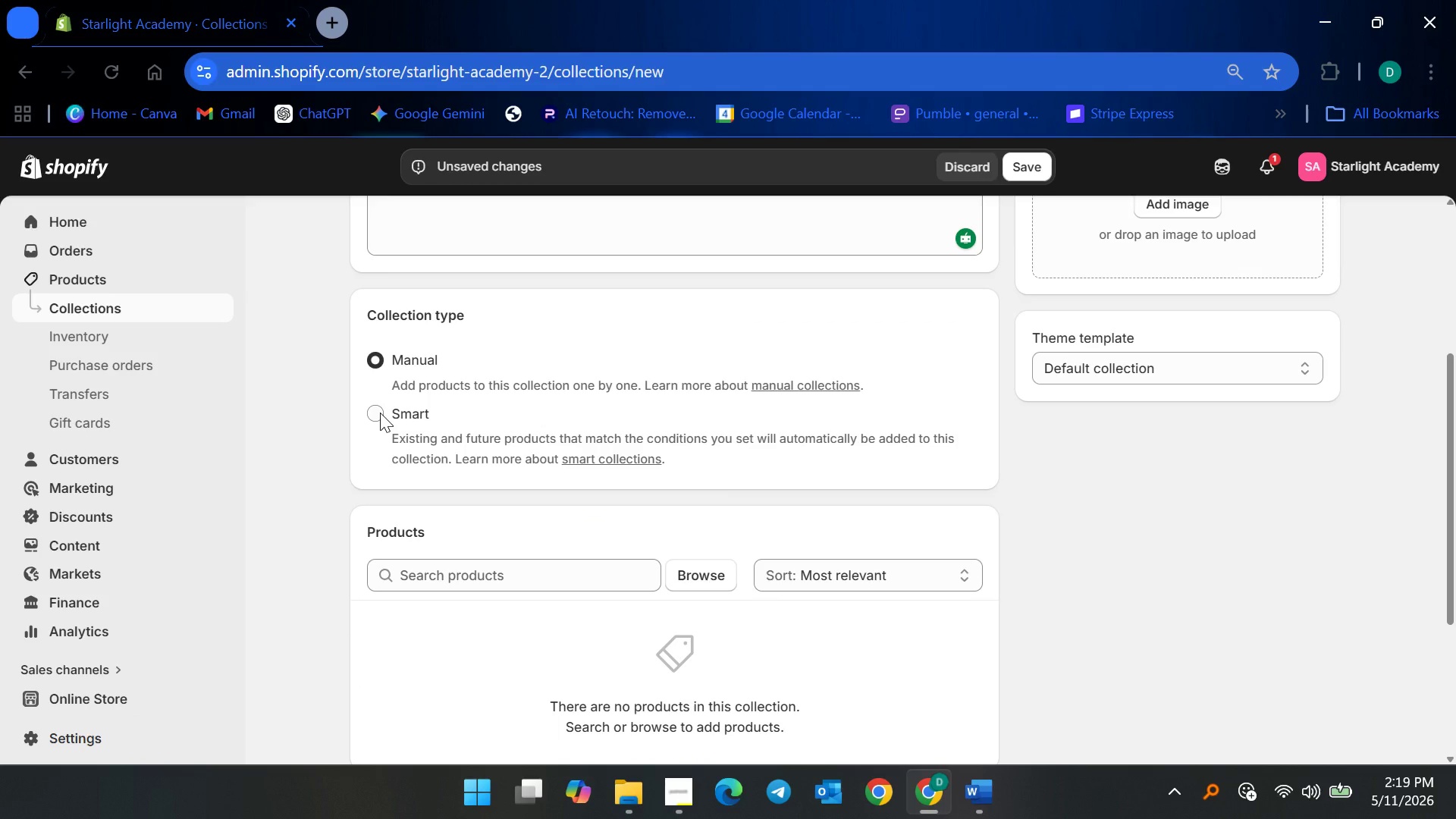 
left_click([380, 413])
 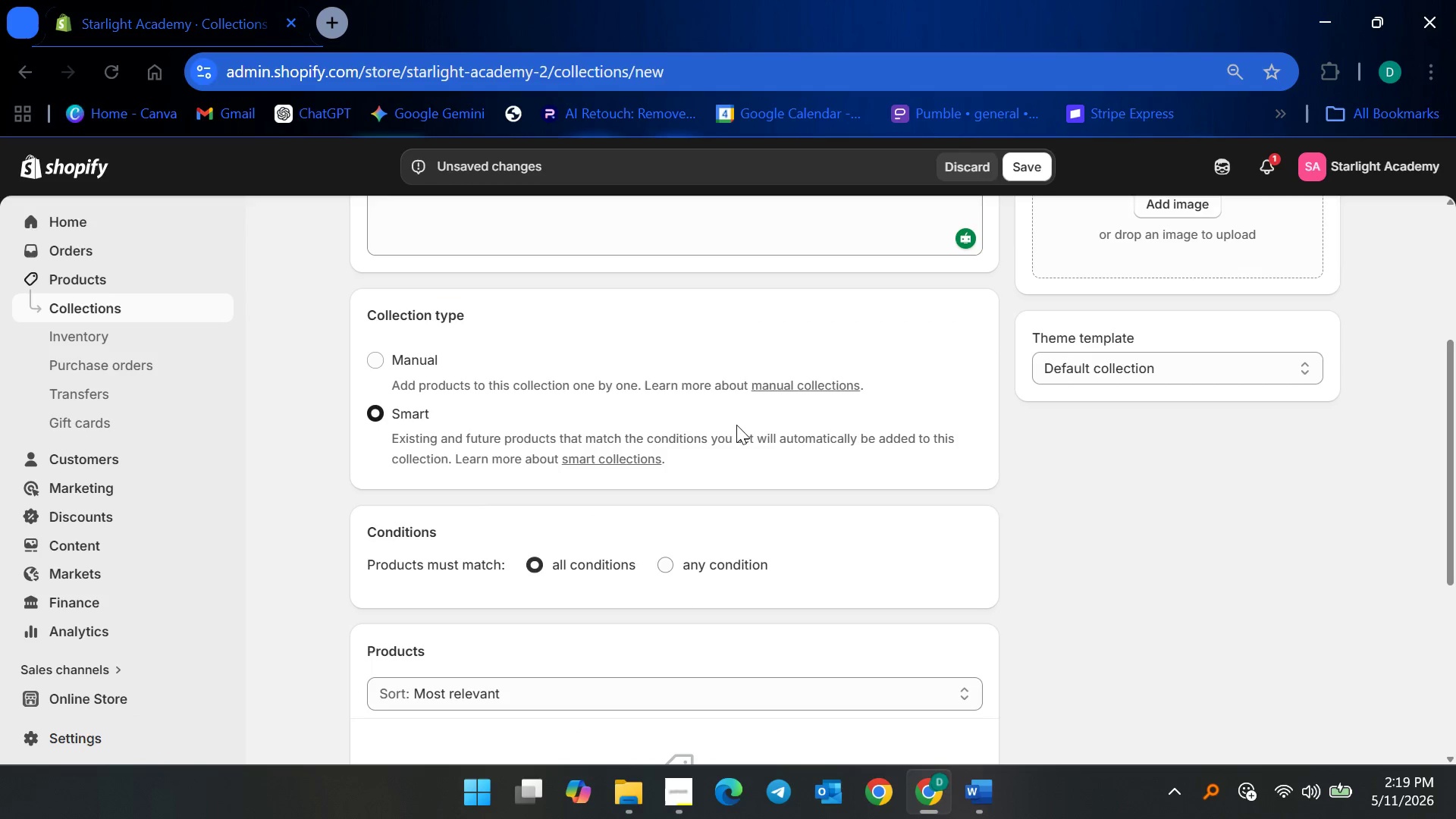 
scroll: coordinate [784, 463], scroll_direction: down, amount: 3.0
 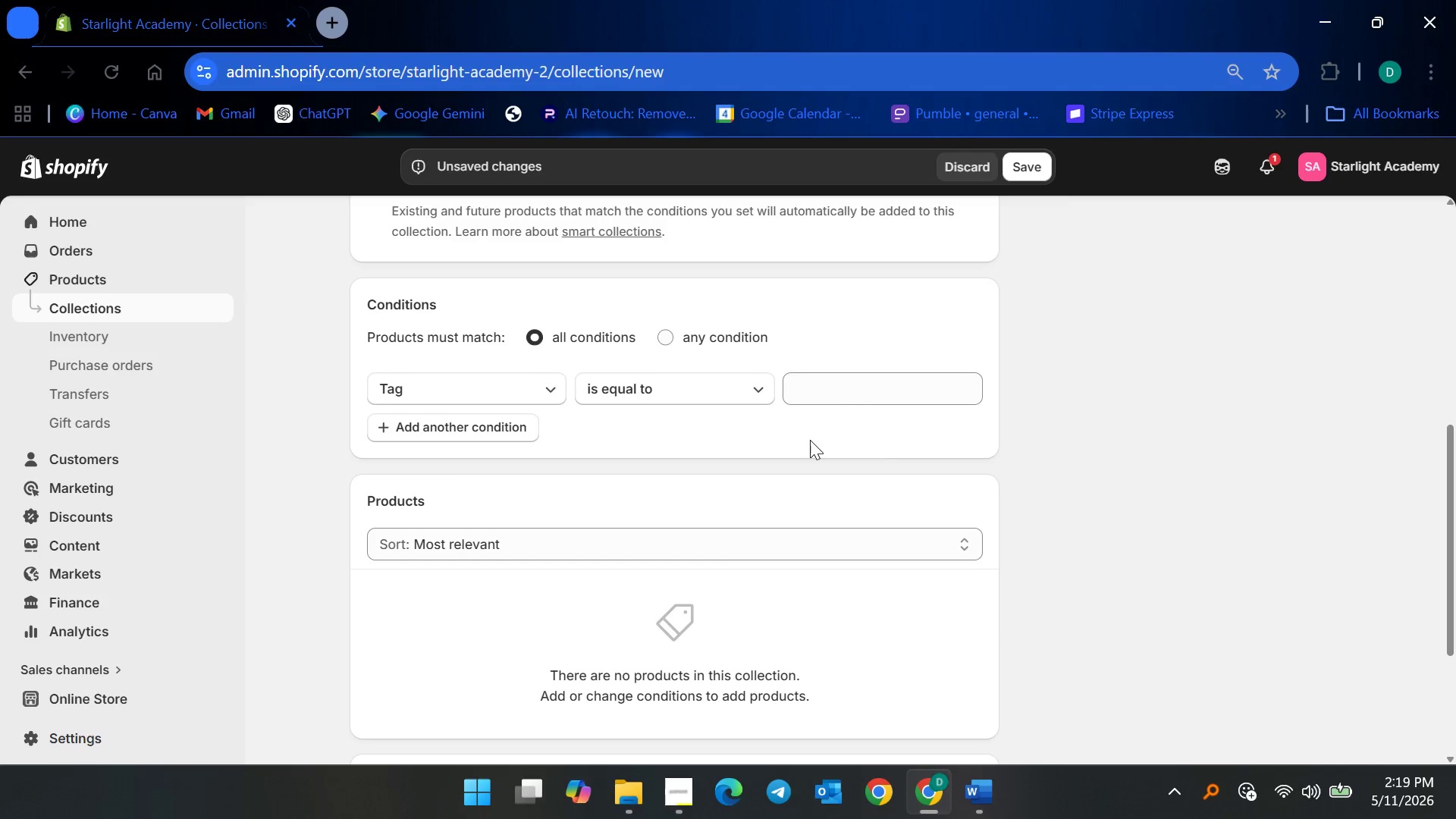 
left_click([855, 396])
 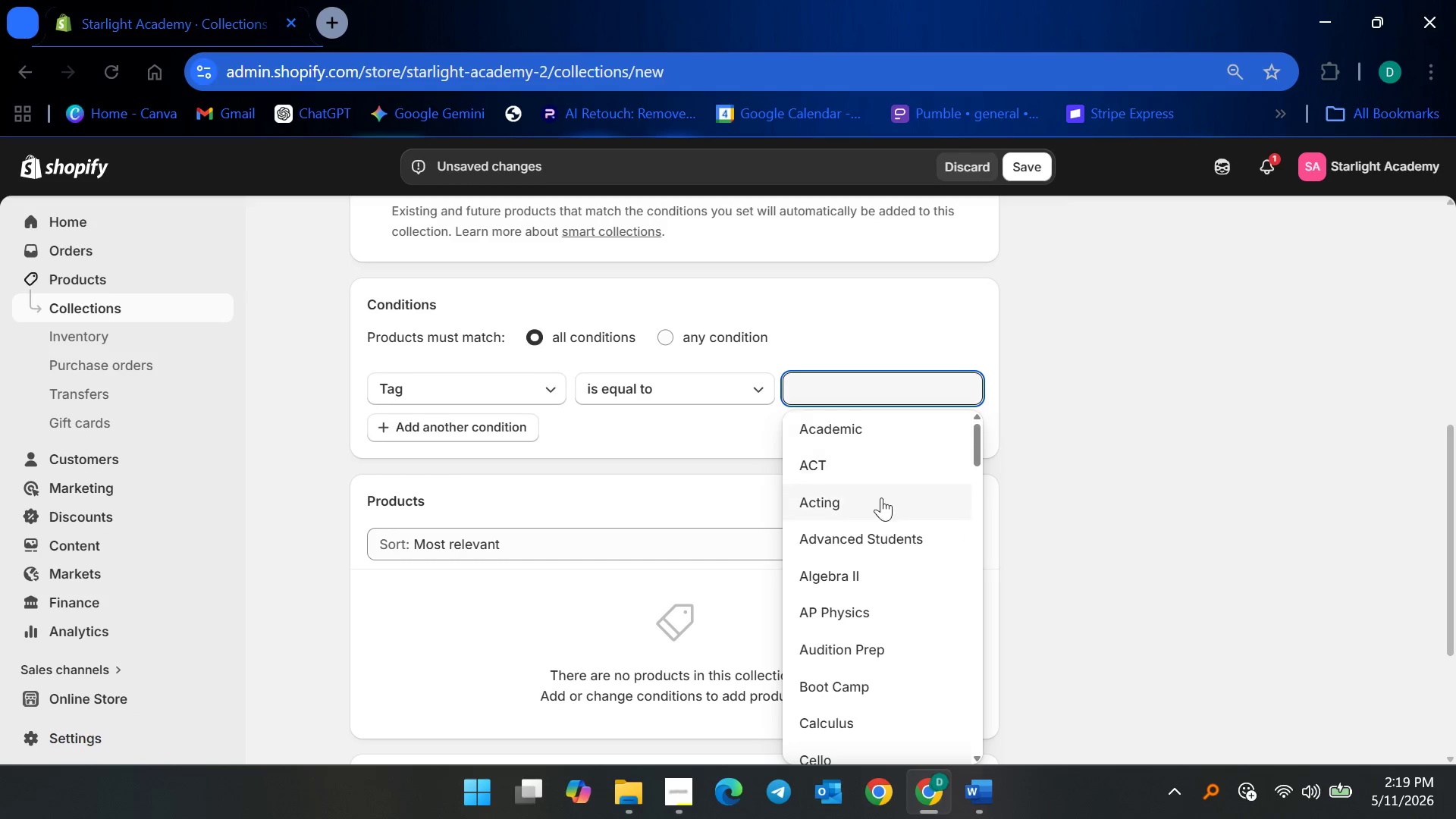 
scroll: coordinate [864, 610], scroll_direction: down, amount: 26.0
 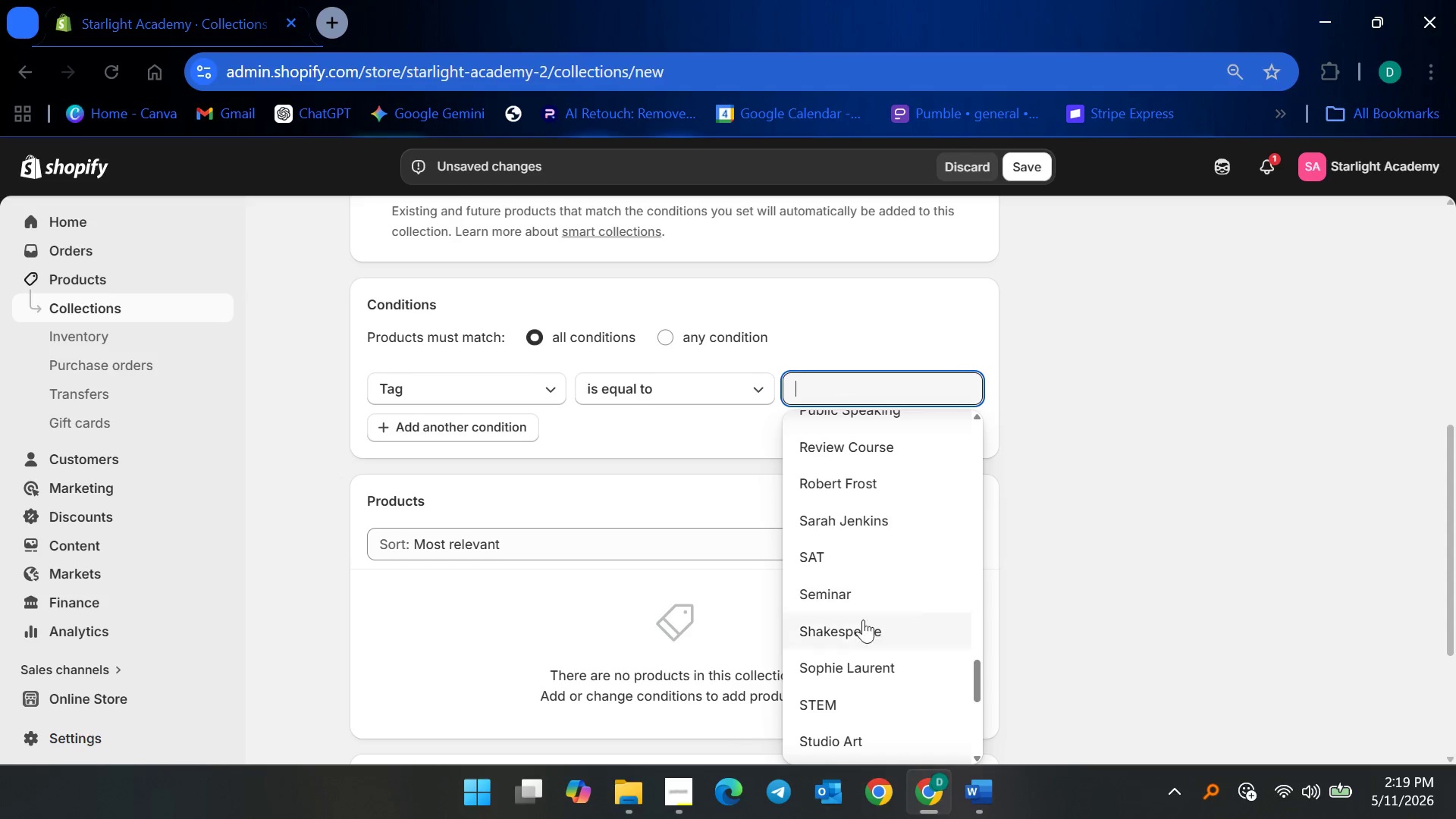 
scroll: coordinate [866, 532], scroll_direction: up, amount: 5.0
 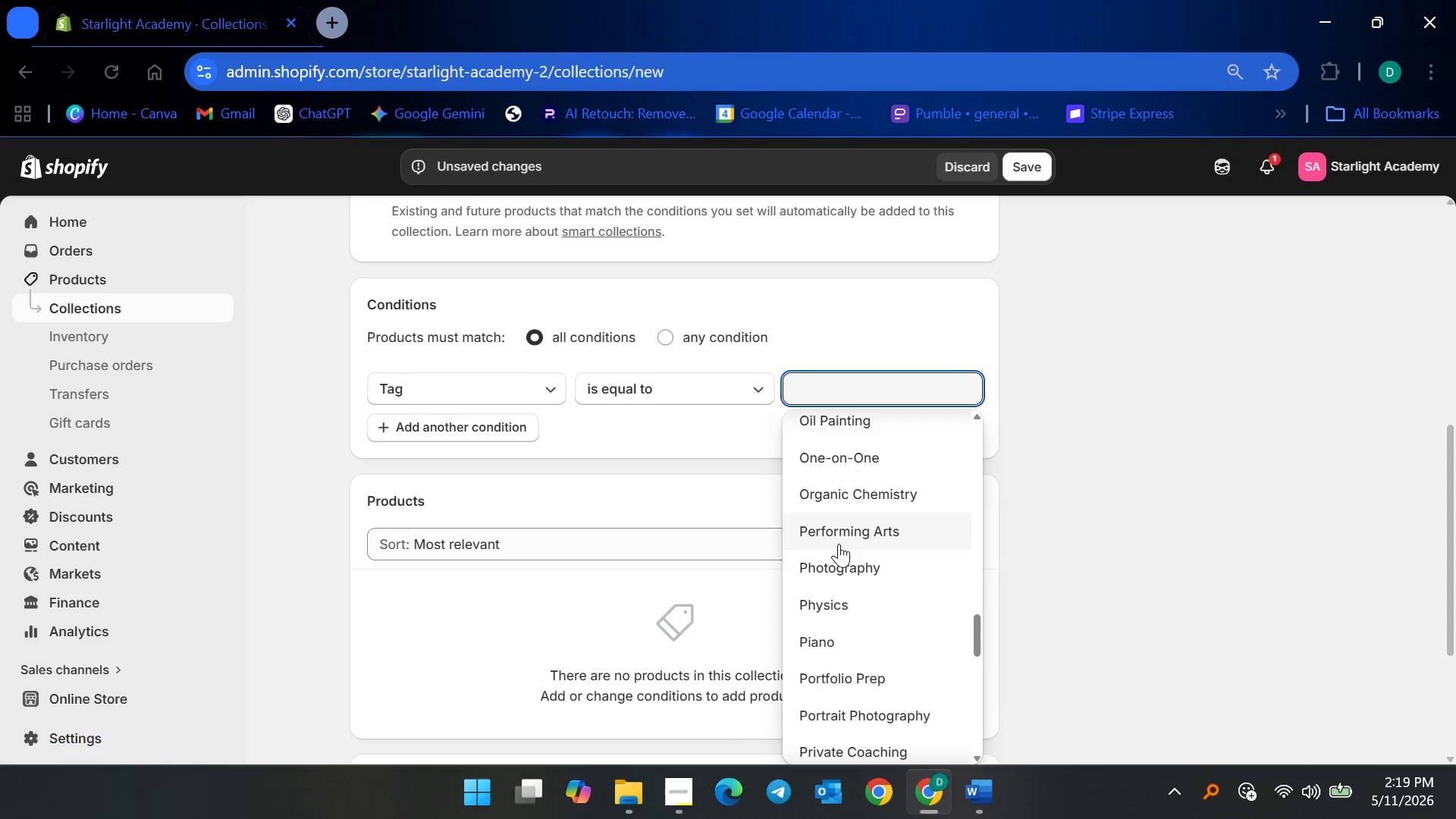 
left_click([867, 532])
 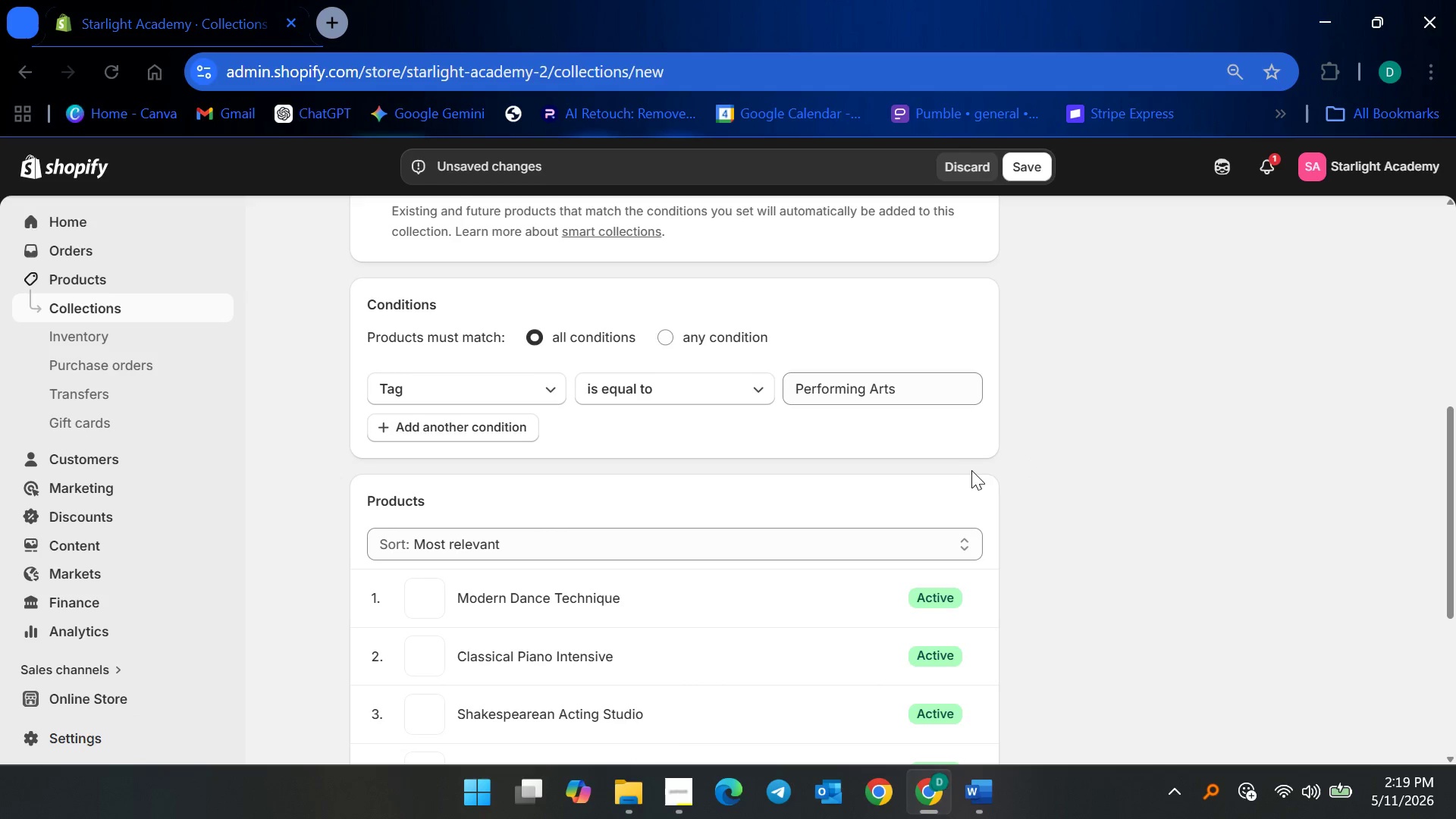 
scroll: coordinate [961, 510], scroll_direction: down, amount: 5.0
 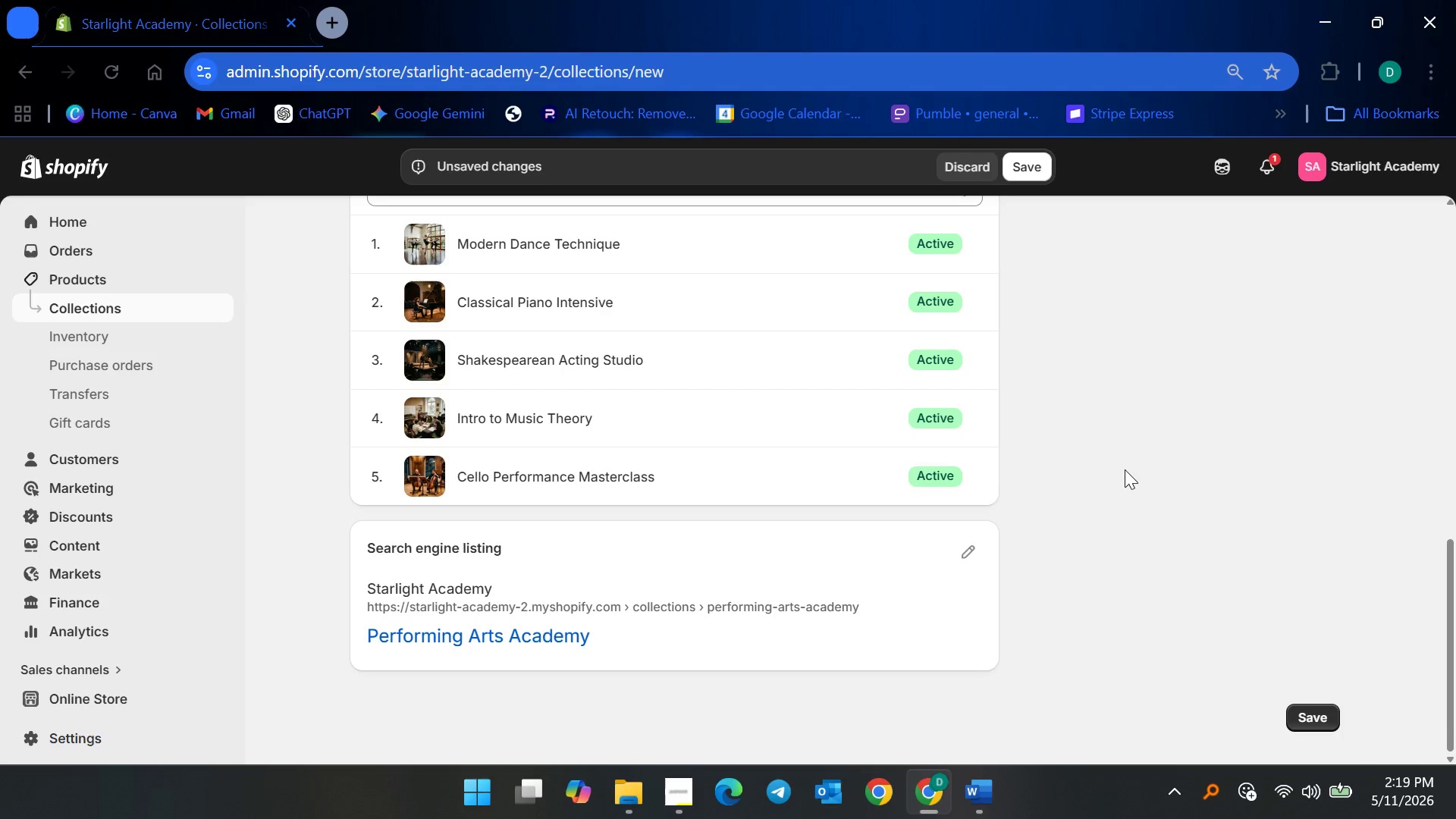 
scroll: coordinate [1034, 506], scroll_direction: up, amount: 17.0
 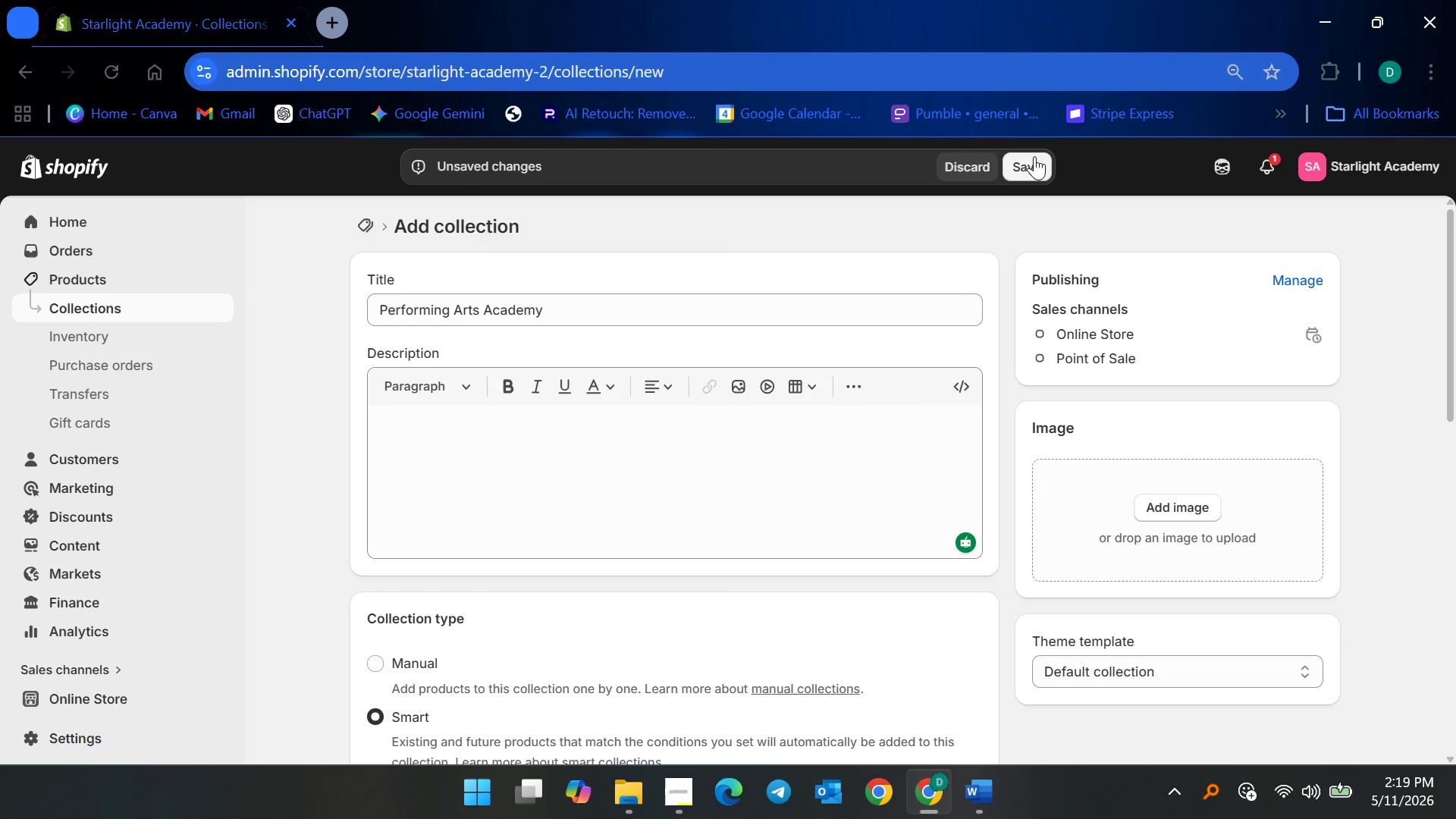 
left_click([1034, 158])
 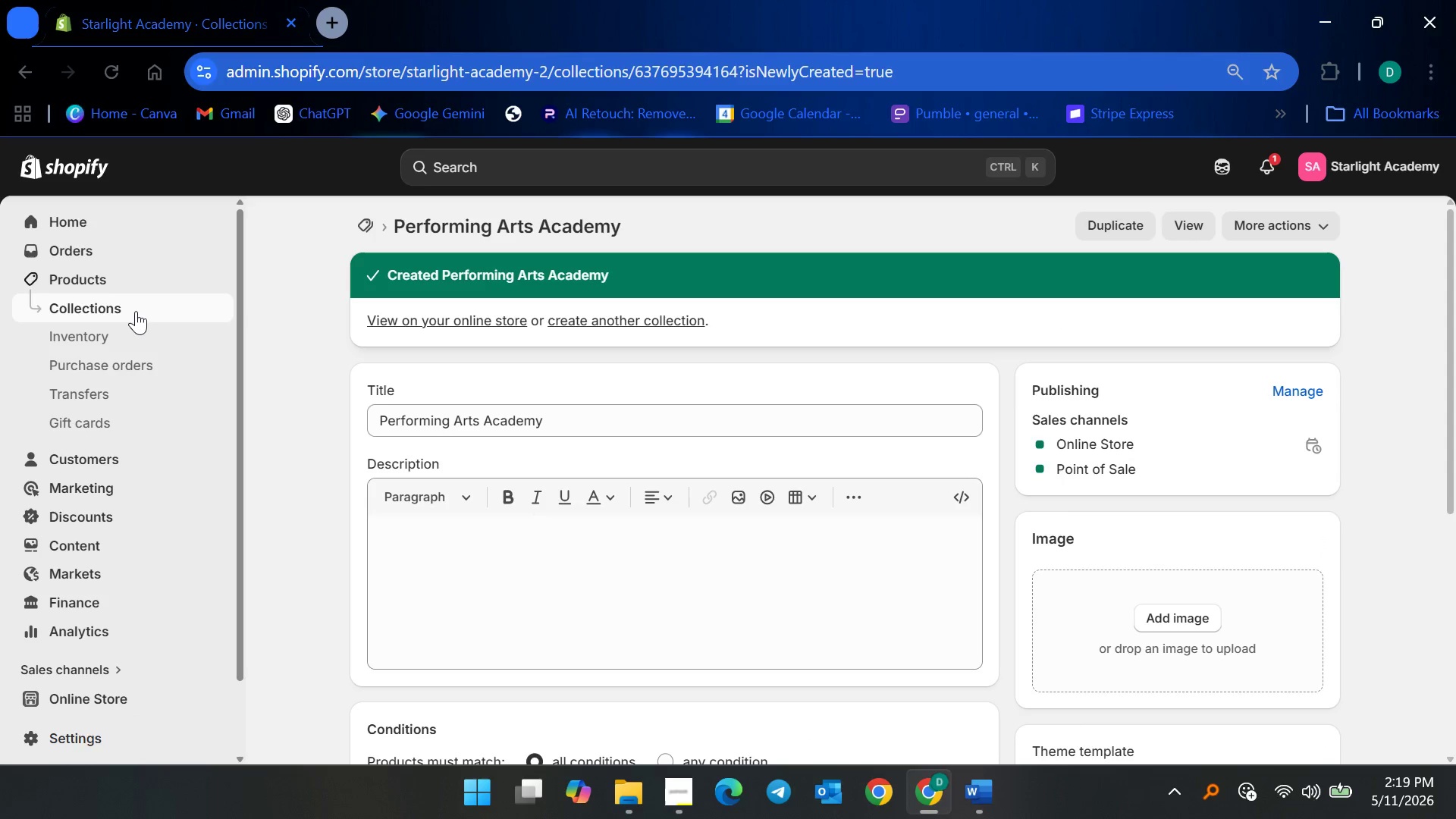 
left_click([136, 310])
 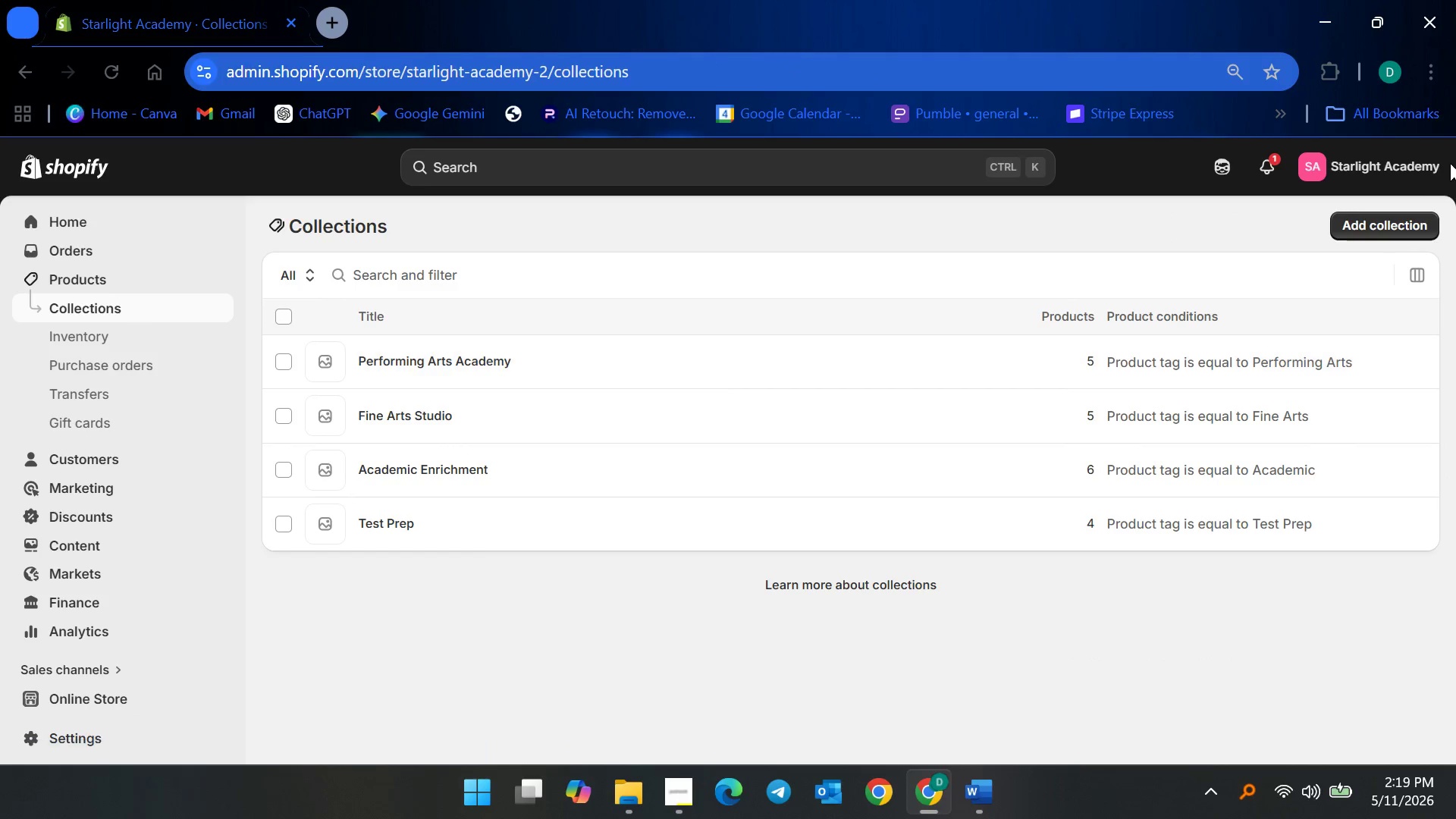 
left_click([1347, 216])
 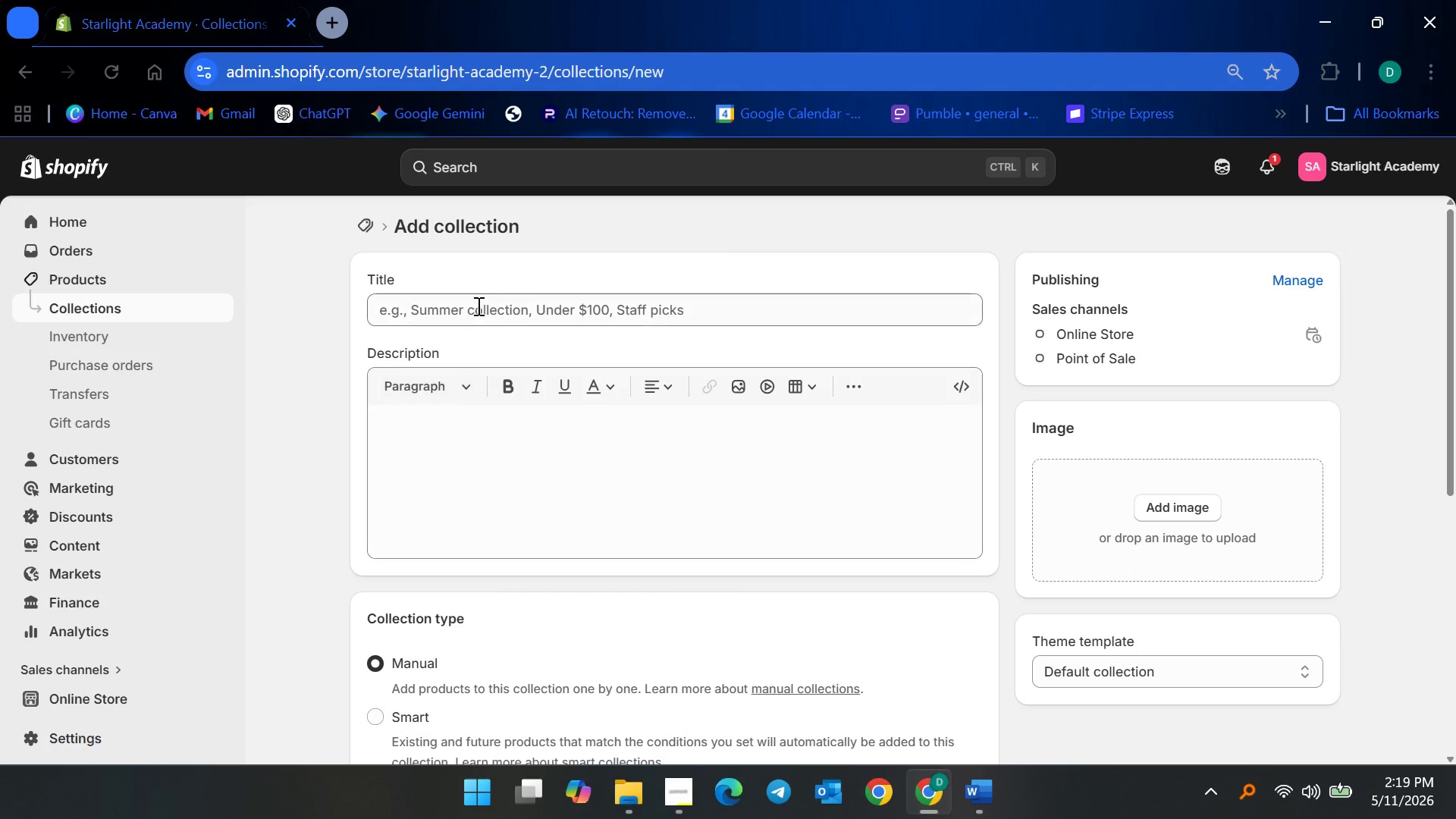 
left_click([474, 303])
 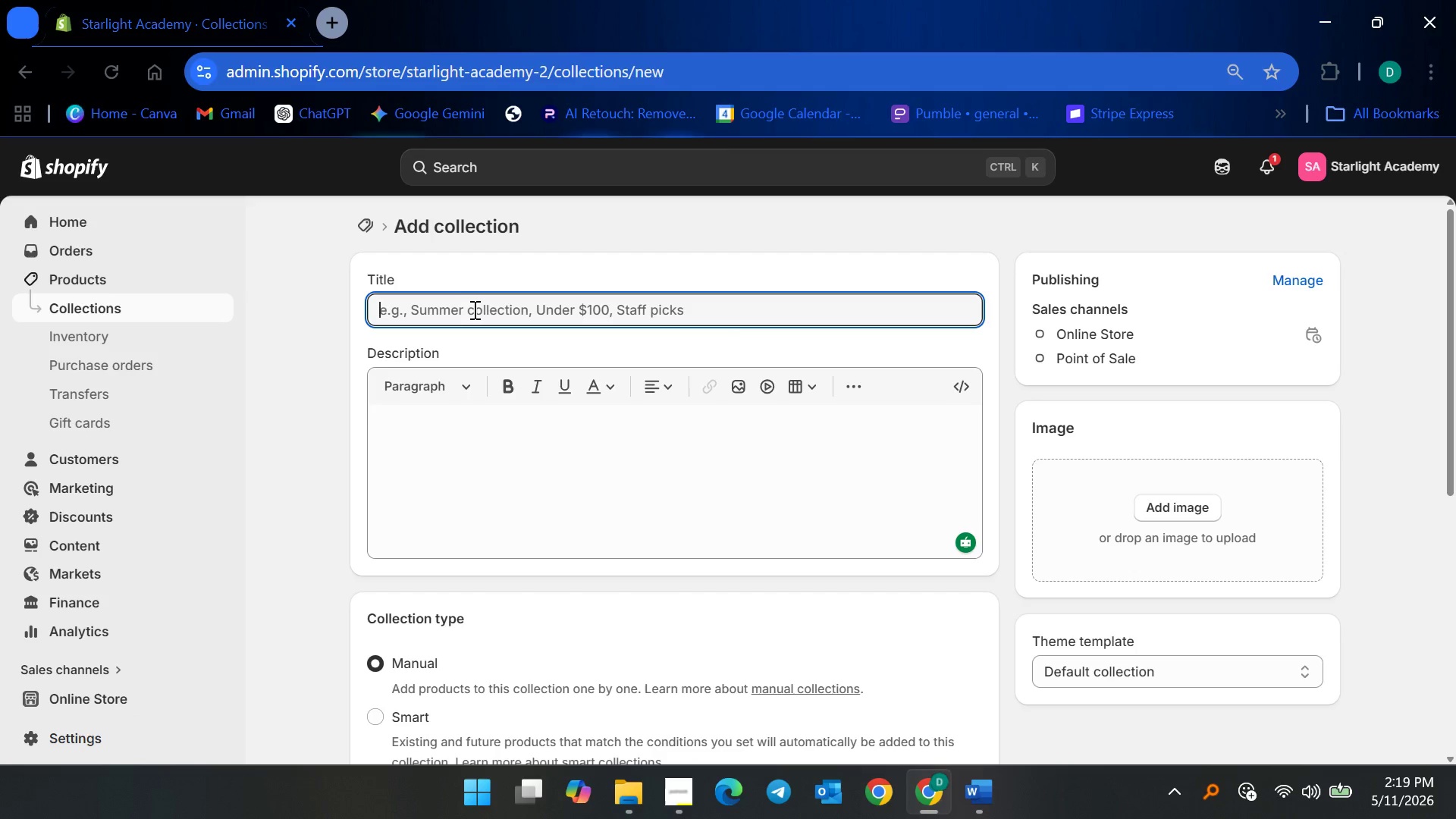 
type(Private Coaching)
 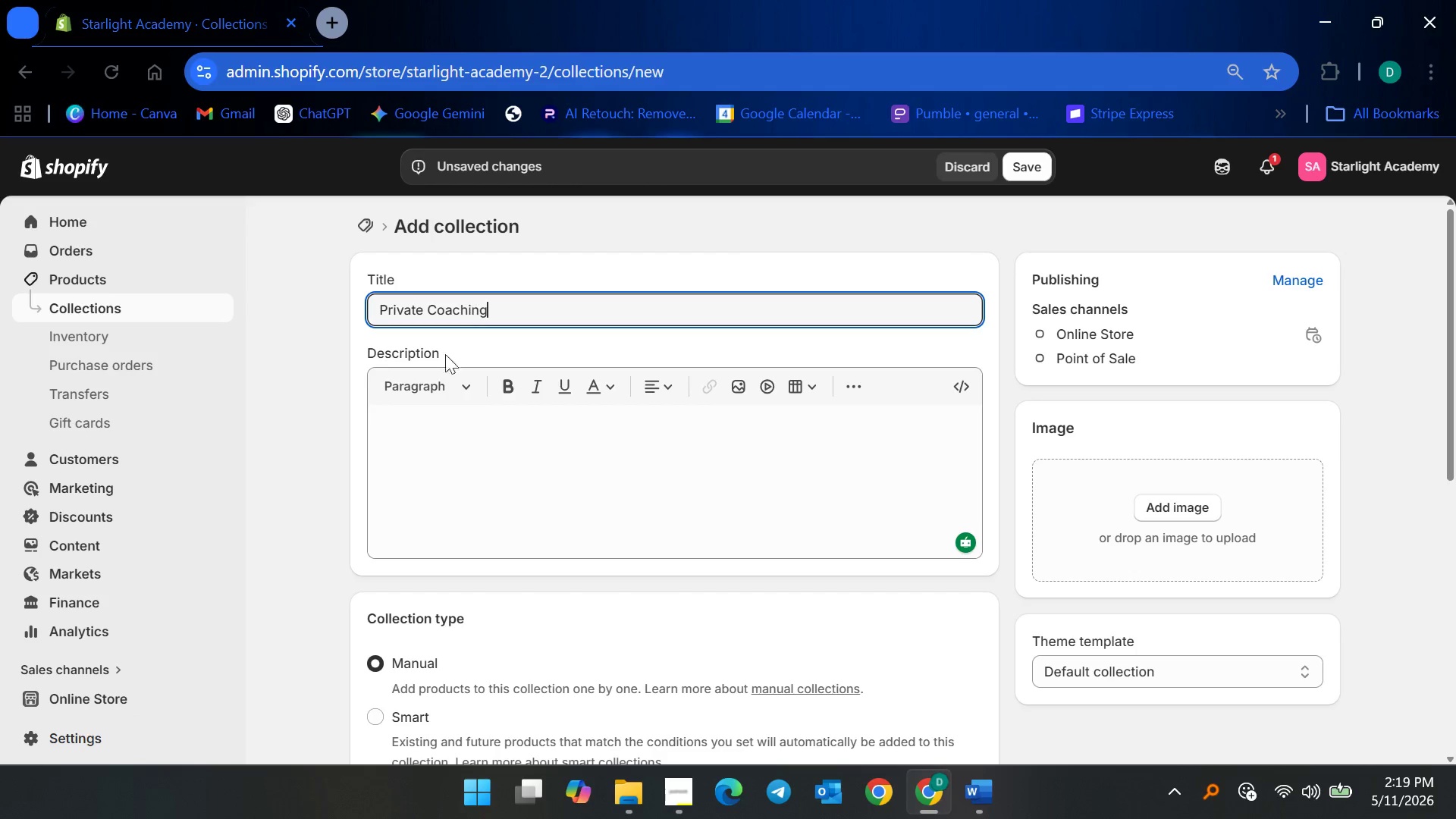 
scroll: coordinate [593, 501], scroll_direction: down, amount: 5.0
 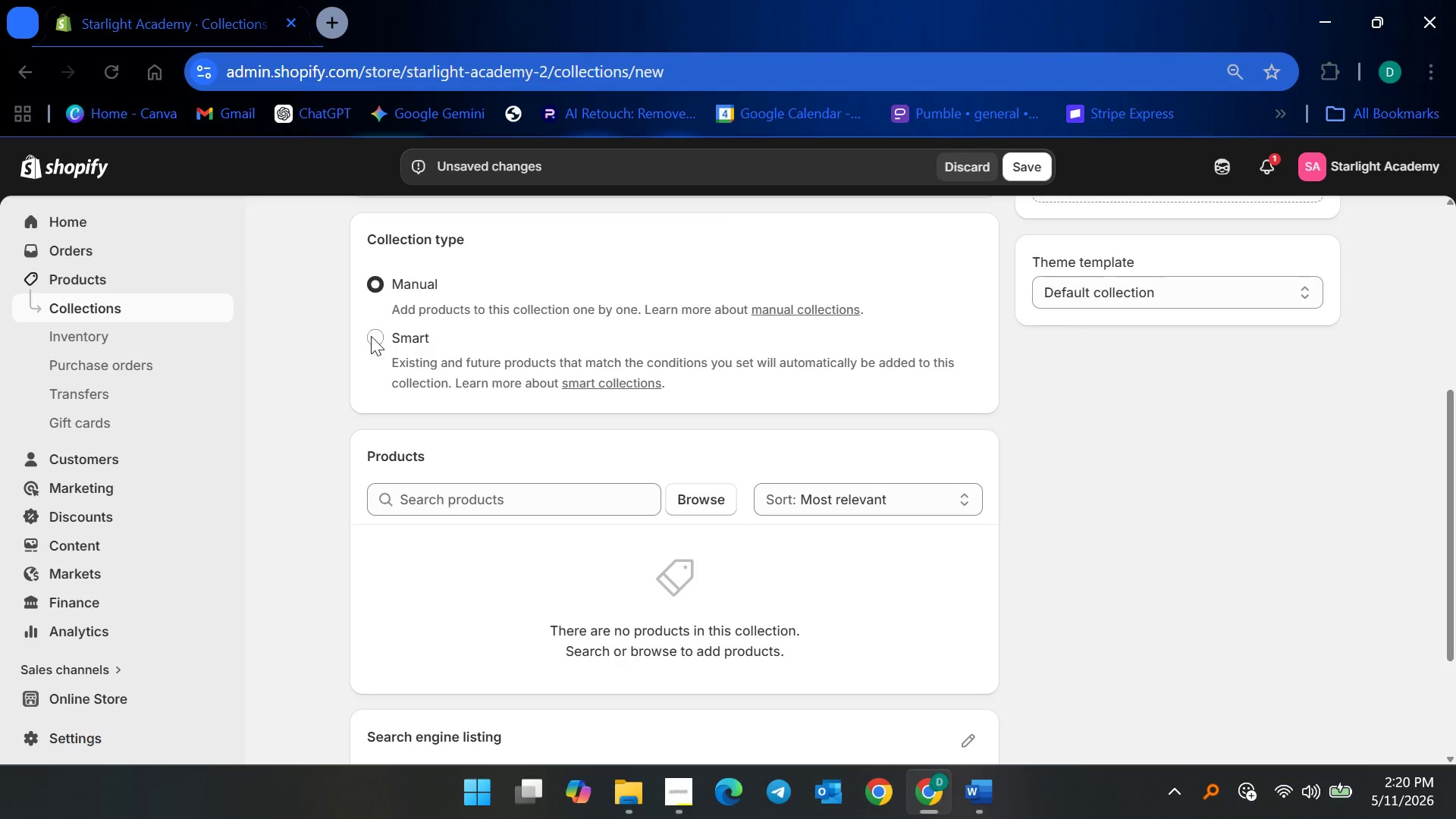 
left_click([375, 336])
 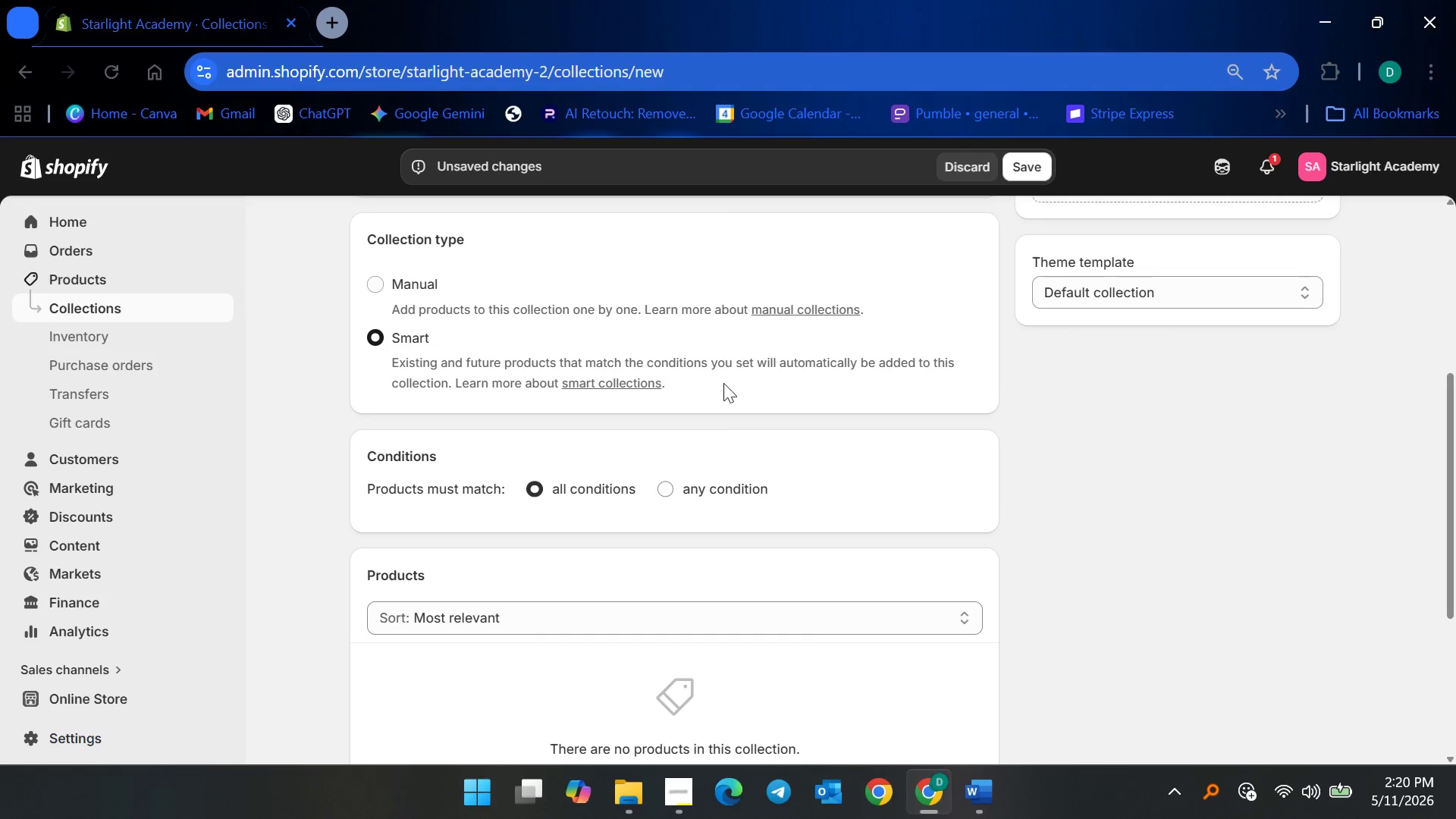 
scroll: coordinate [735, 394], scroll_direction: down, amount: 2.0
 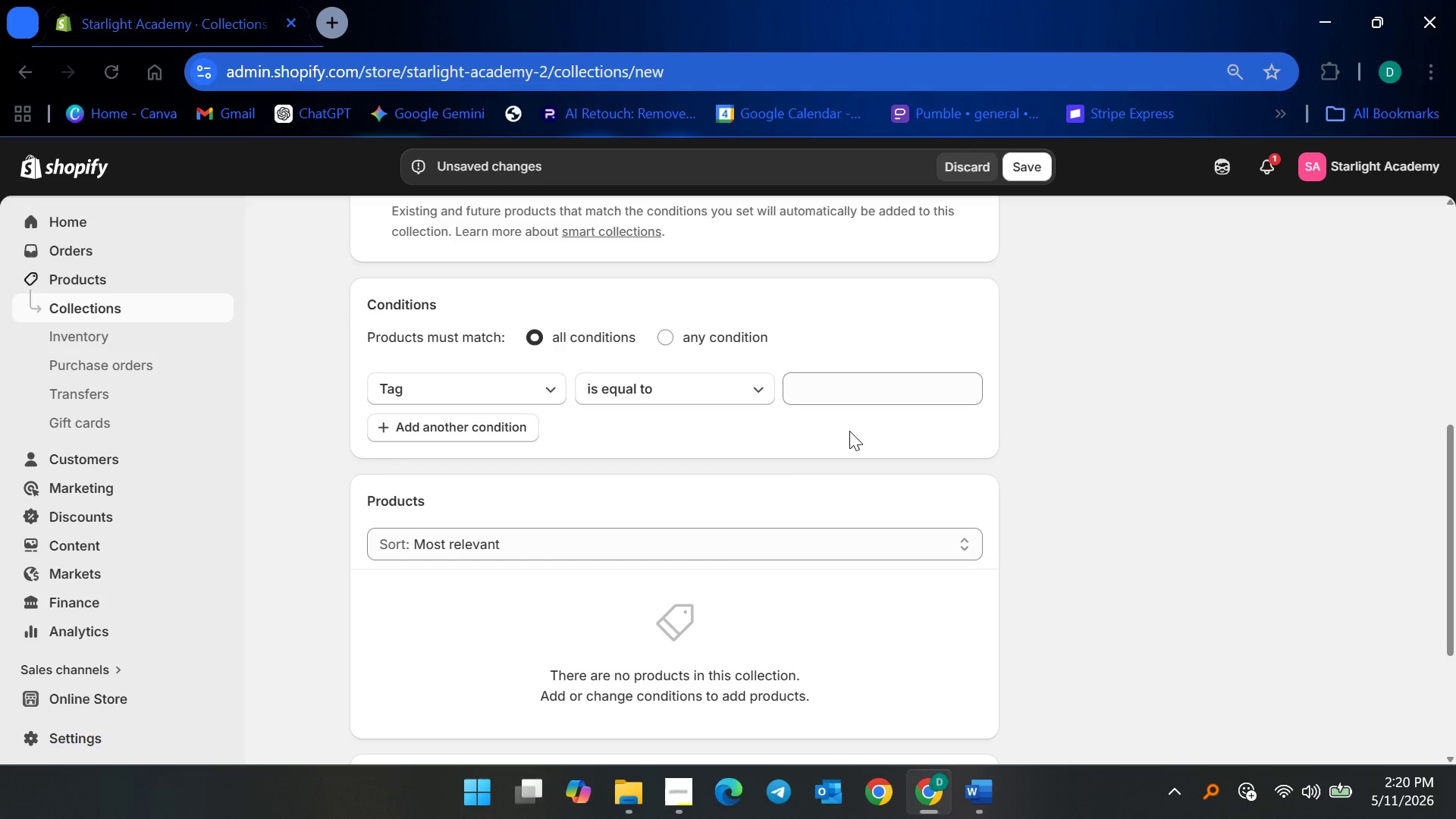 
left_click([849, 382])
 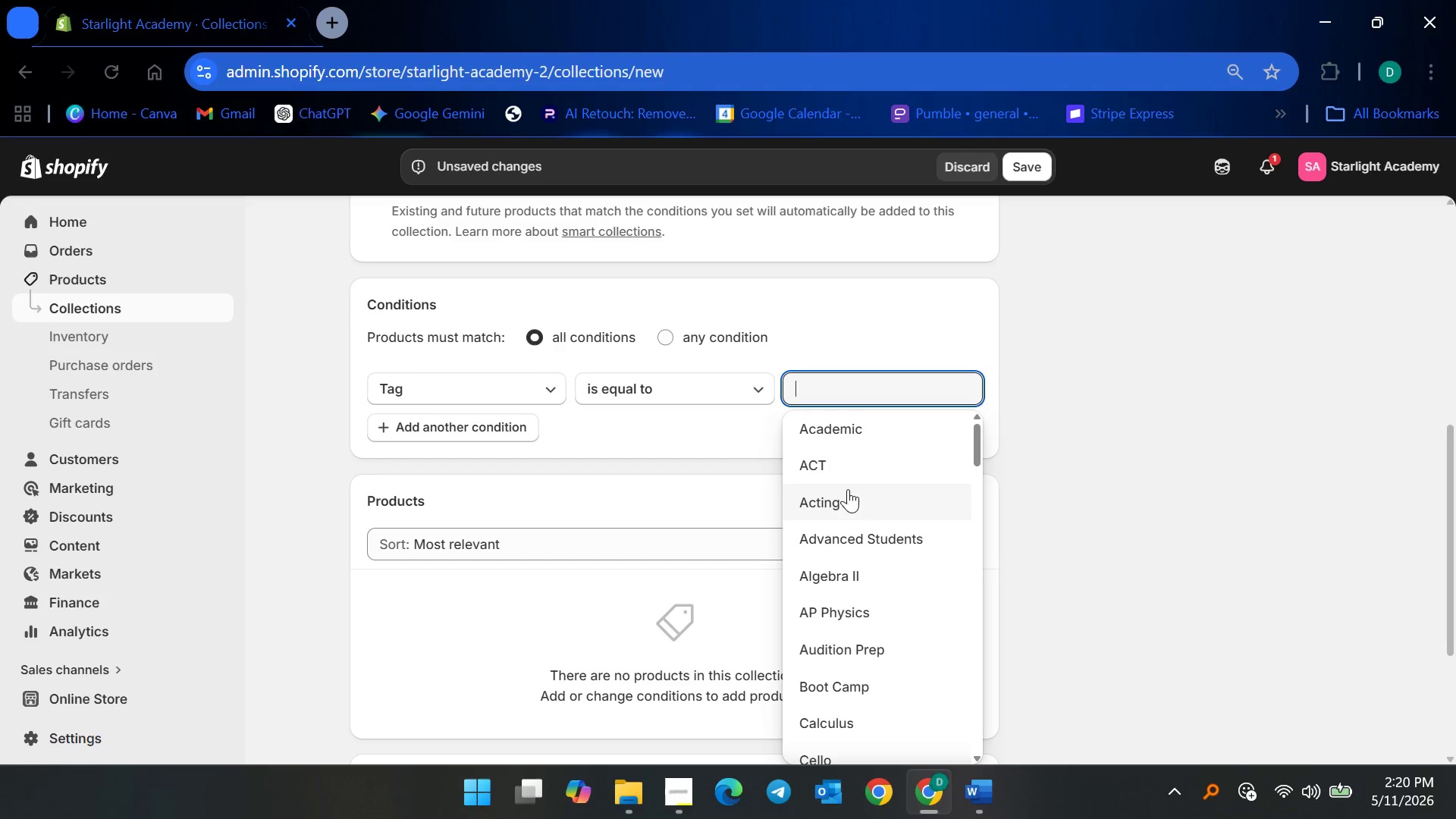 
scroll: coordinate [907, 555], scroll_direction: down, amount: 23.0
 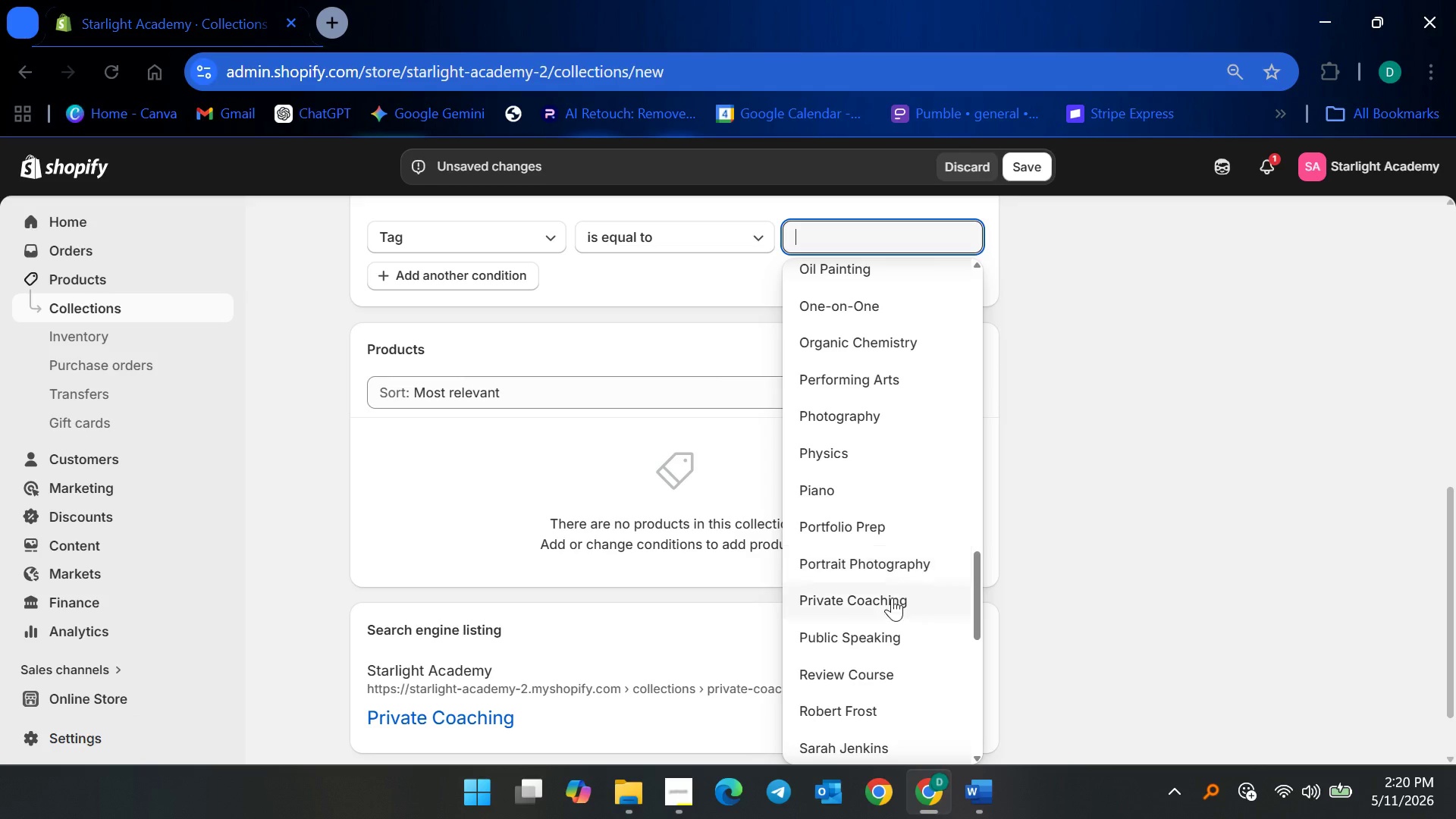 
left_click([887, 602])
 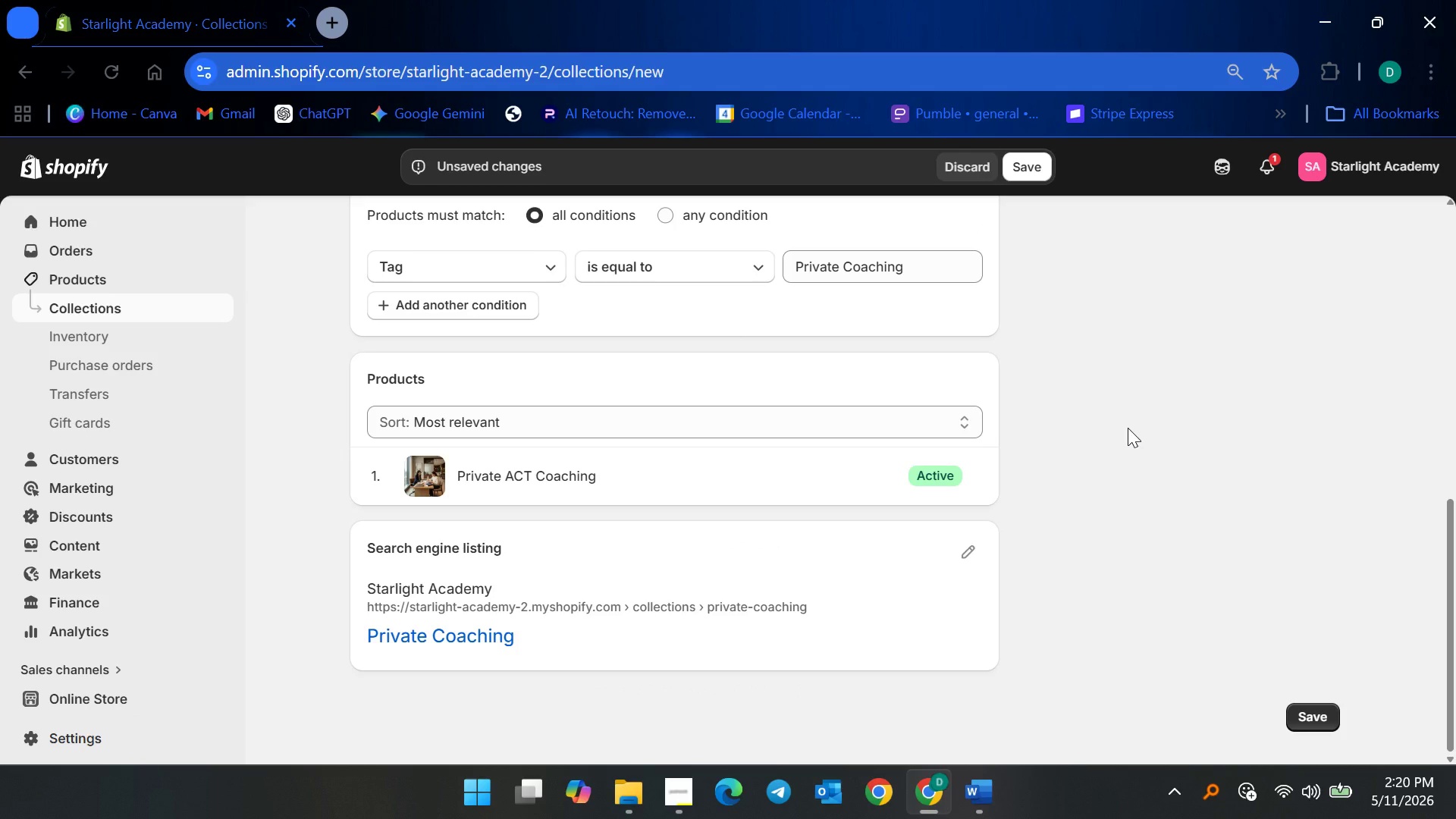 
wait(11.53)
 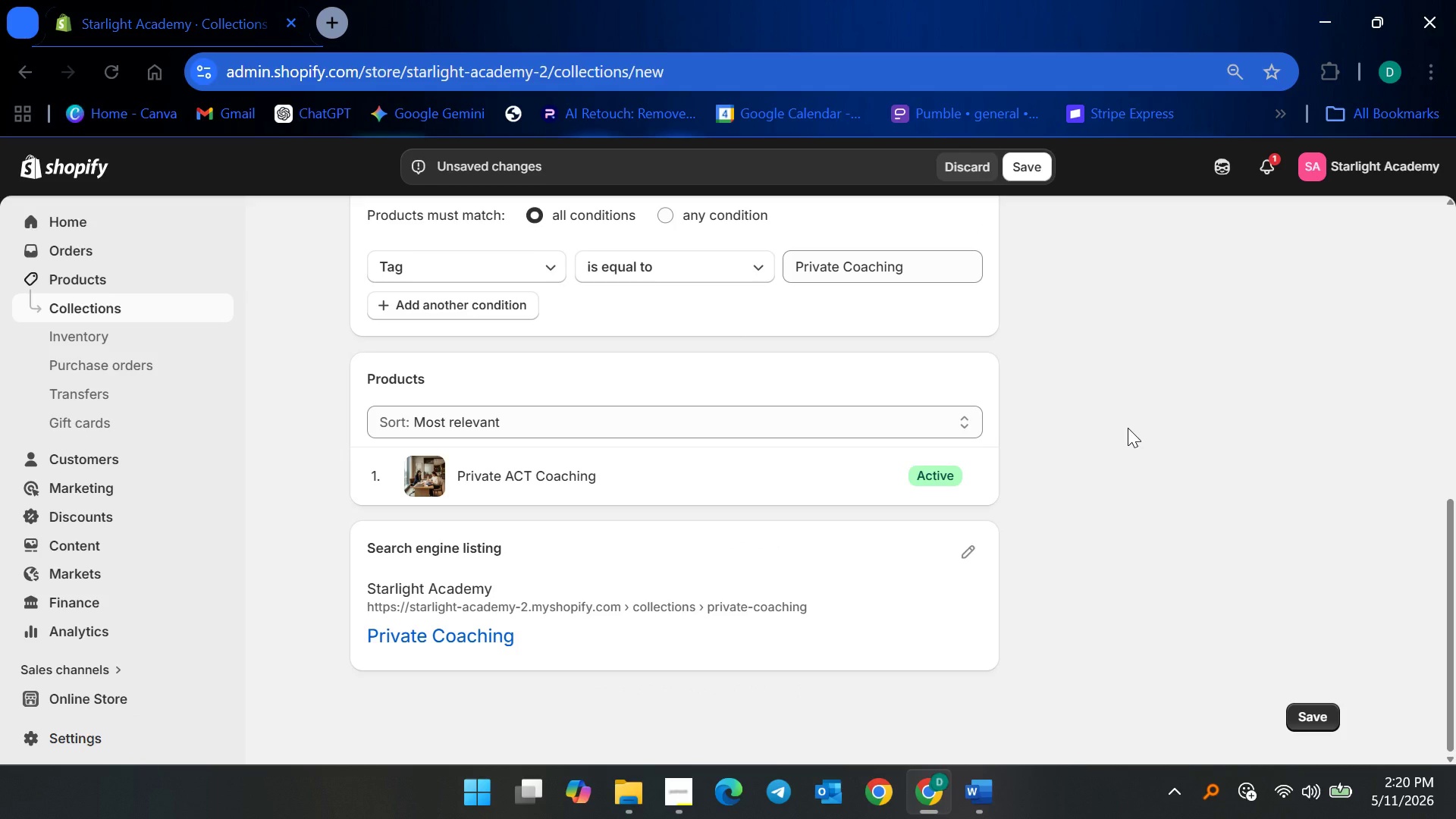 
left_click([1021, 159])
 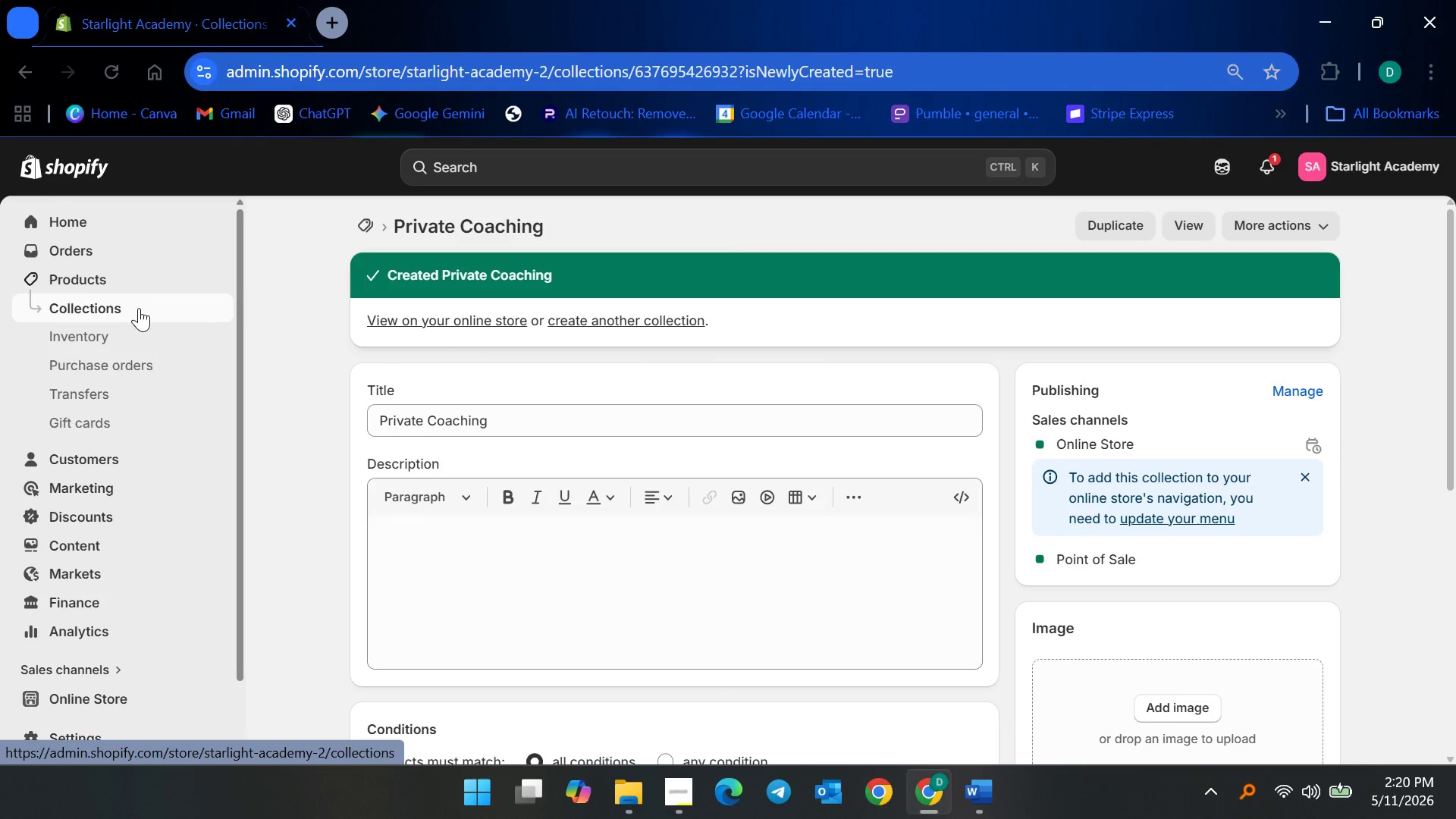 
wait(7.41)
 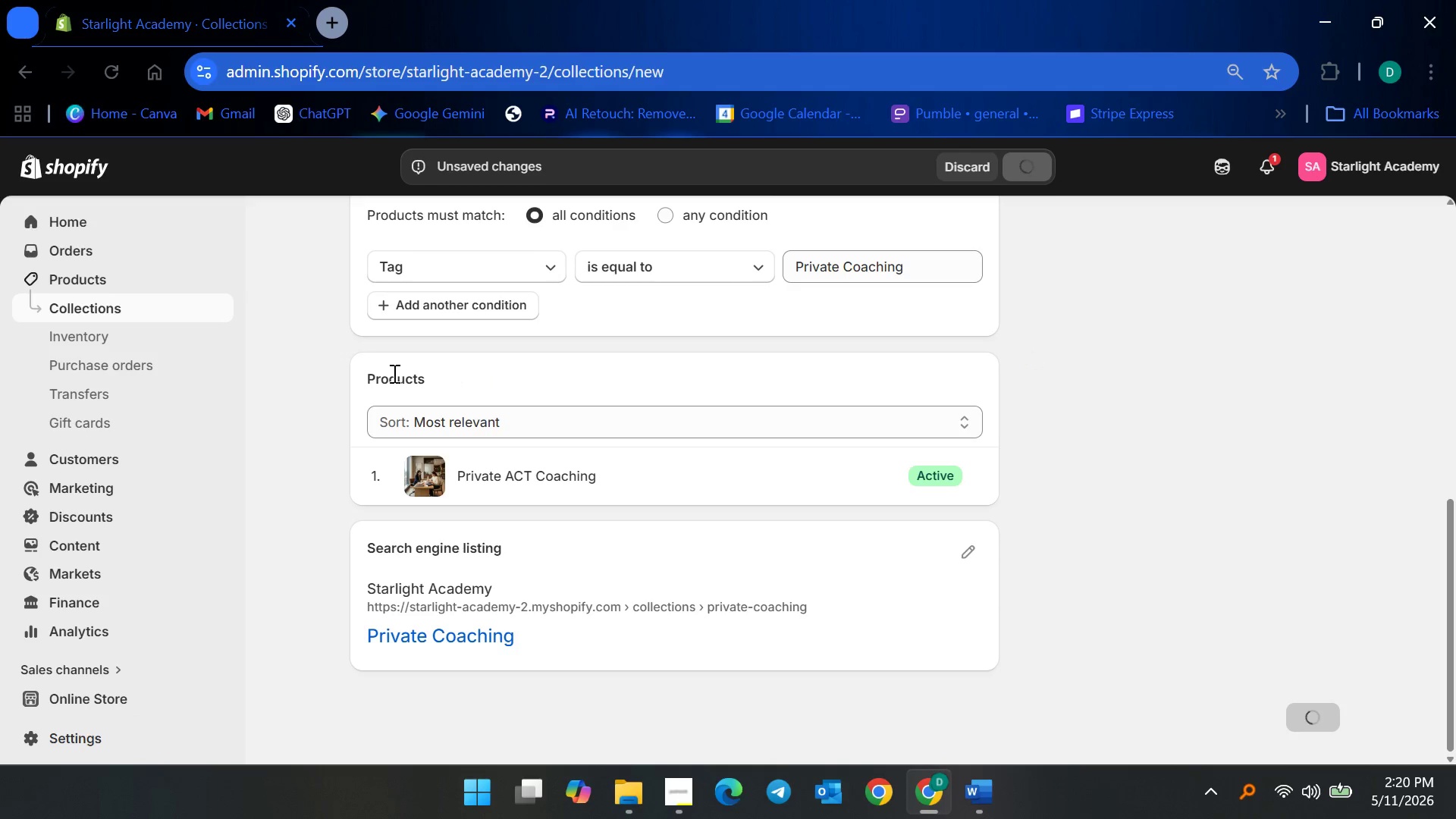 
left_click([121, 320])
 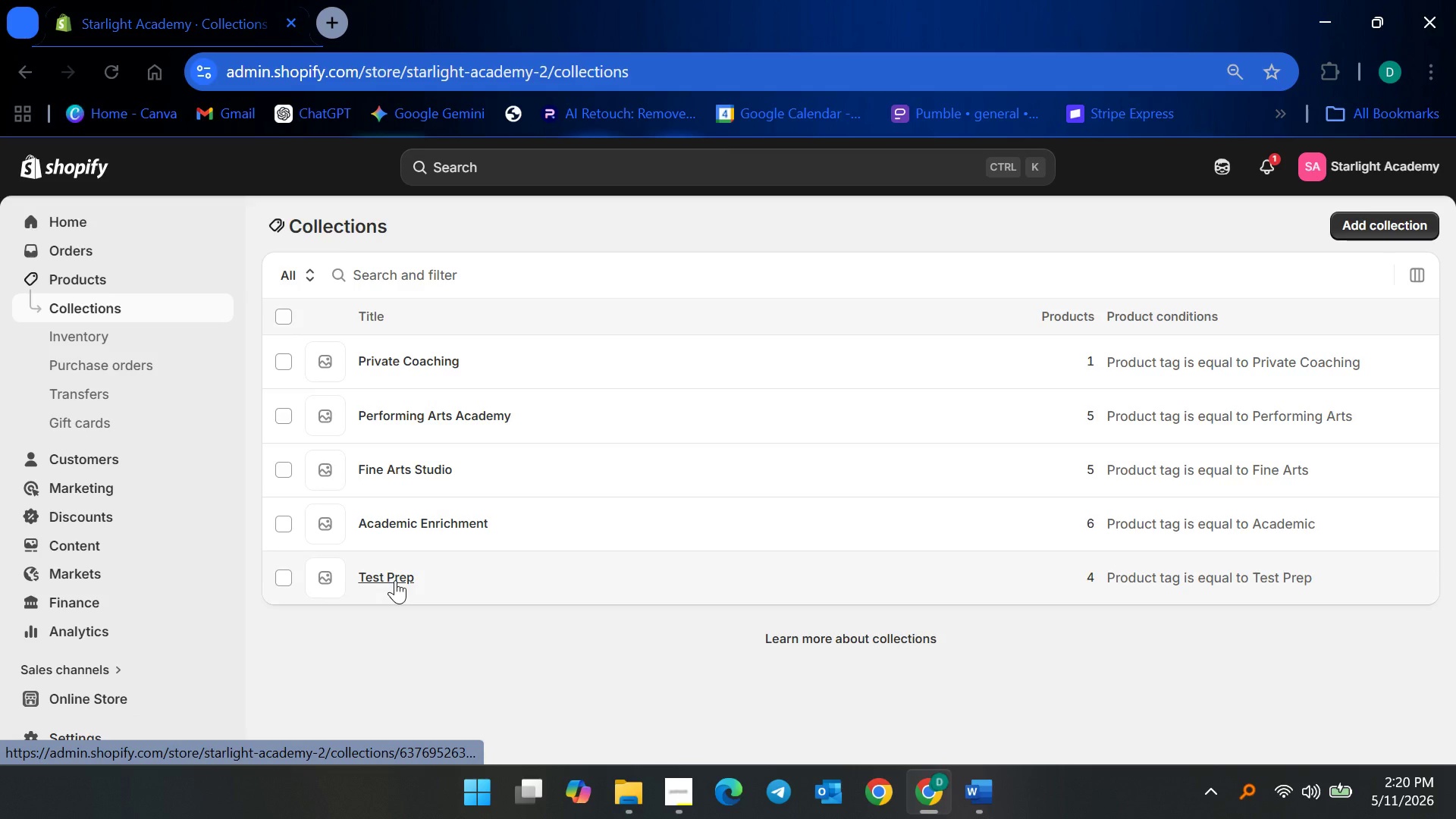 
wait(6.03)
 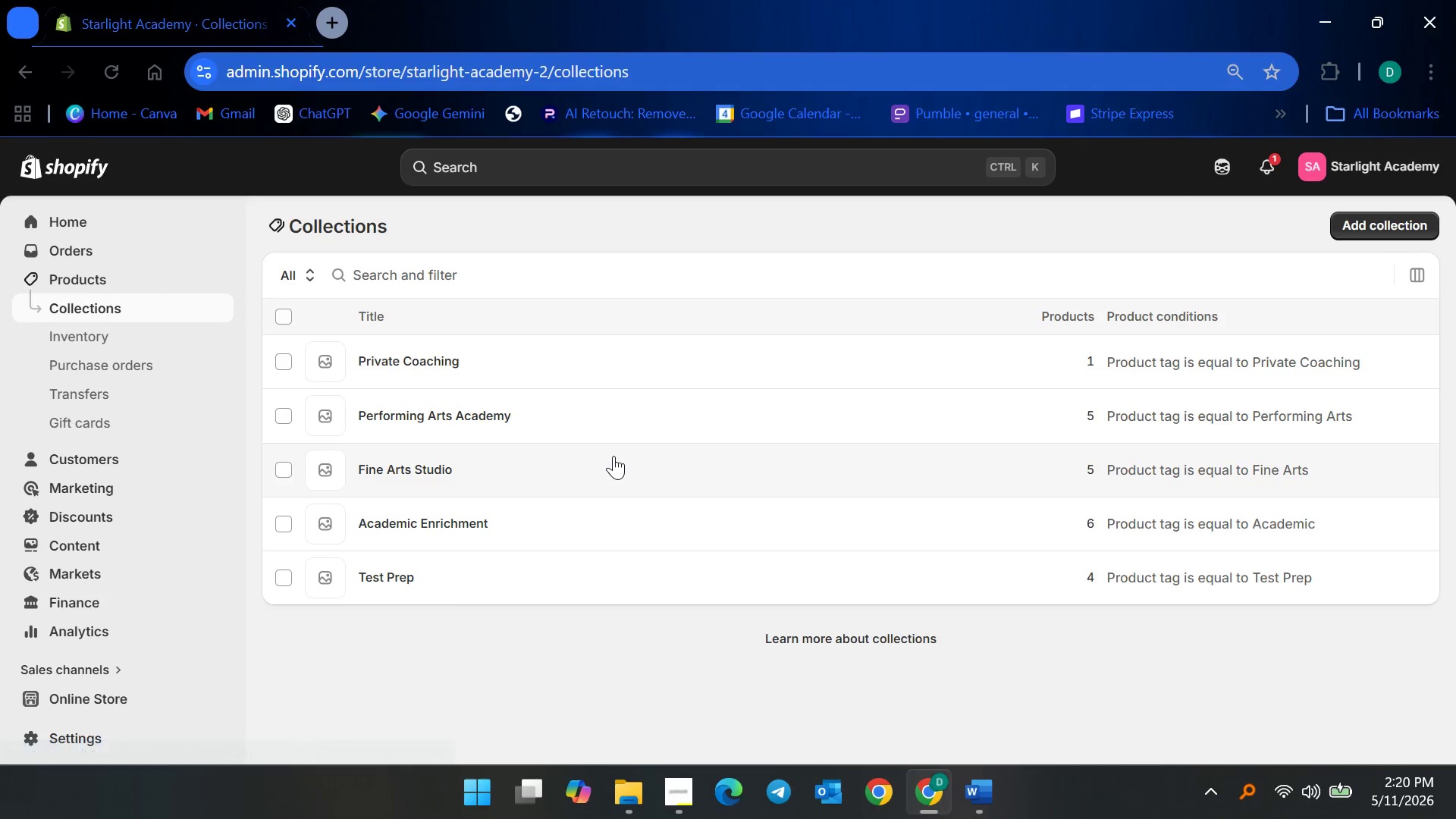 
left_click([395, 580])
 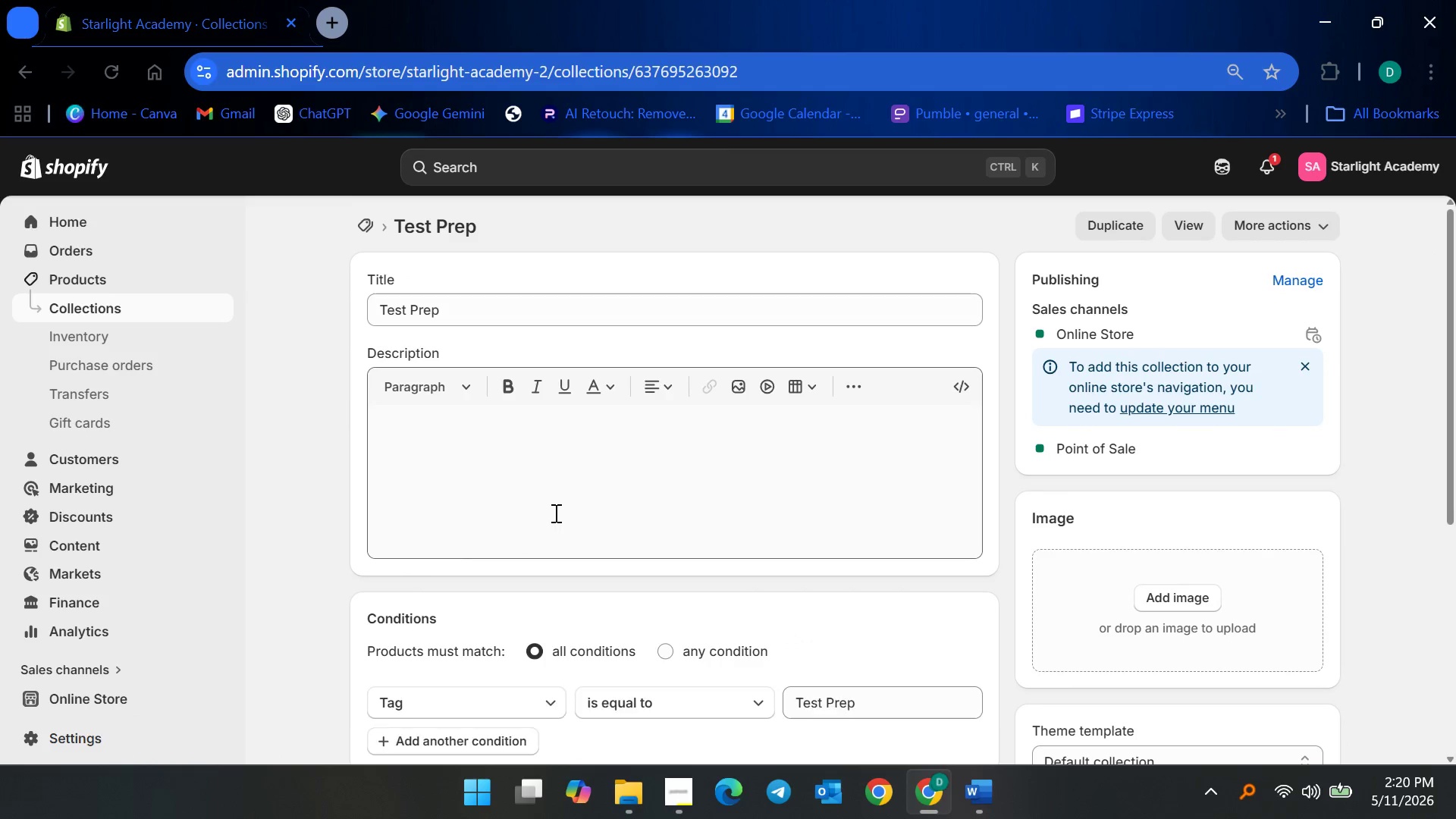 
scroll: coordinate [620, 440], scroll_direction: down, amount: 6.0
 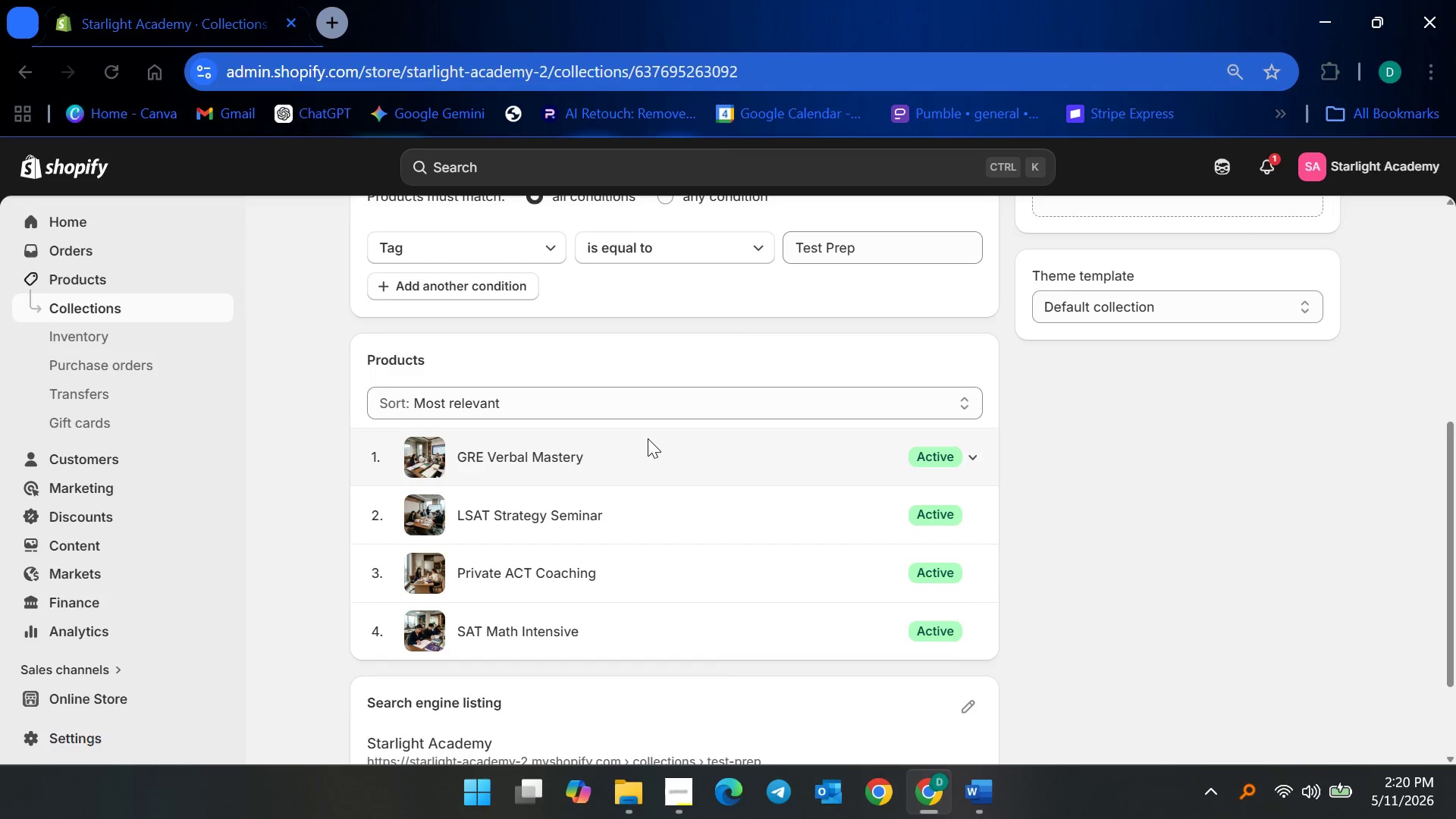 
left_click([609, 516])
 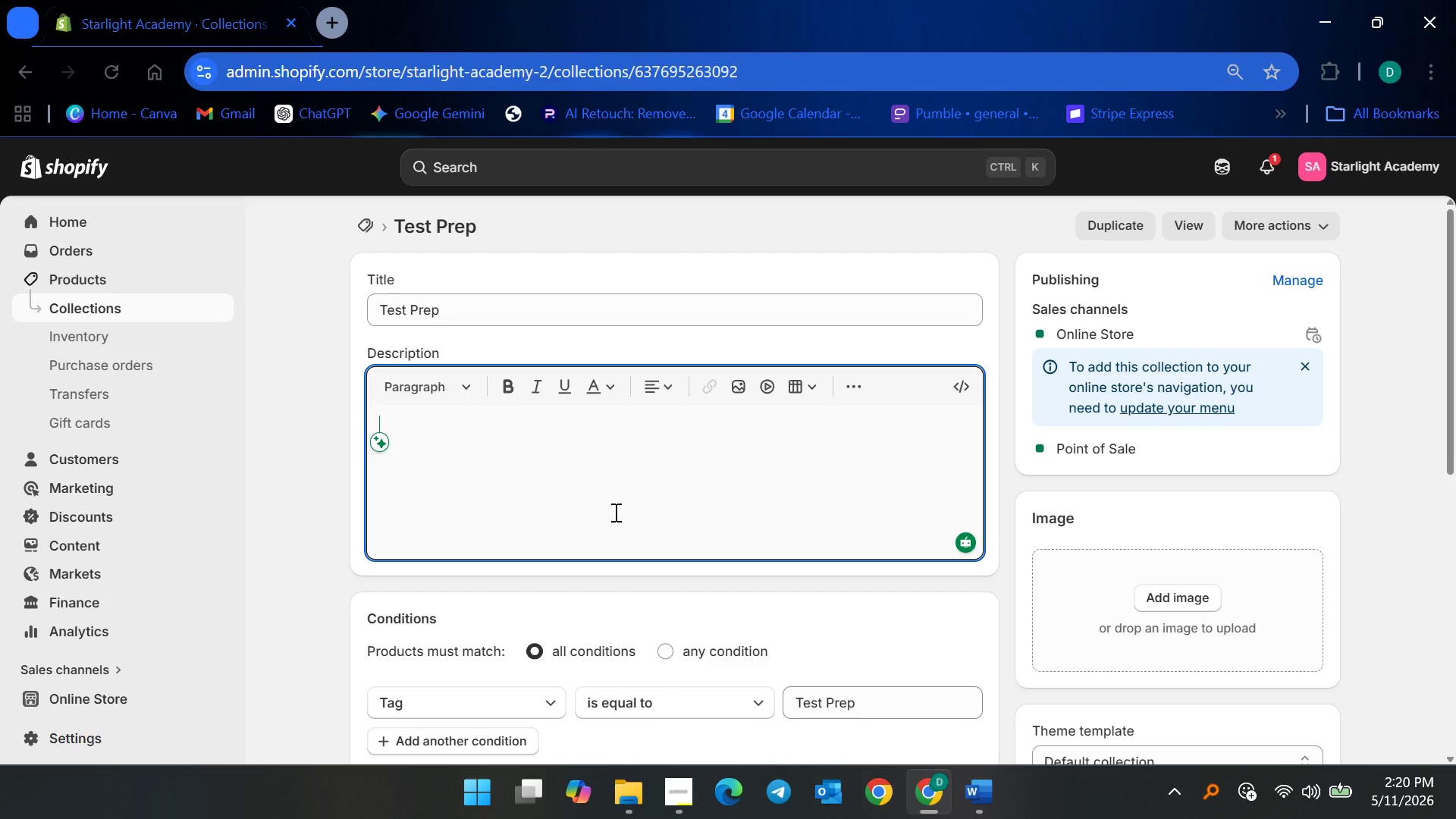 
scroll: coordinate [664, 515], scroll_direction: up, amount: 5.0
 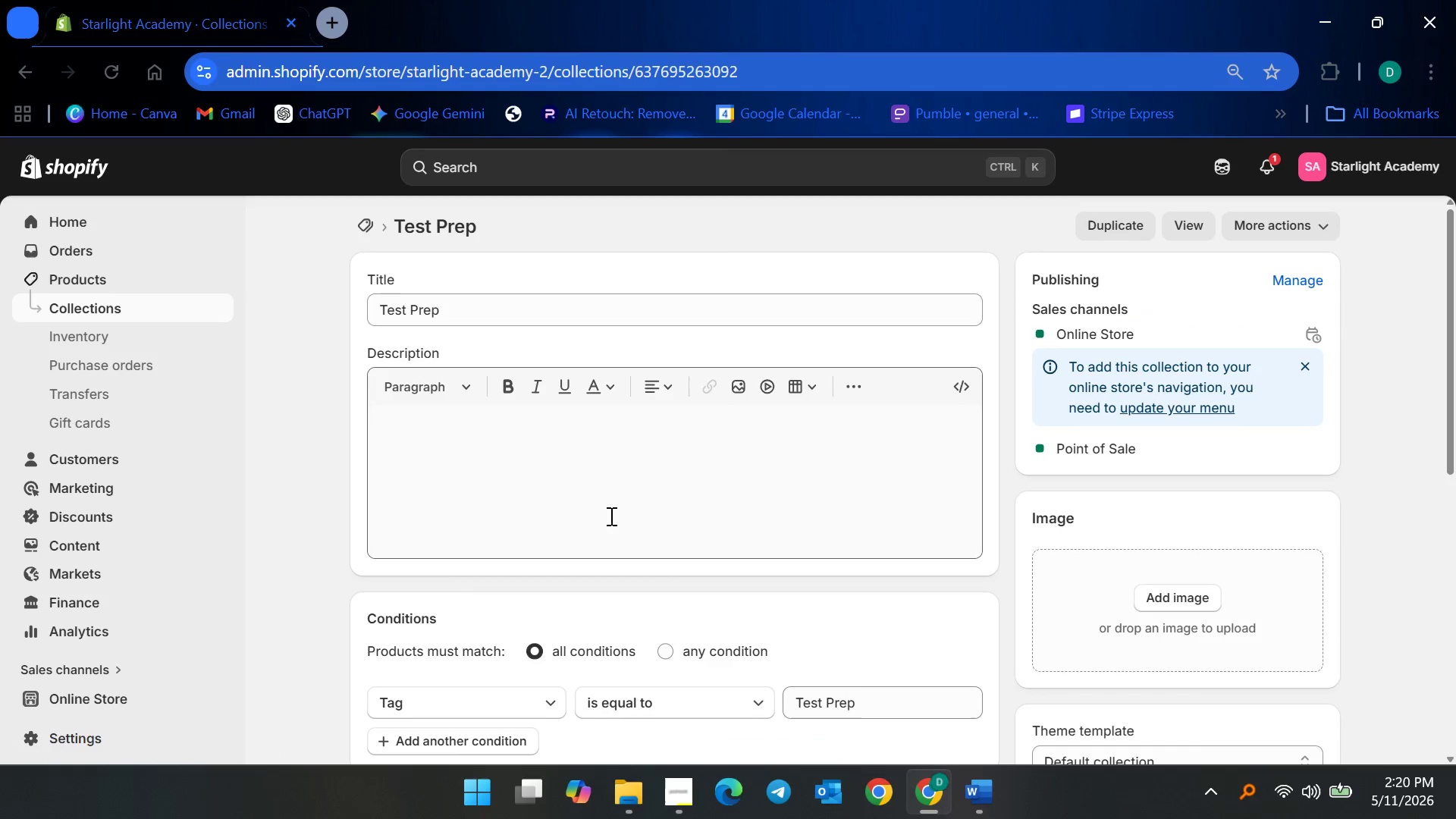 
wait(13.52)
 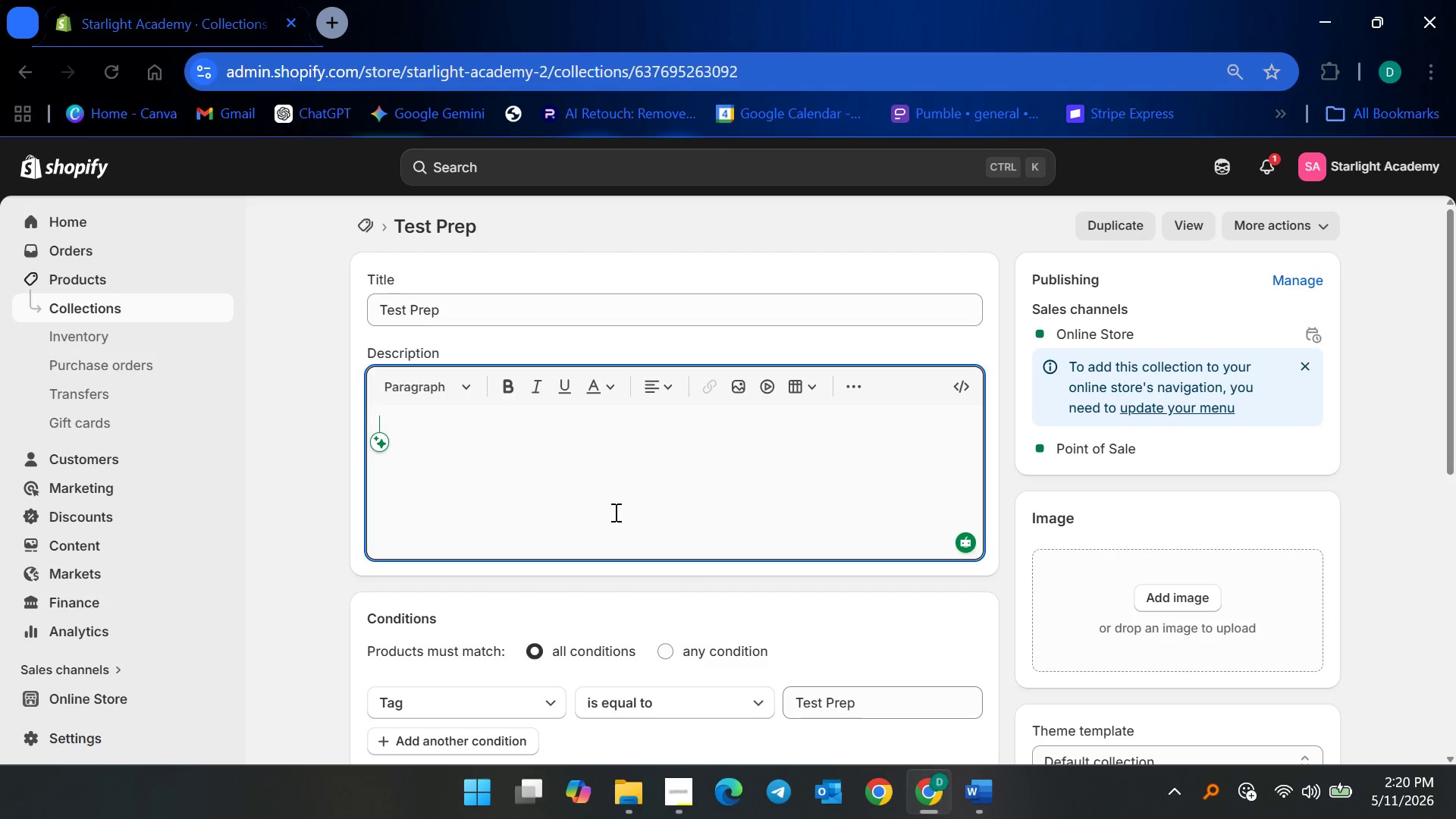 
type(Intensive SAT, ACT, LSAT, and GRE programs designed to help ambitiop)
key(Backspace)
type(us students achieve competitive exam results through expert-led instruction.)
 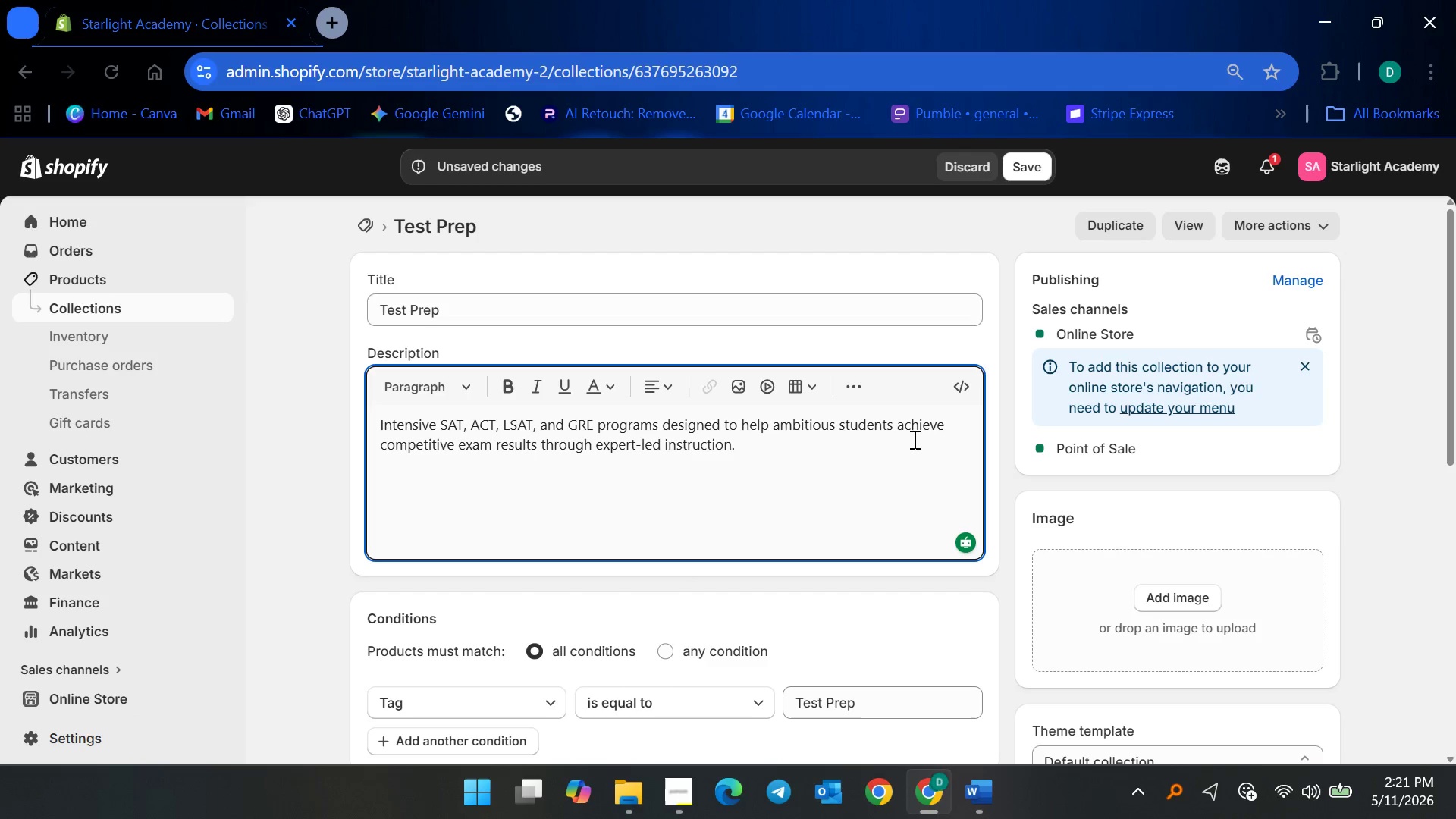 
wait(12.72)
 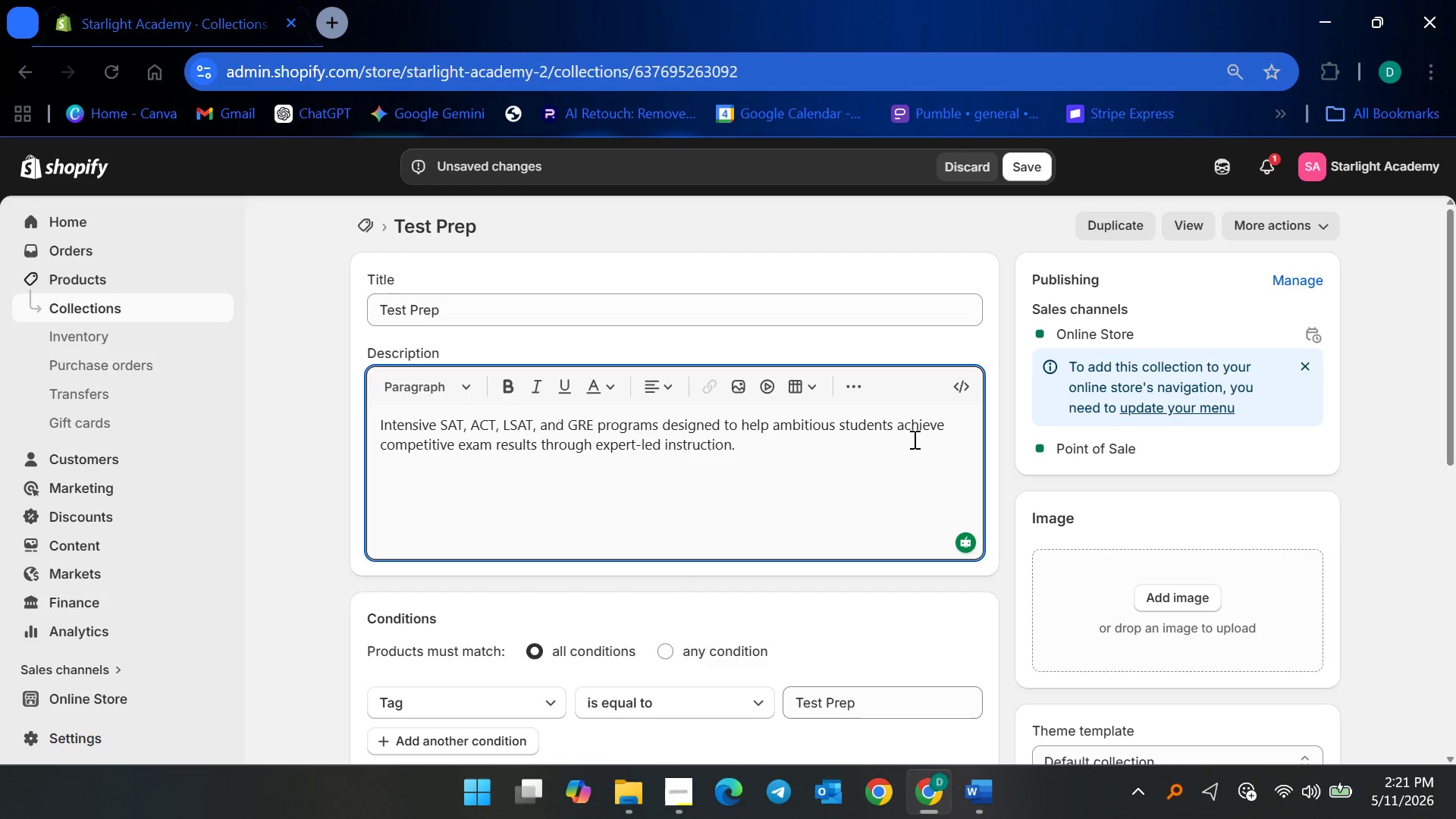 
scroll: coordinate [796, 509], scroll_direction: down, amount: 9.0
 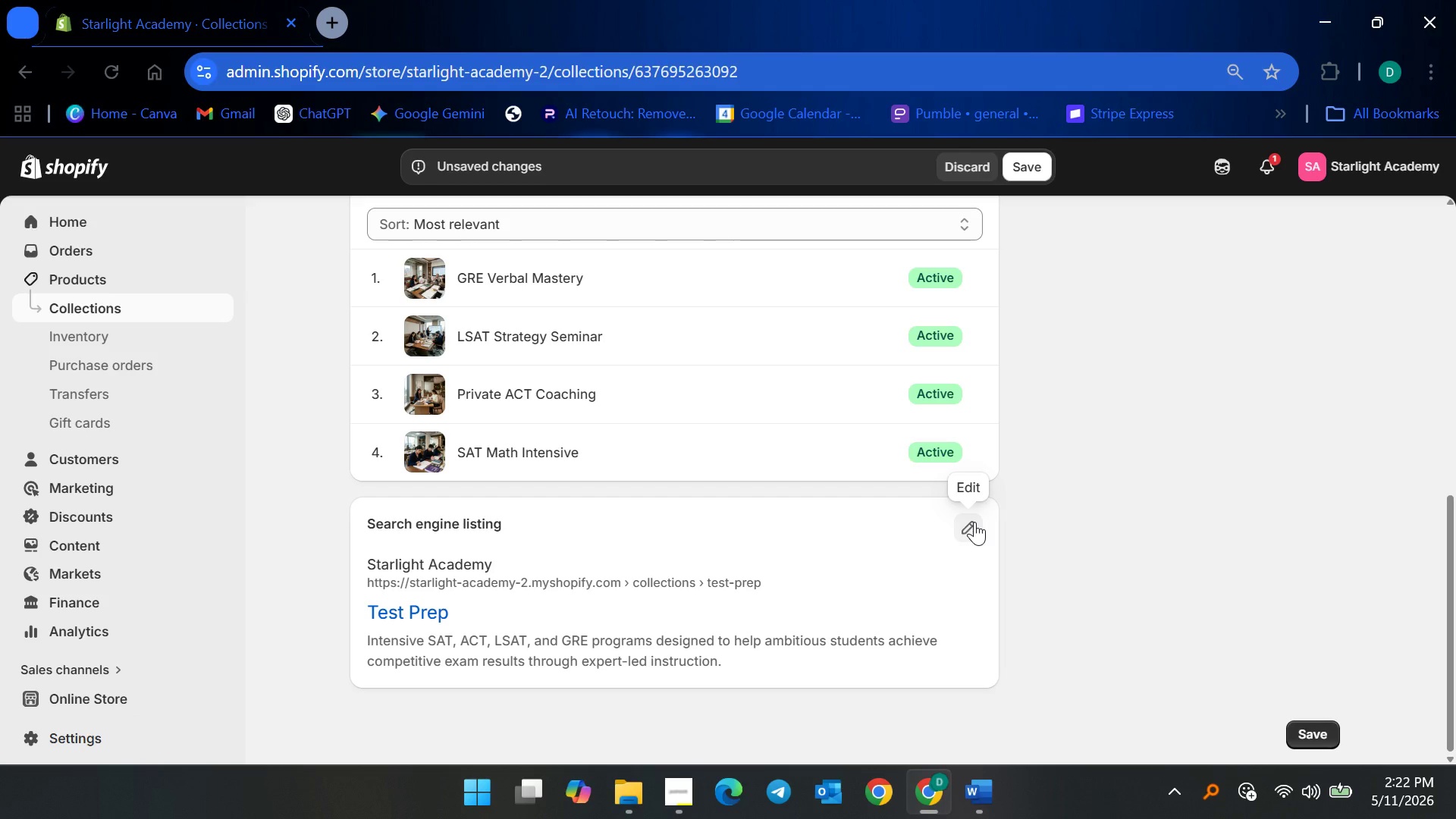 
wait(15.67)
 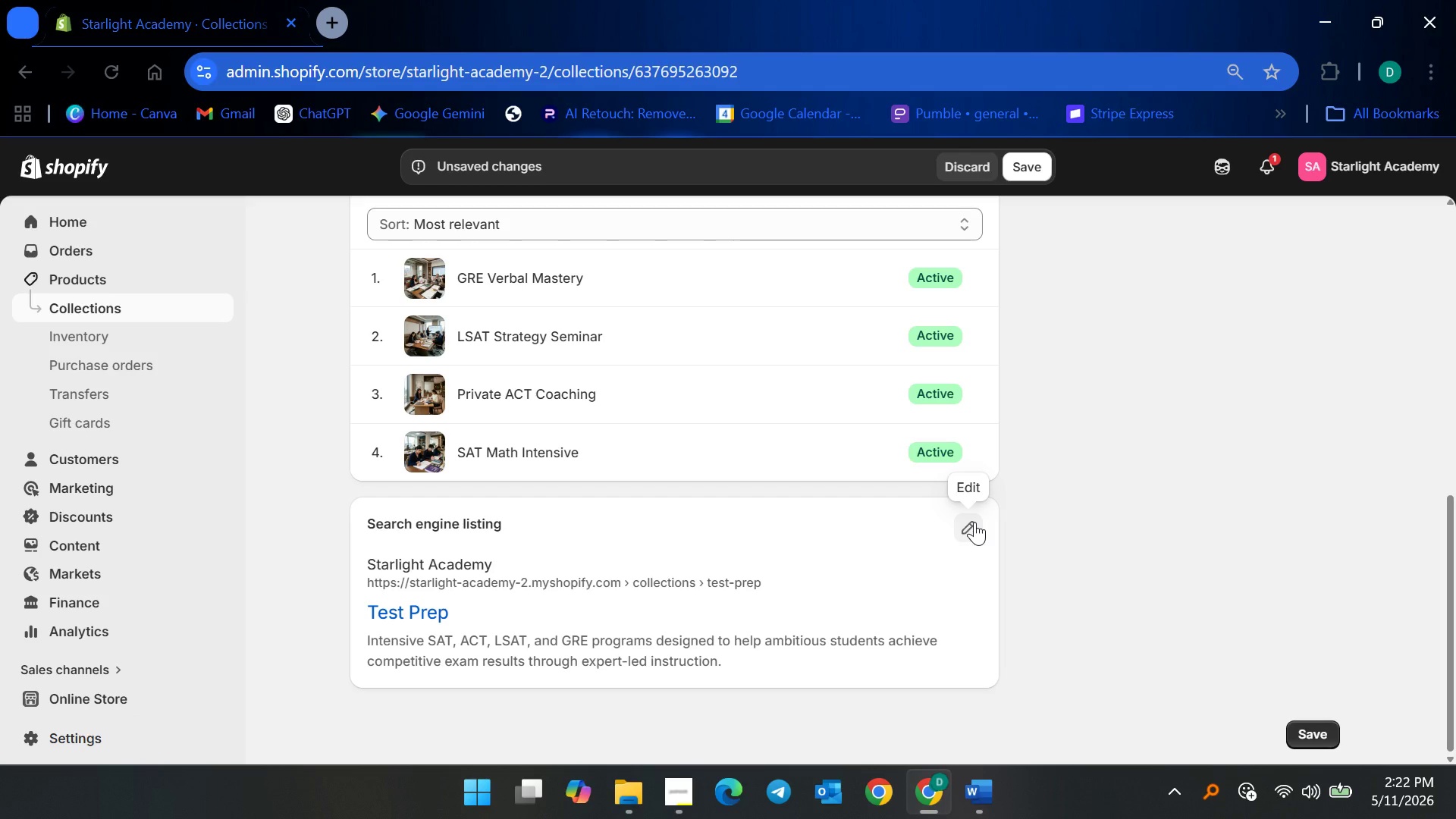 
left_click([974, 521])
 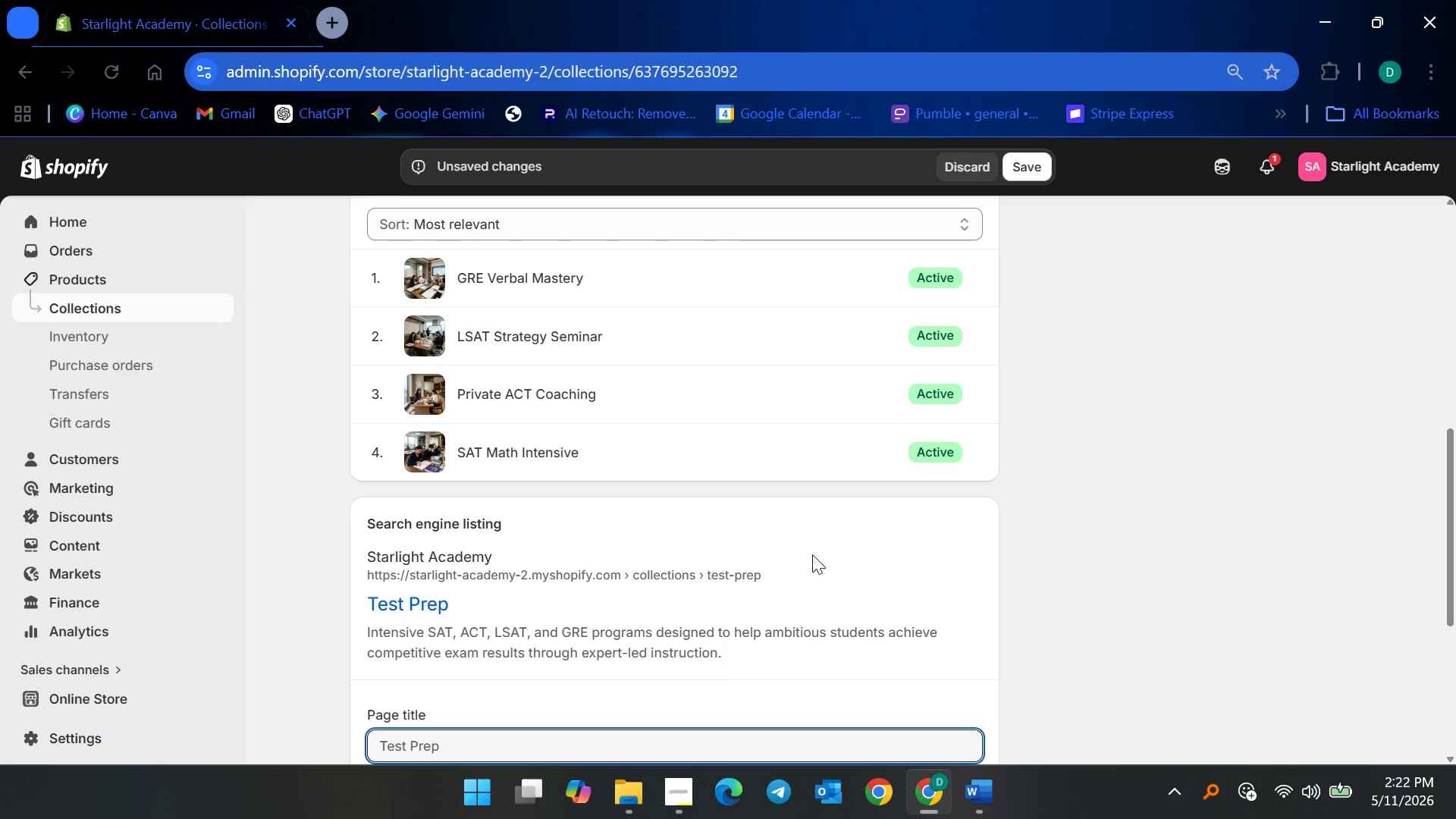 
scroll: coordinate [667, 583], scroll_direction: down, amount: 6.0
 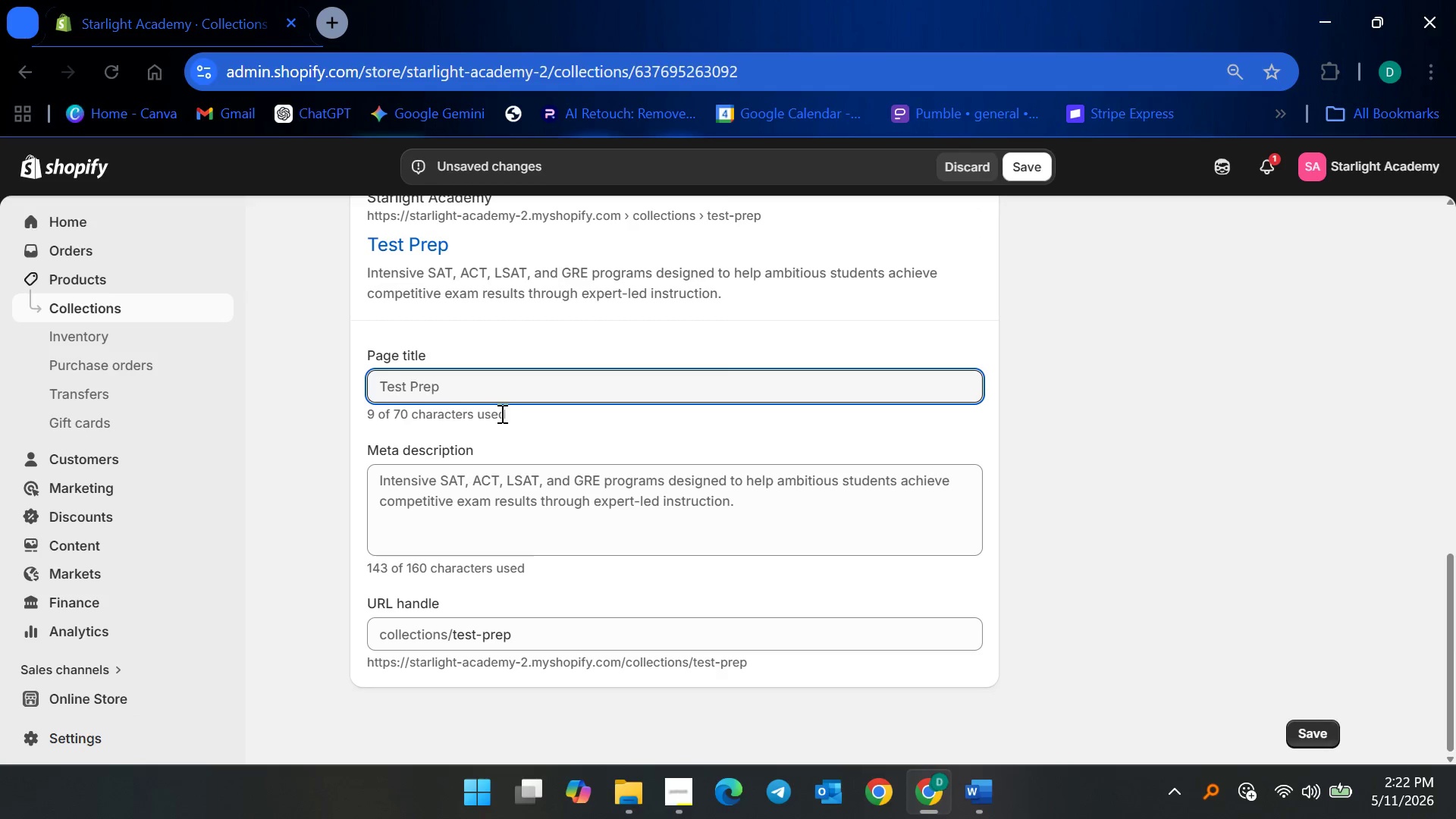 
left_click([513, 387])
 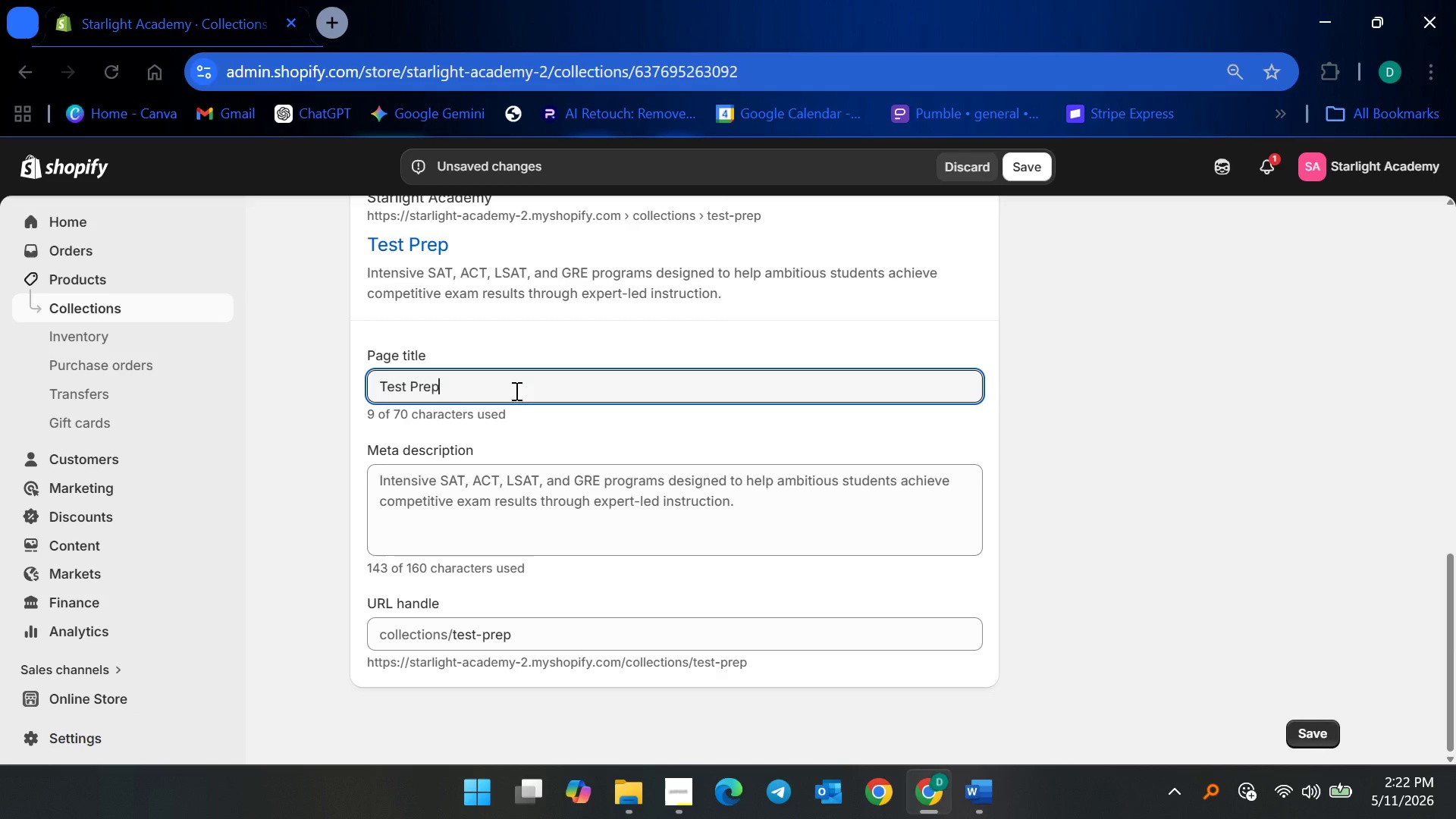 
key(Control+ControlLeft)
 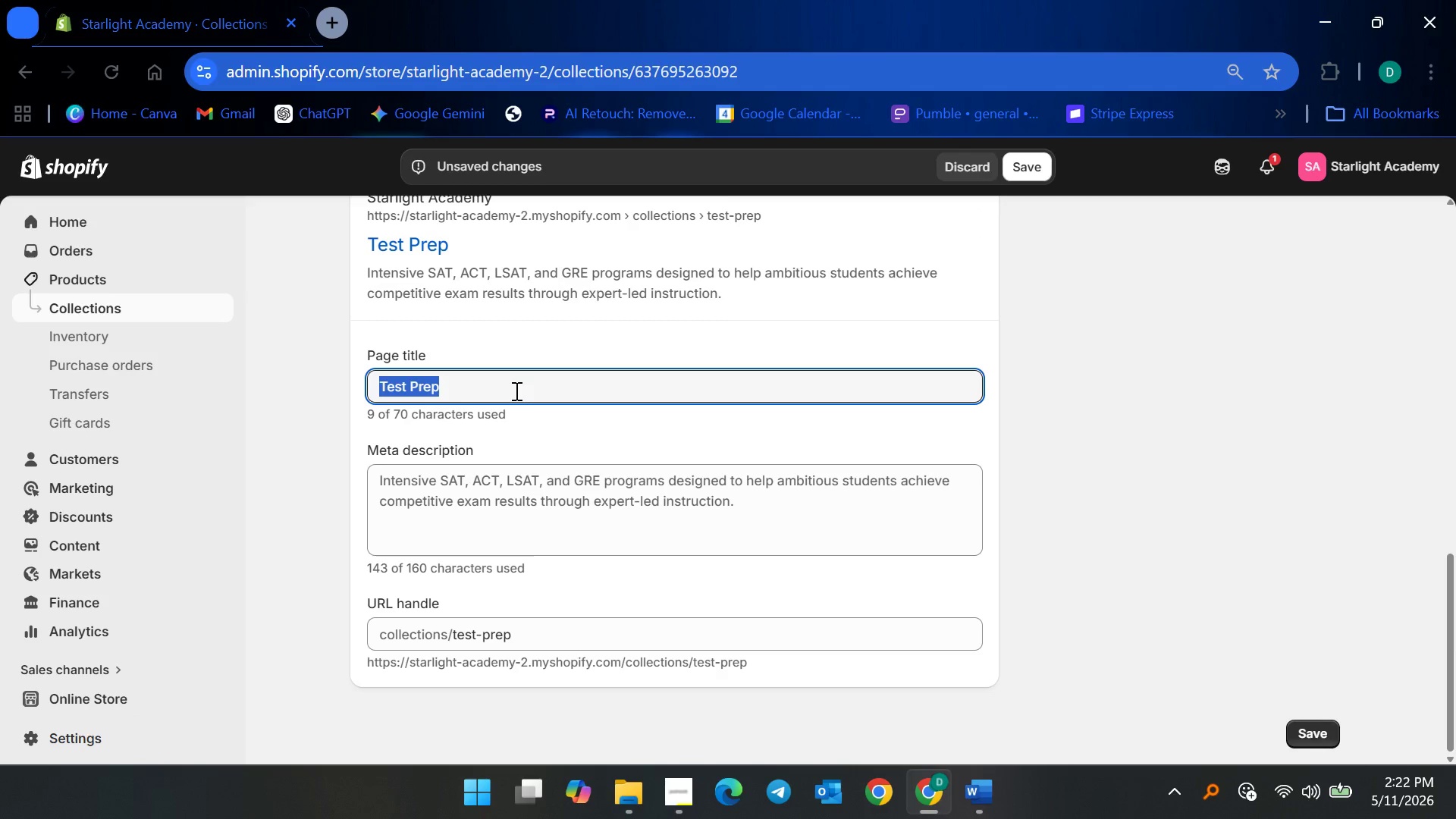 
key(Control+A)
 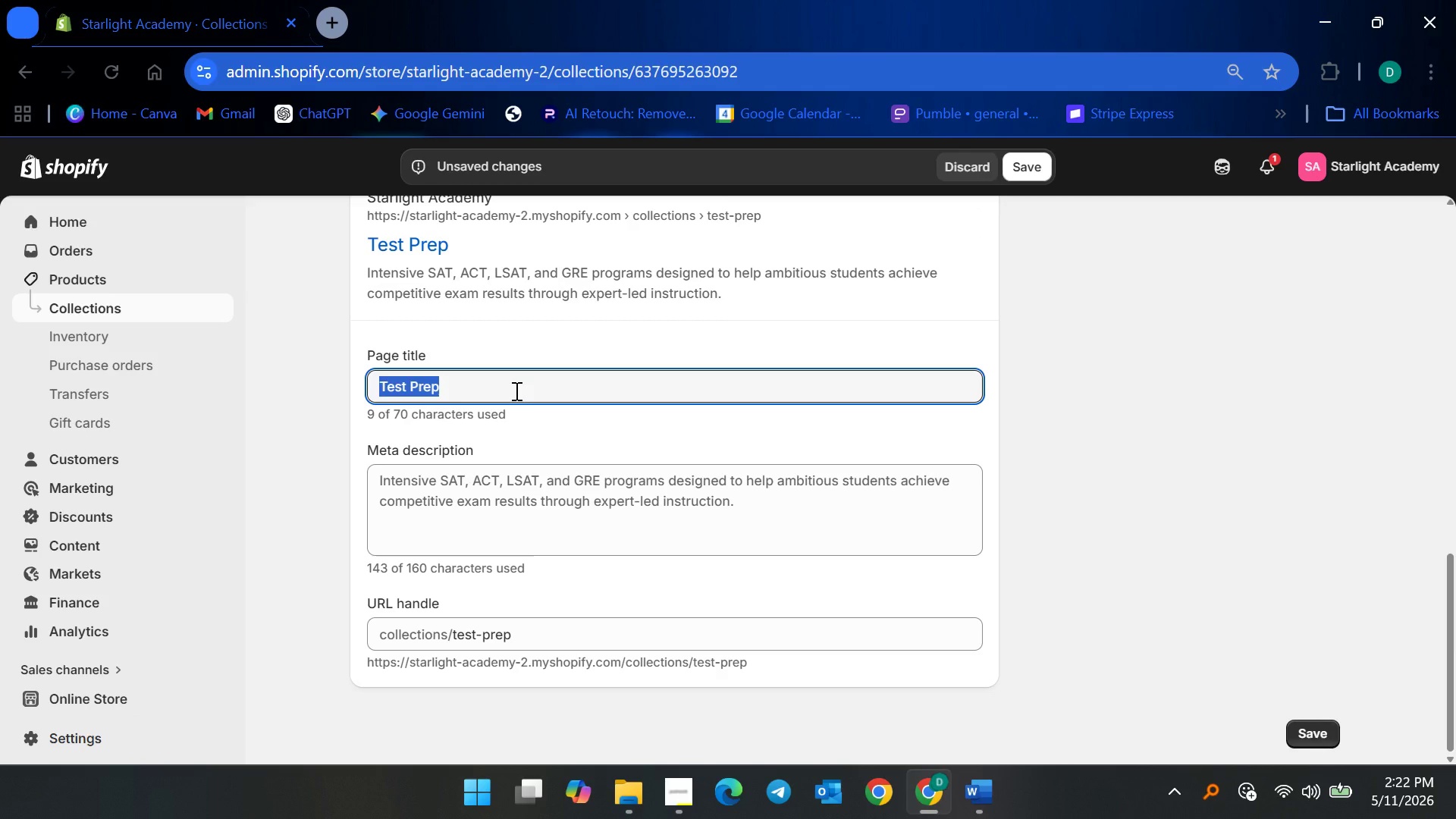 
type(Elite SAT, ACT & GRE Test Prep Courses | Starlight Academy)
 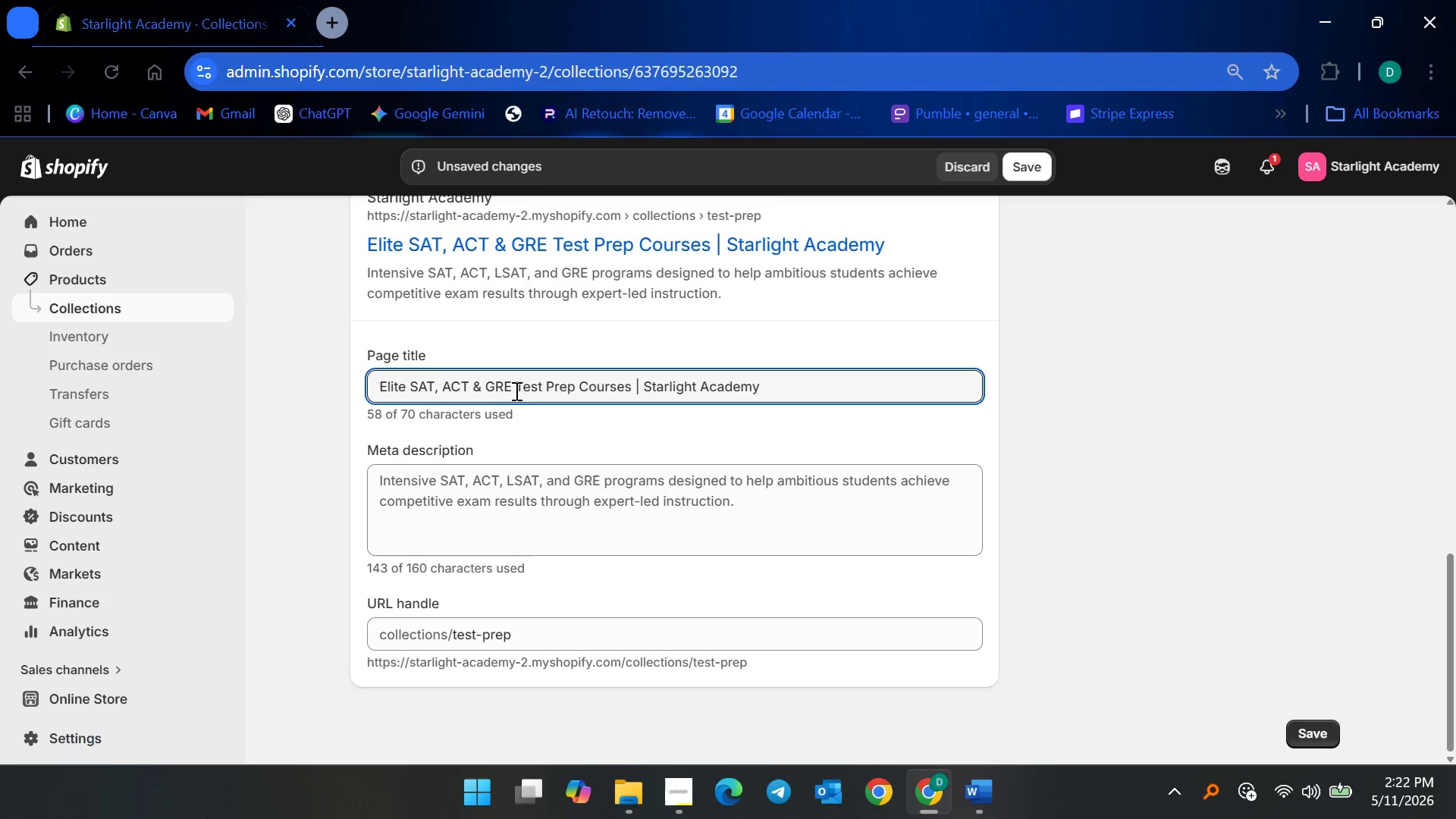 
wait(18.86)
 